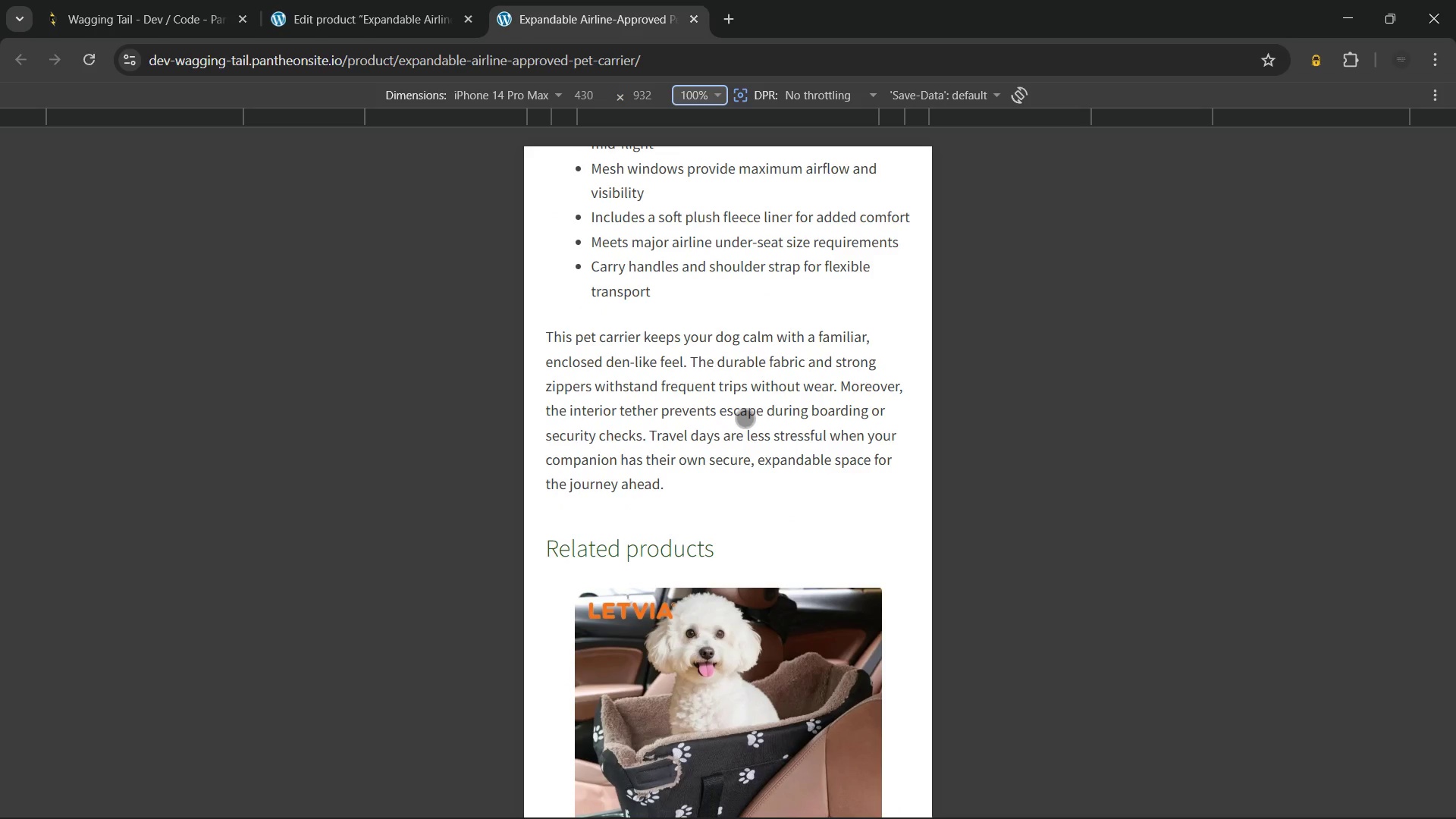 
scroll: coordinate [744, 417], scroll_direction: up, amount: 24.0
 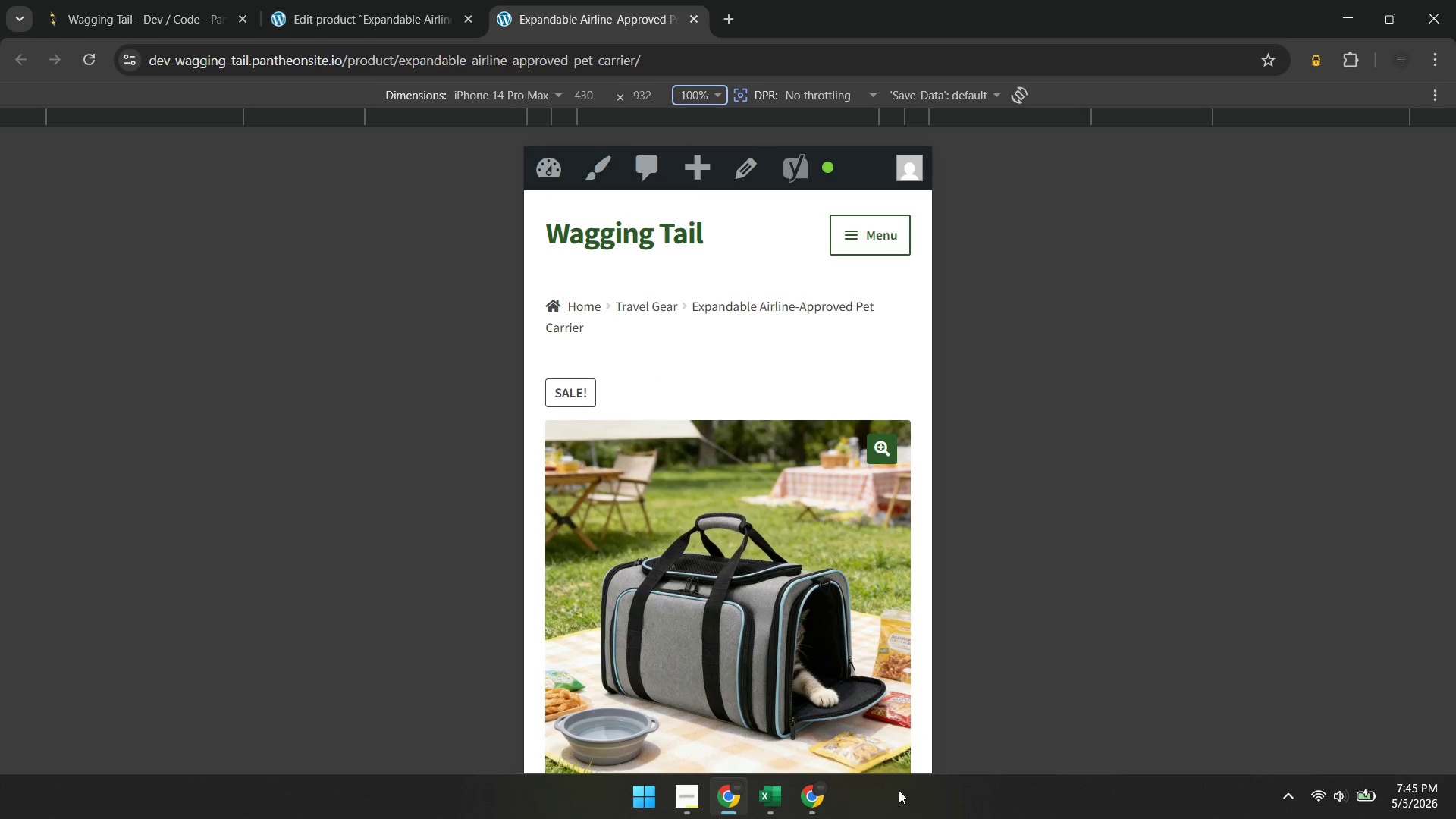 
left_click([815, 797])
 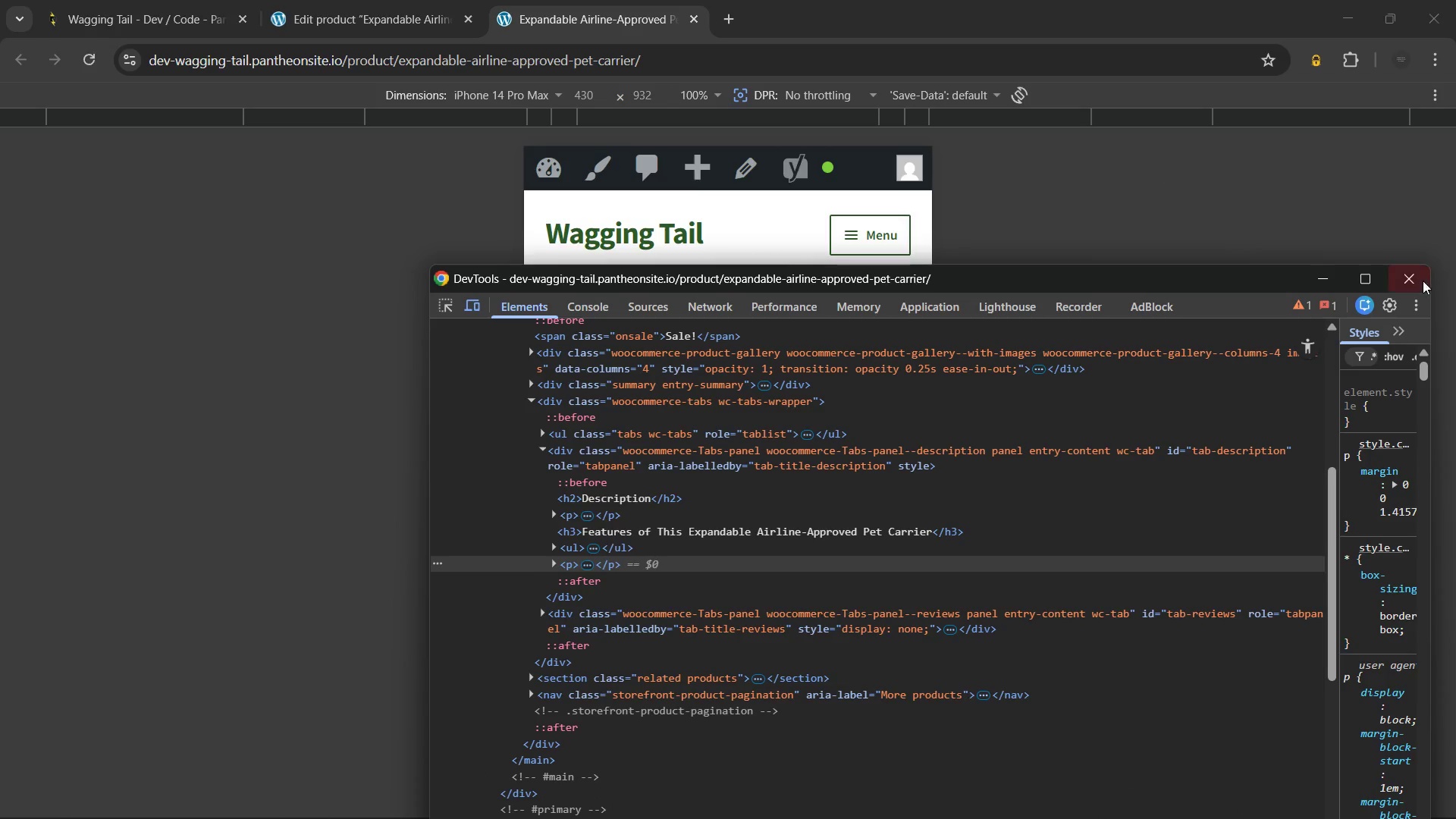 
left_click([1410, 279])
 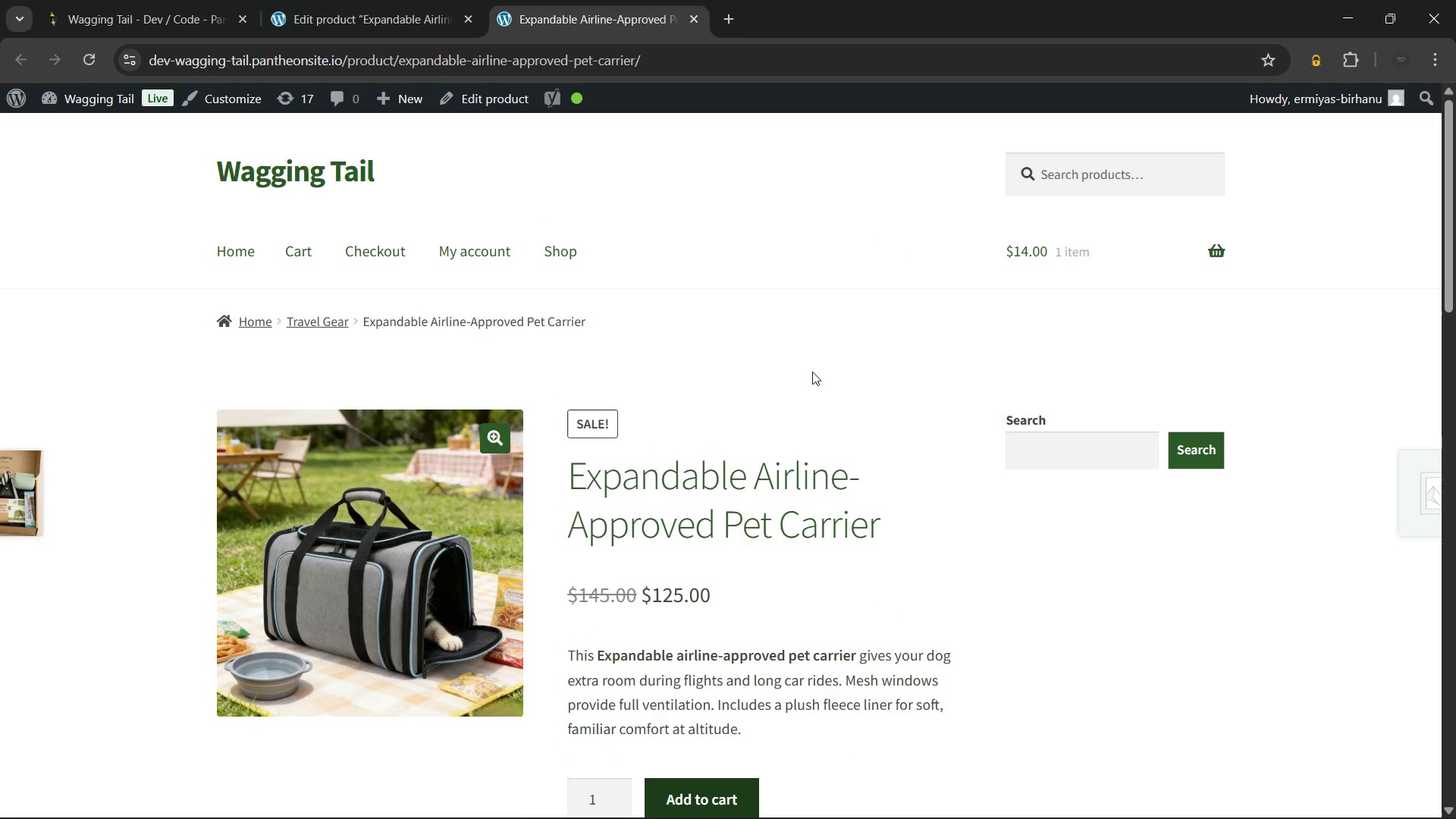 
scroll: coordinate [794, 410], scroll_direction: down, amount: 3.0
 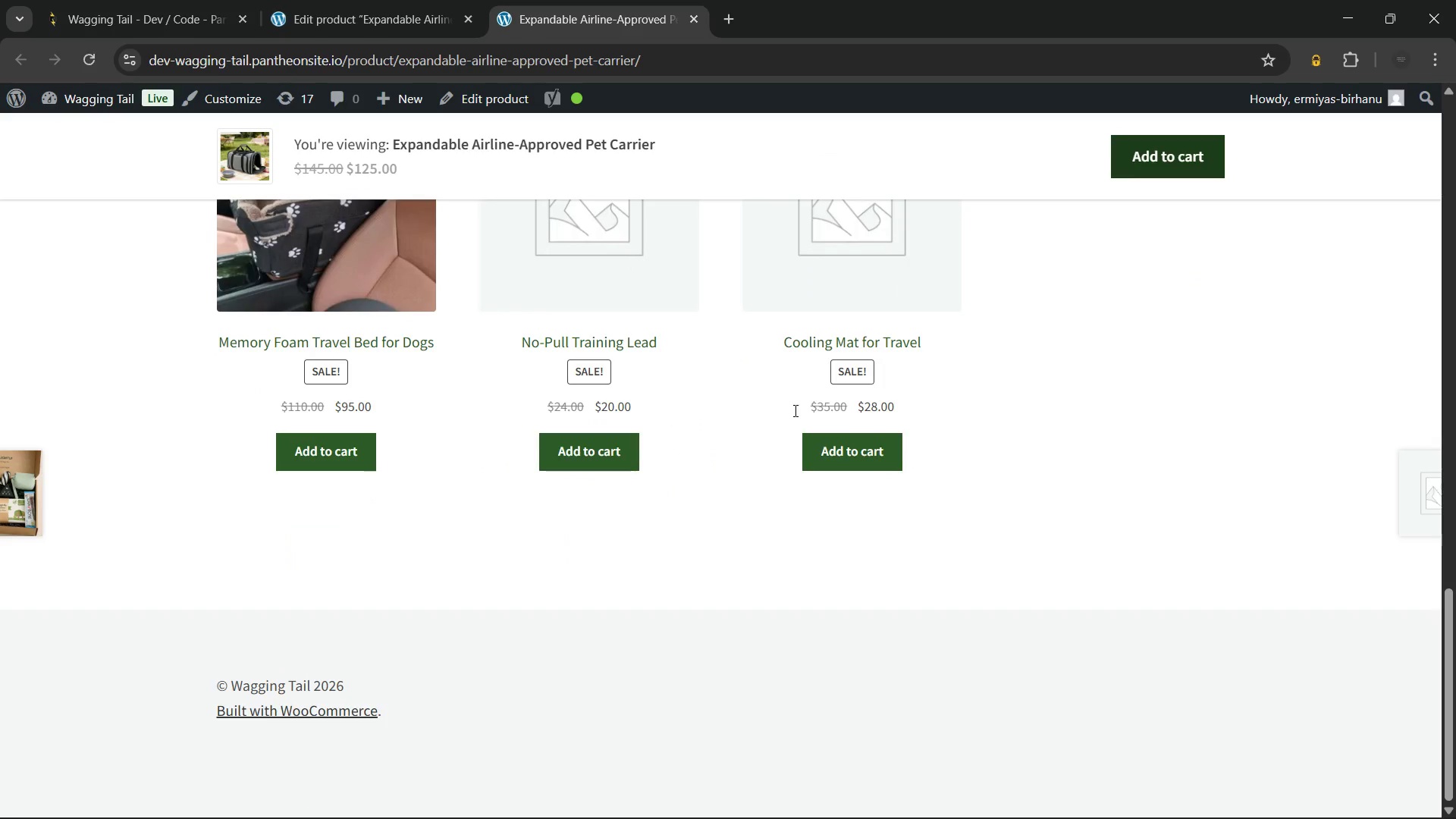 
scroll: coordinate [794, 410], scroll_direction: up, amount: 14.0
 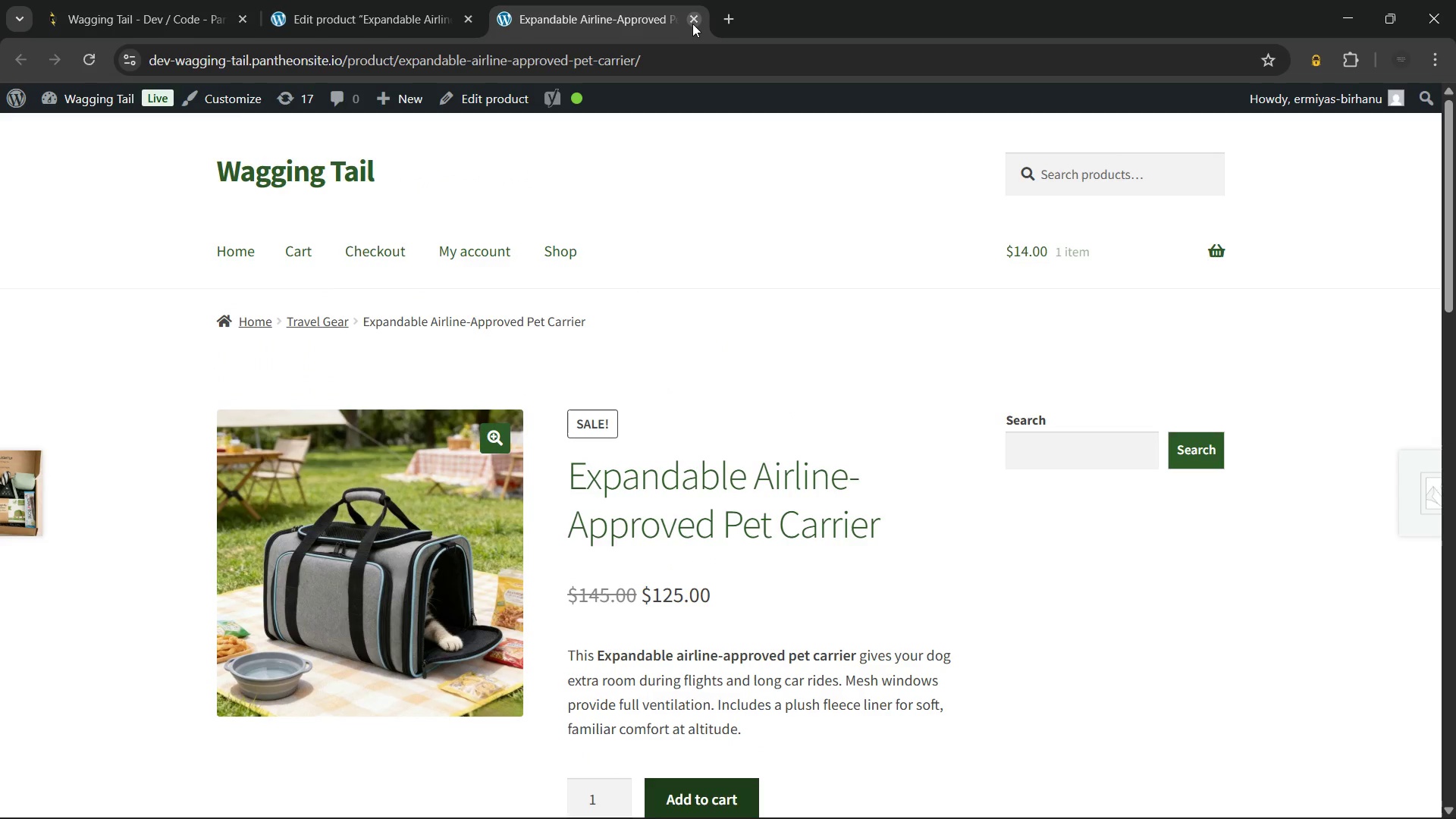 
left_click([692, 24])
 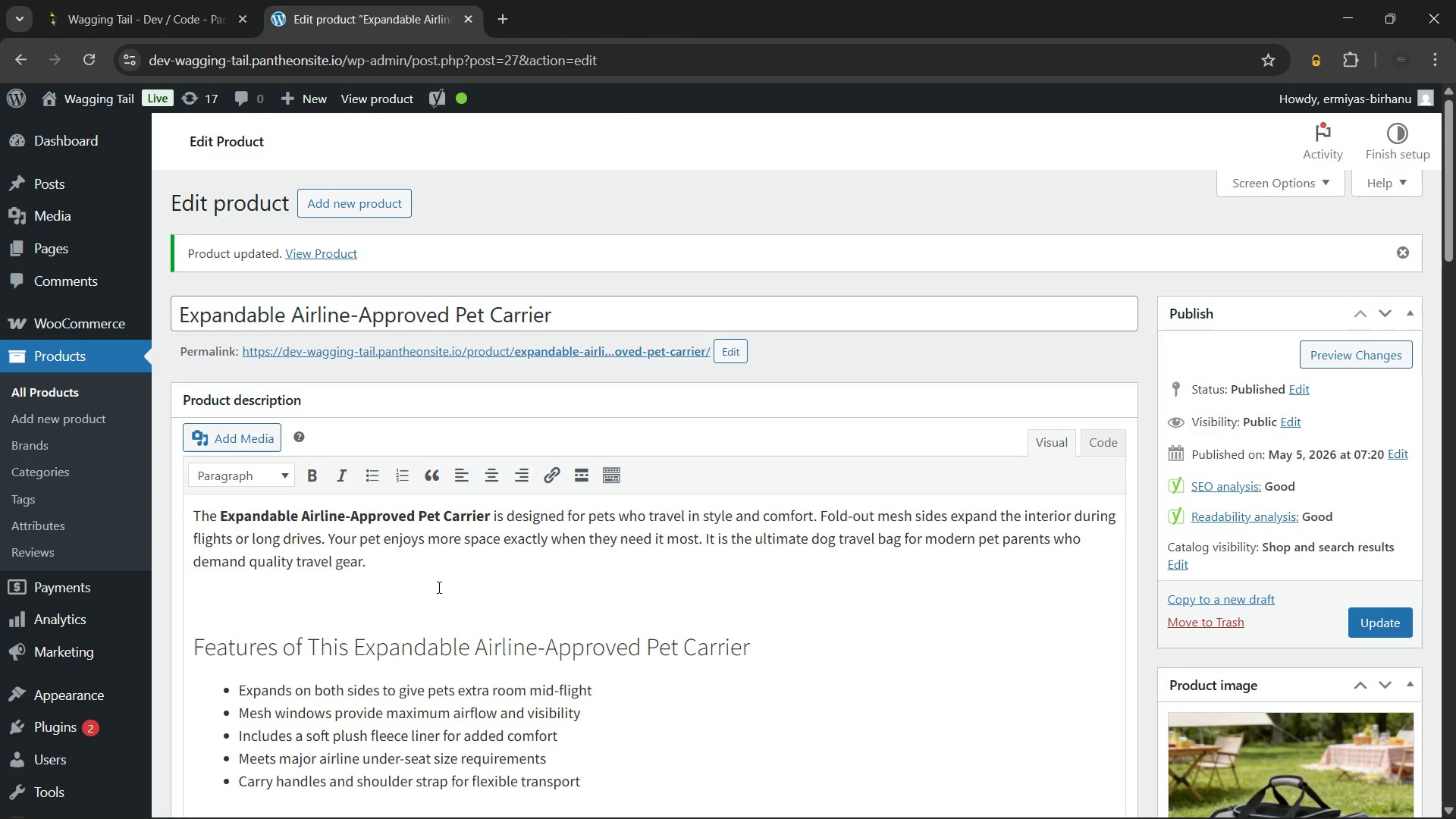 
left_click([426, 587])
 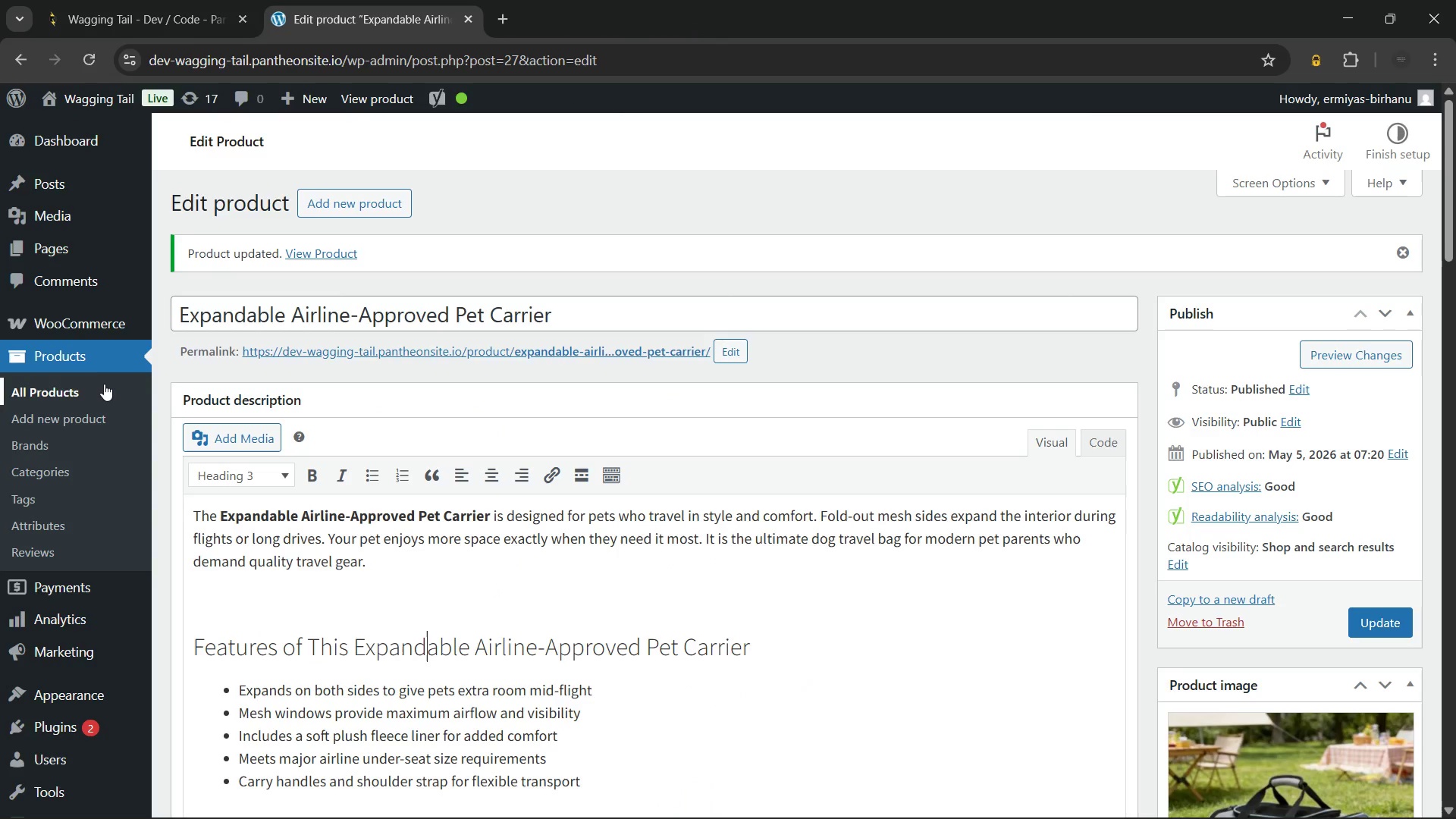 
left_click([94, 389])
 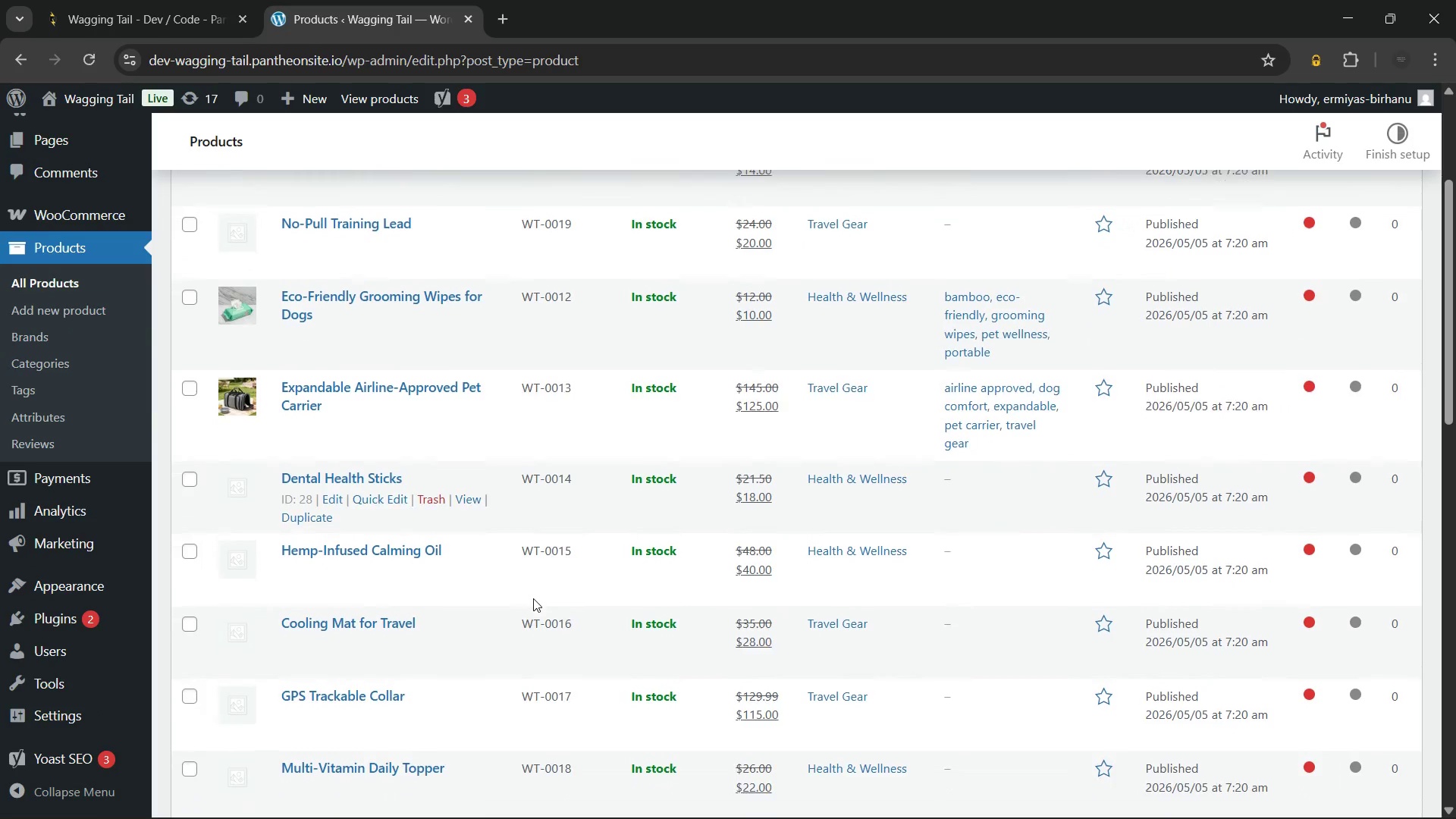 
wait(53.52)
 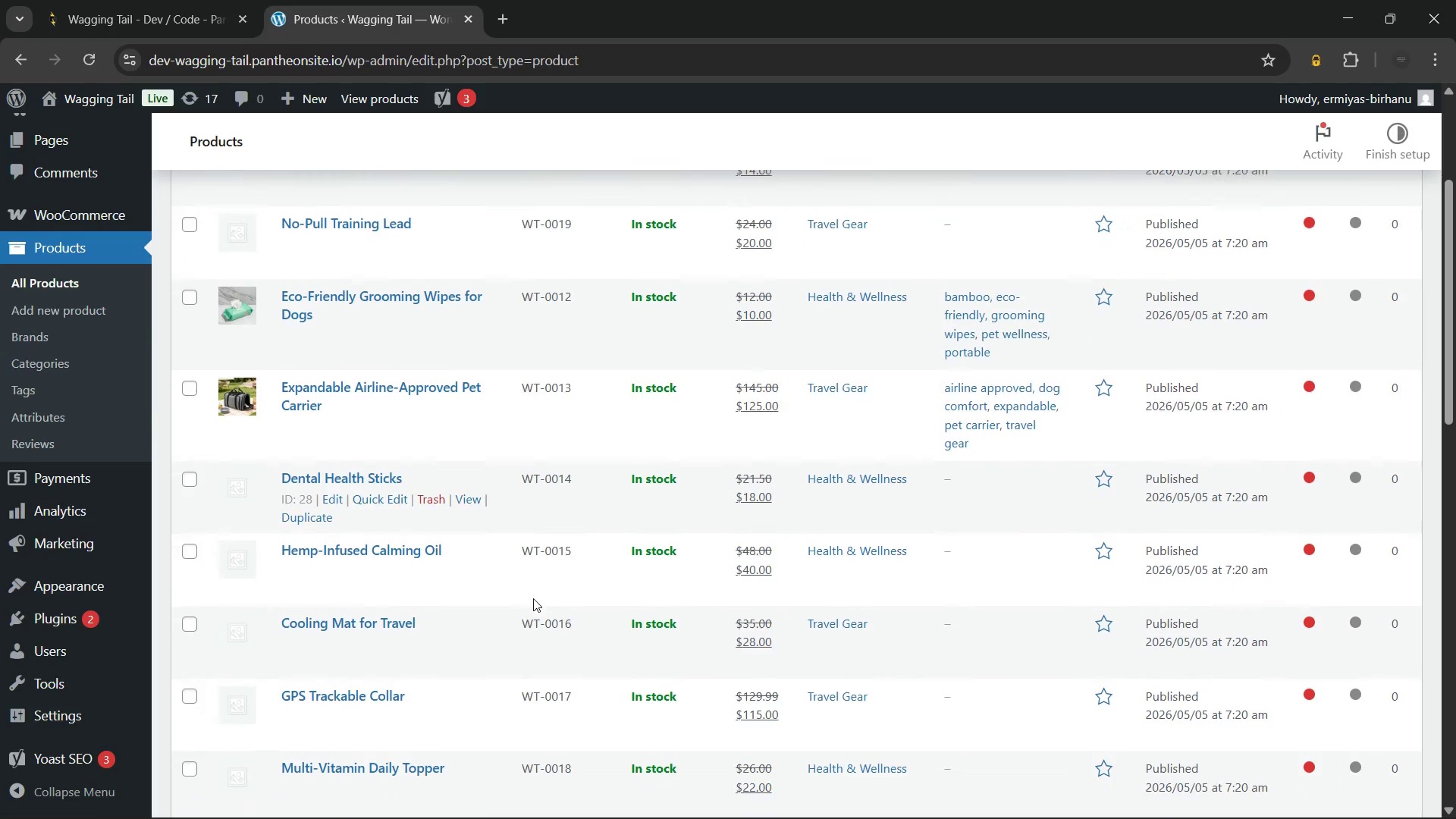 
left_click([338, 466])
 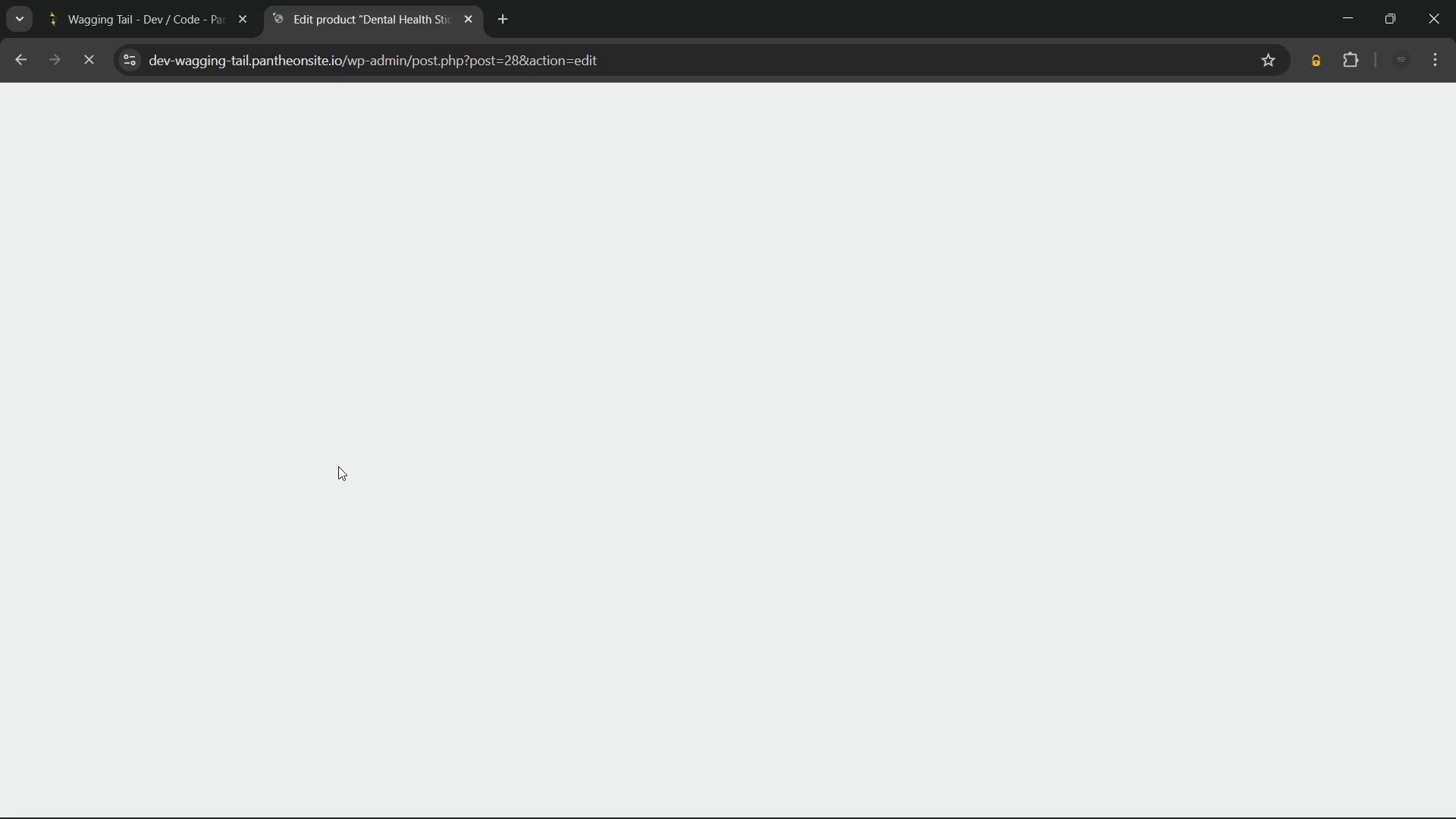 
wait(11.66)
 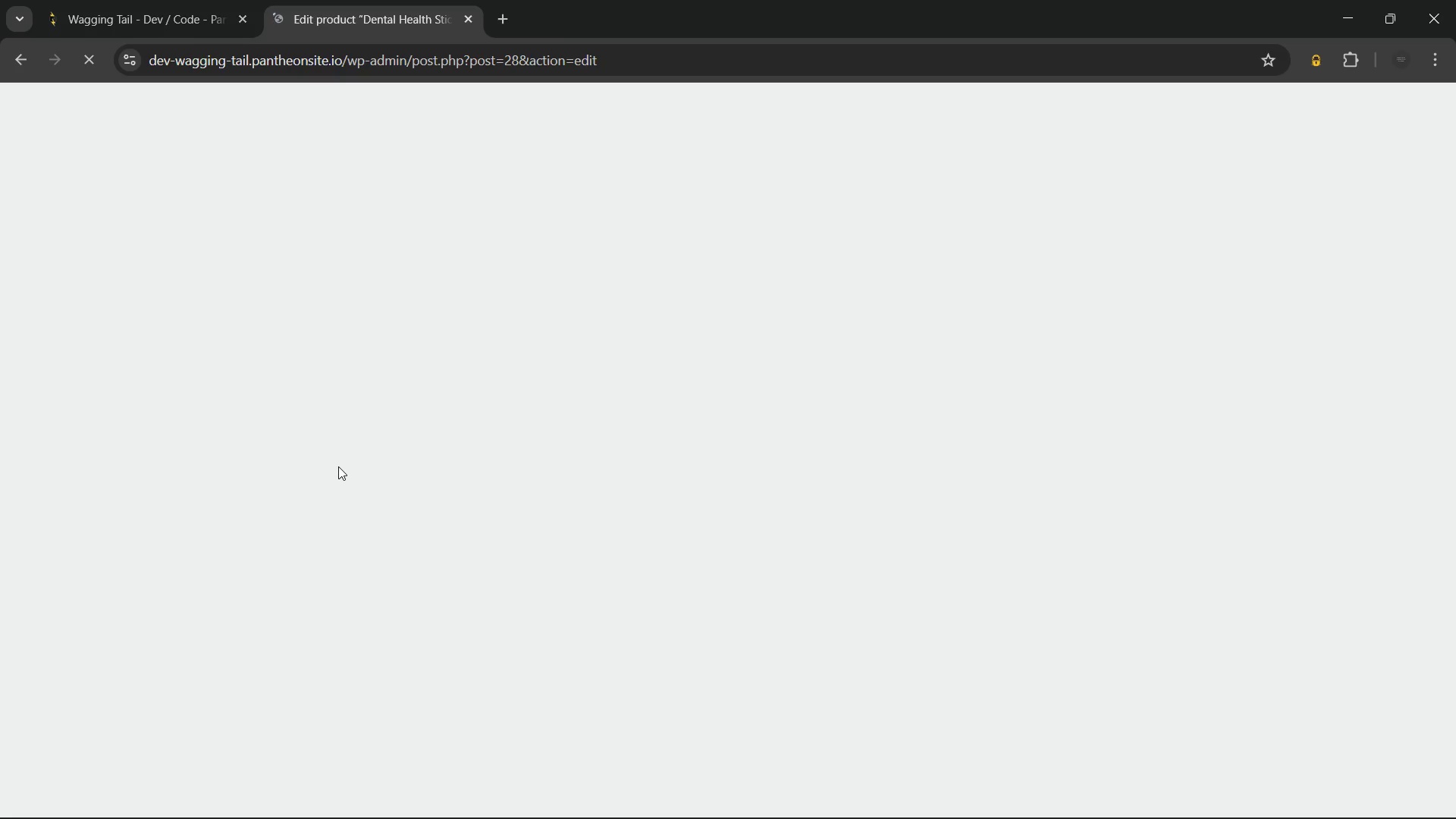 
left_click([394, 232])
 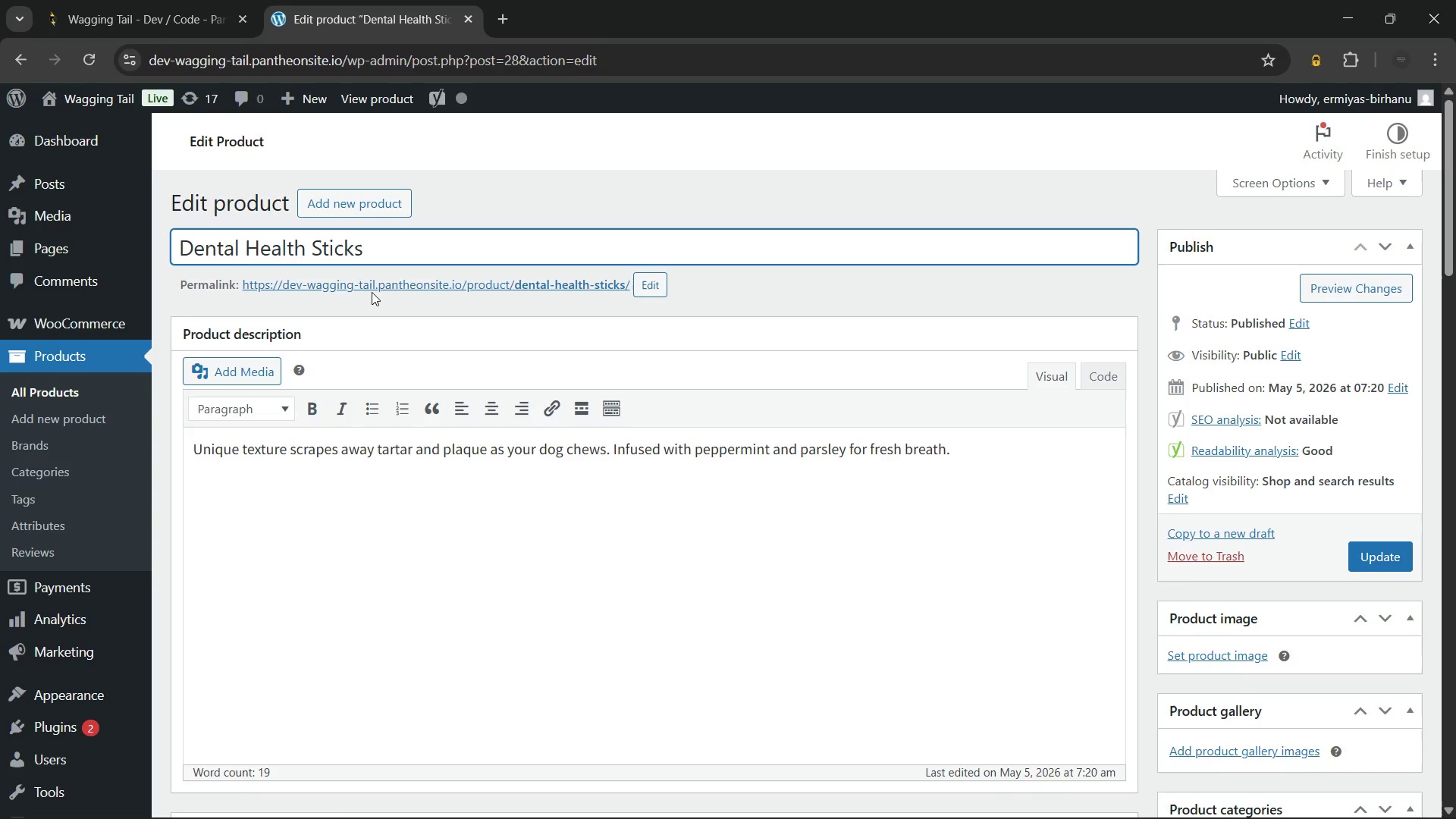 
wait(11.88)
 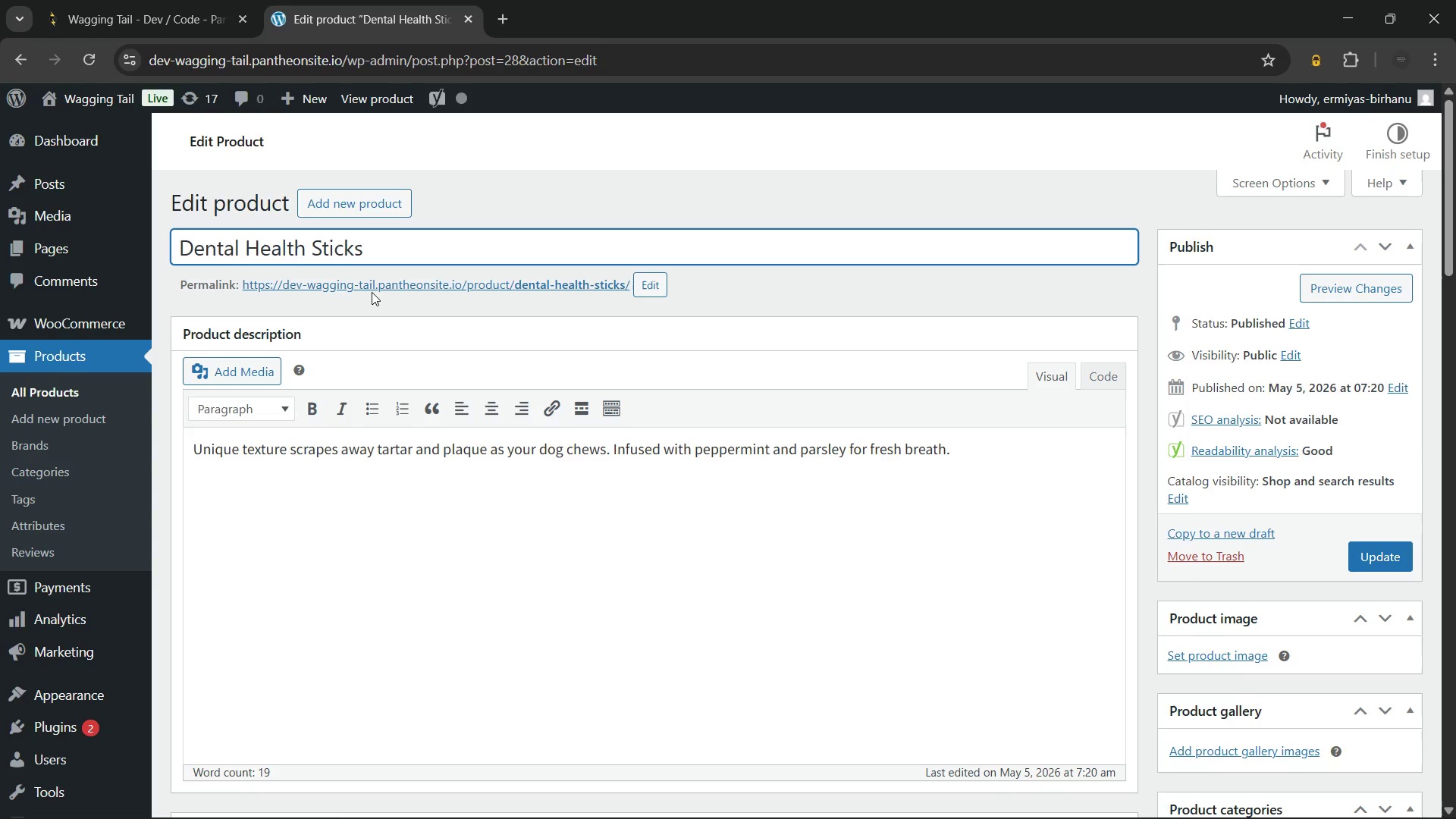 
type( for Dogs)
 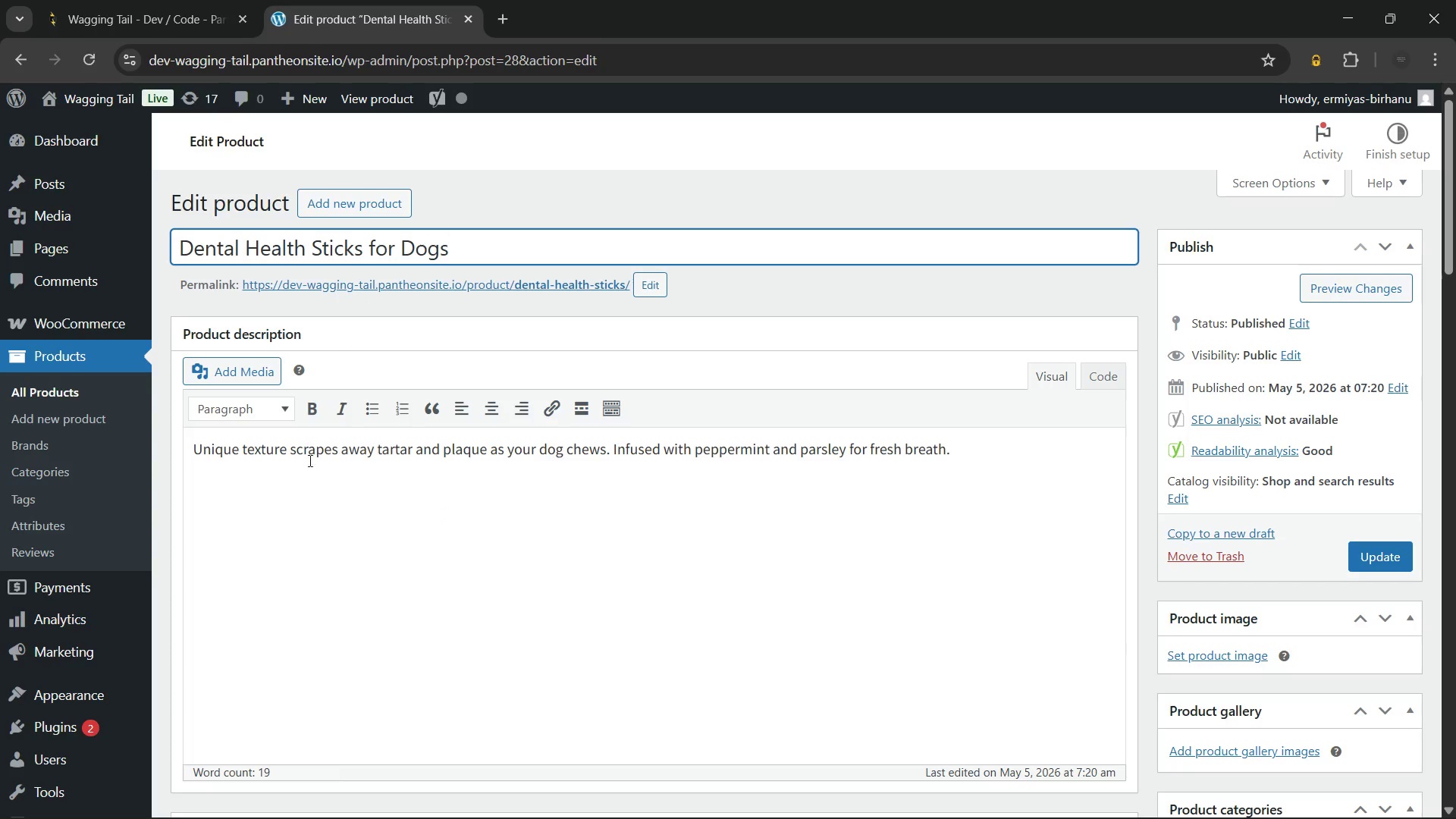 
left_click_drag(start_coordinate=[278, 453], to_coordinate=[586, 444])
 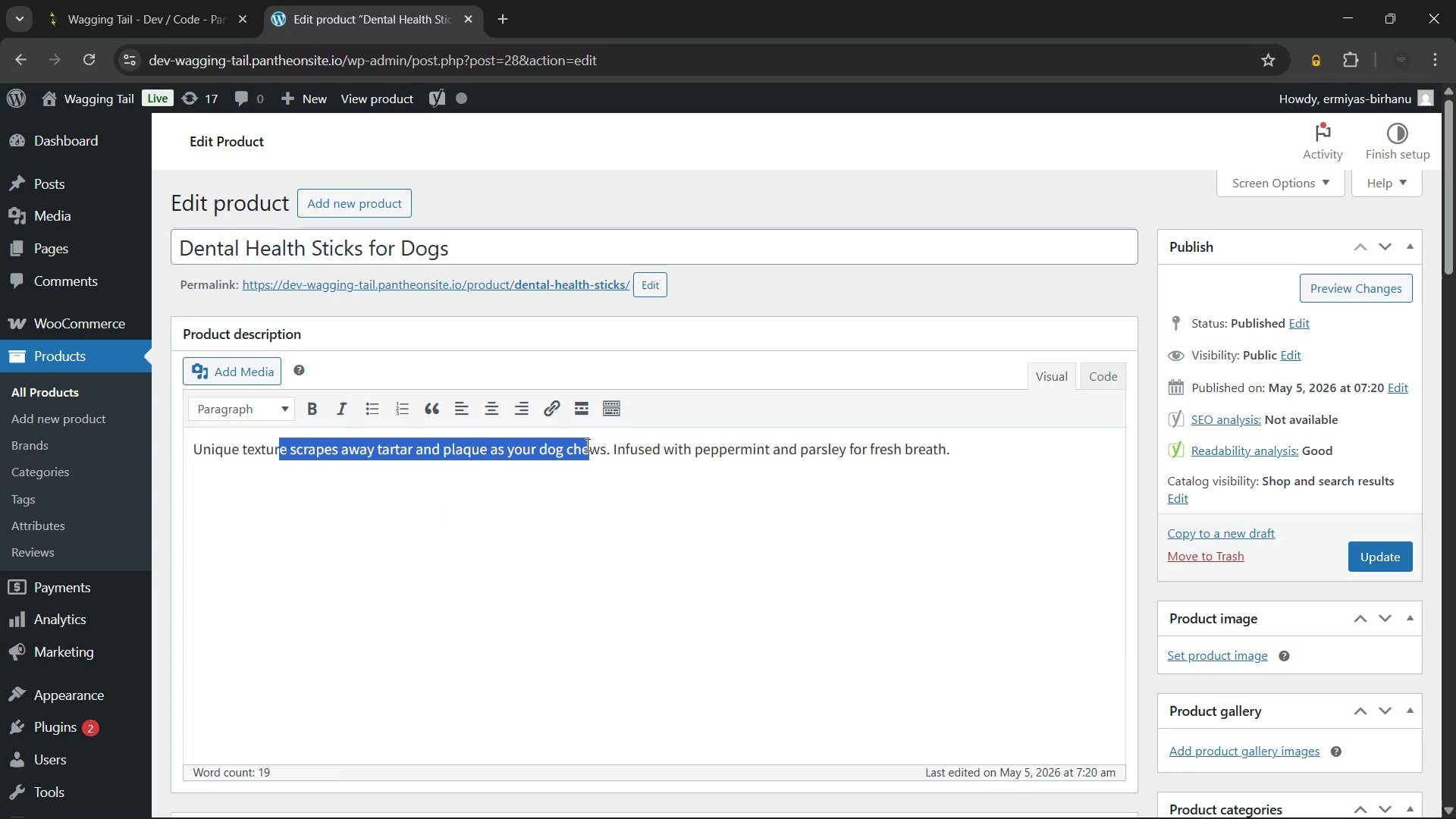 
left_click([586, 444])
 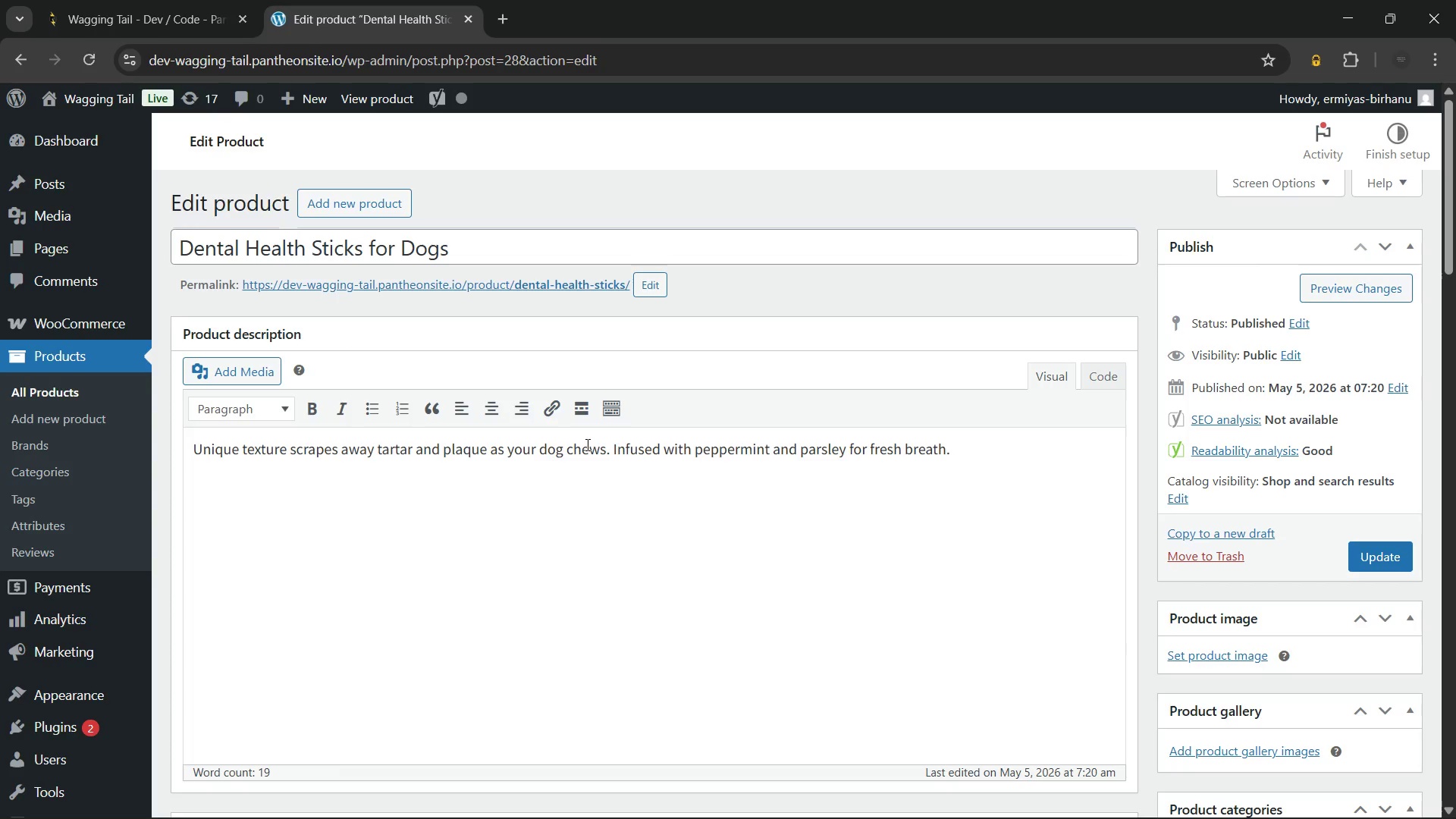 
key(Control+A)
 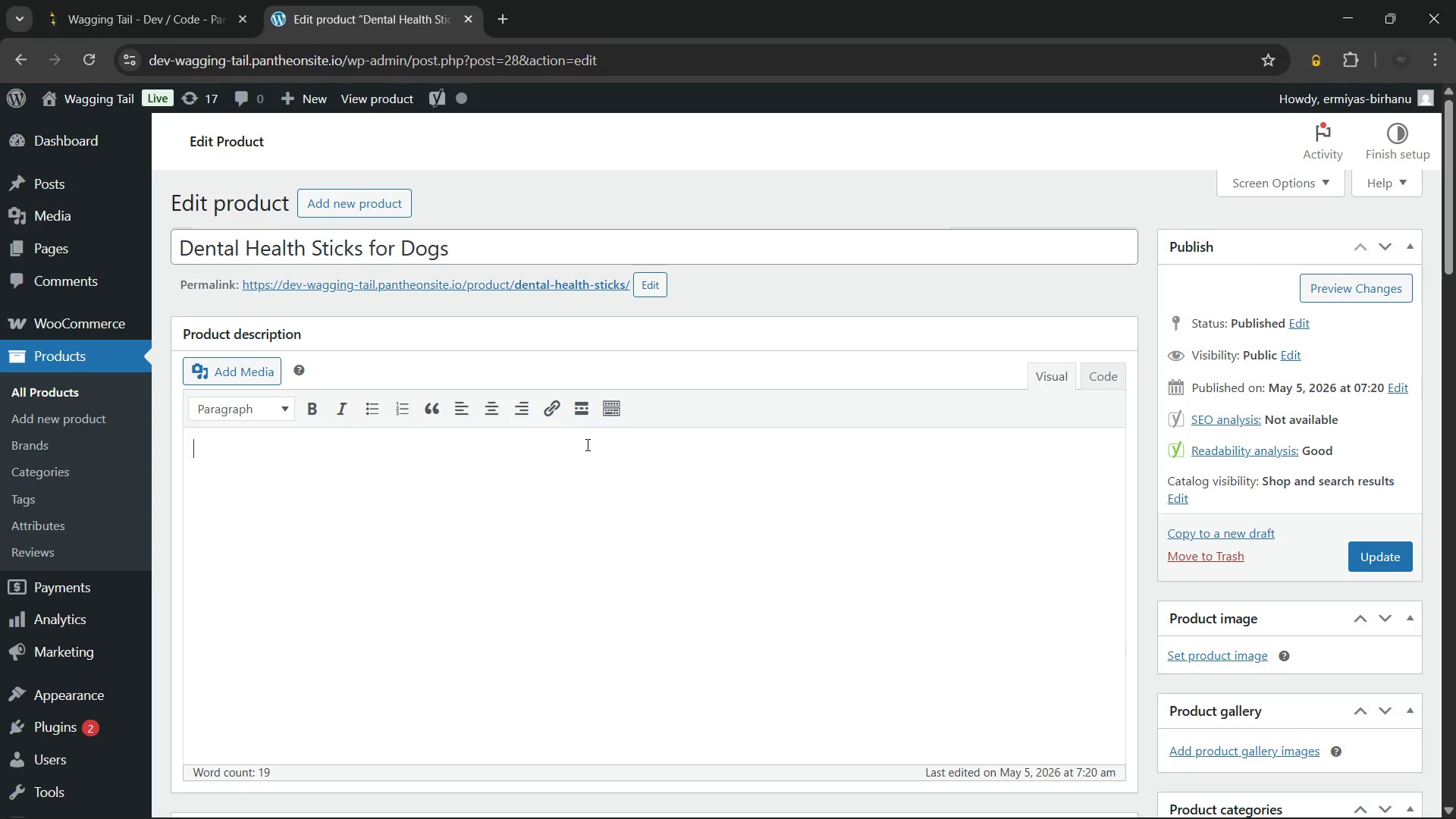 
key(Backspace)
 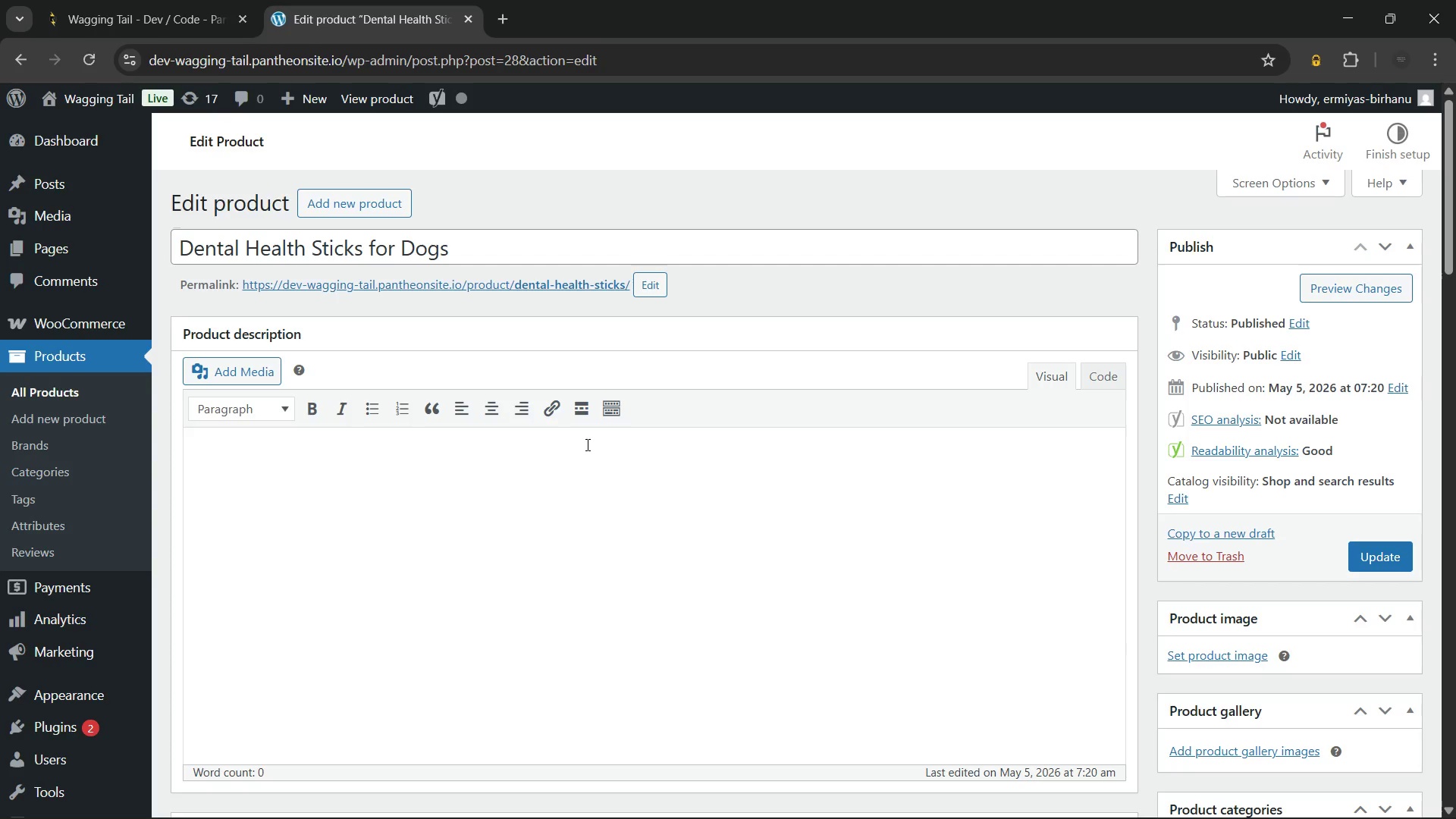 
wait(16.48)
 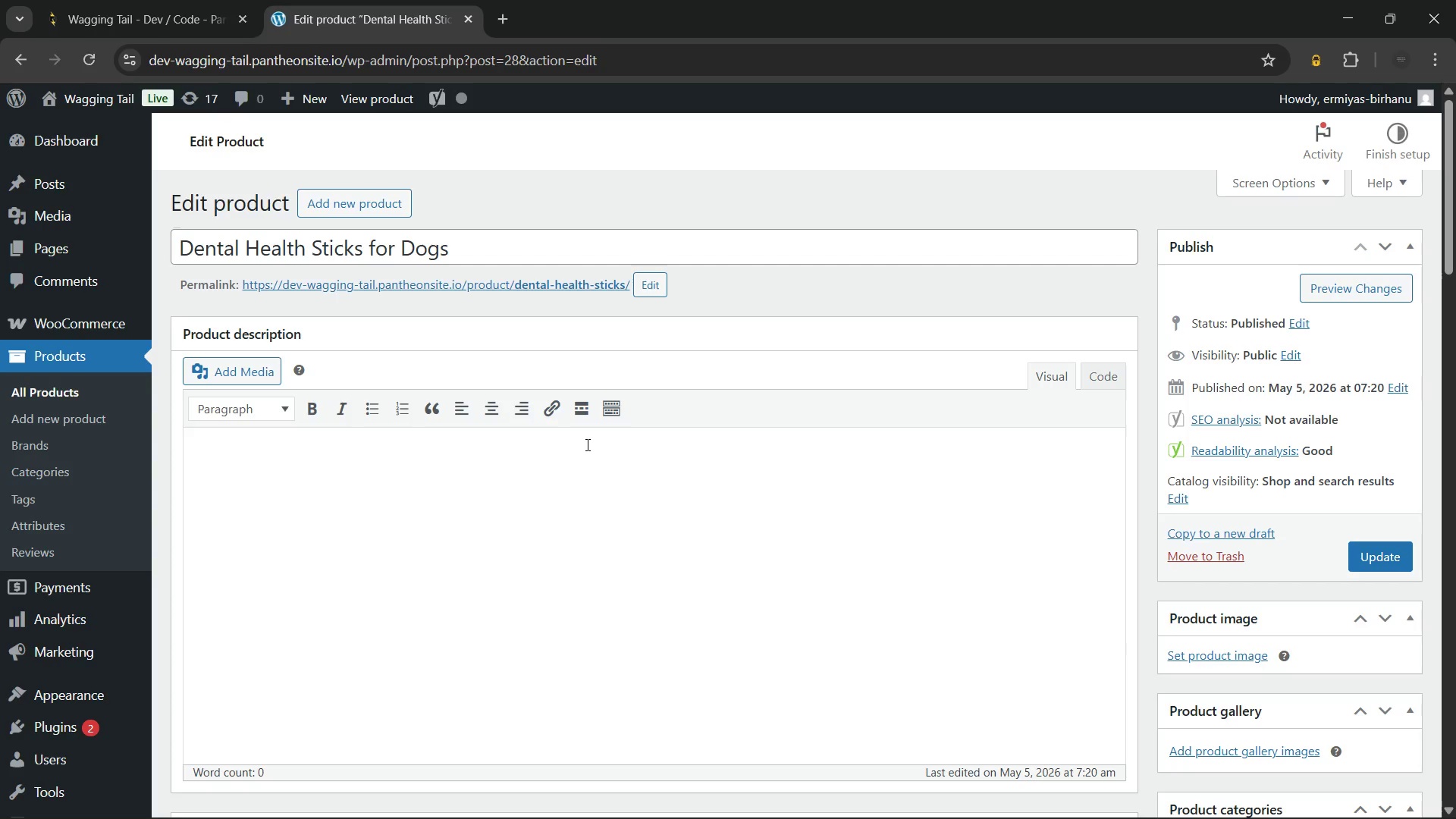 
left_click([586, 444])
 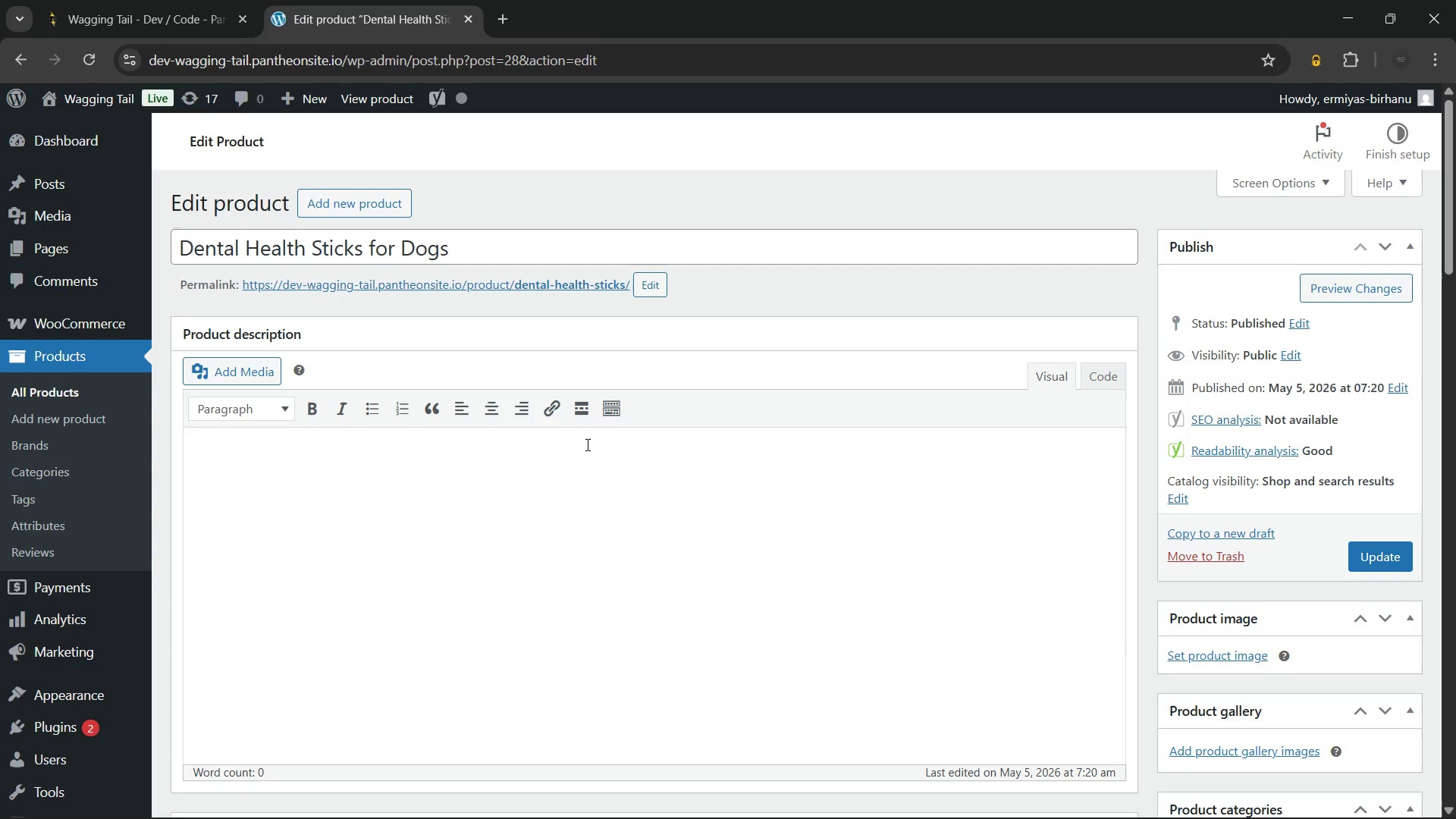 
key(Shift+D)
 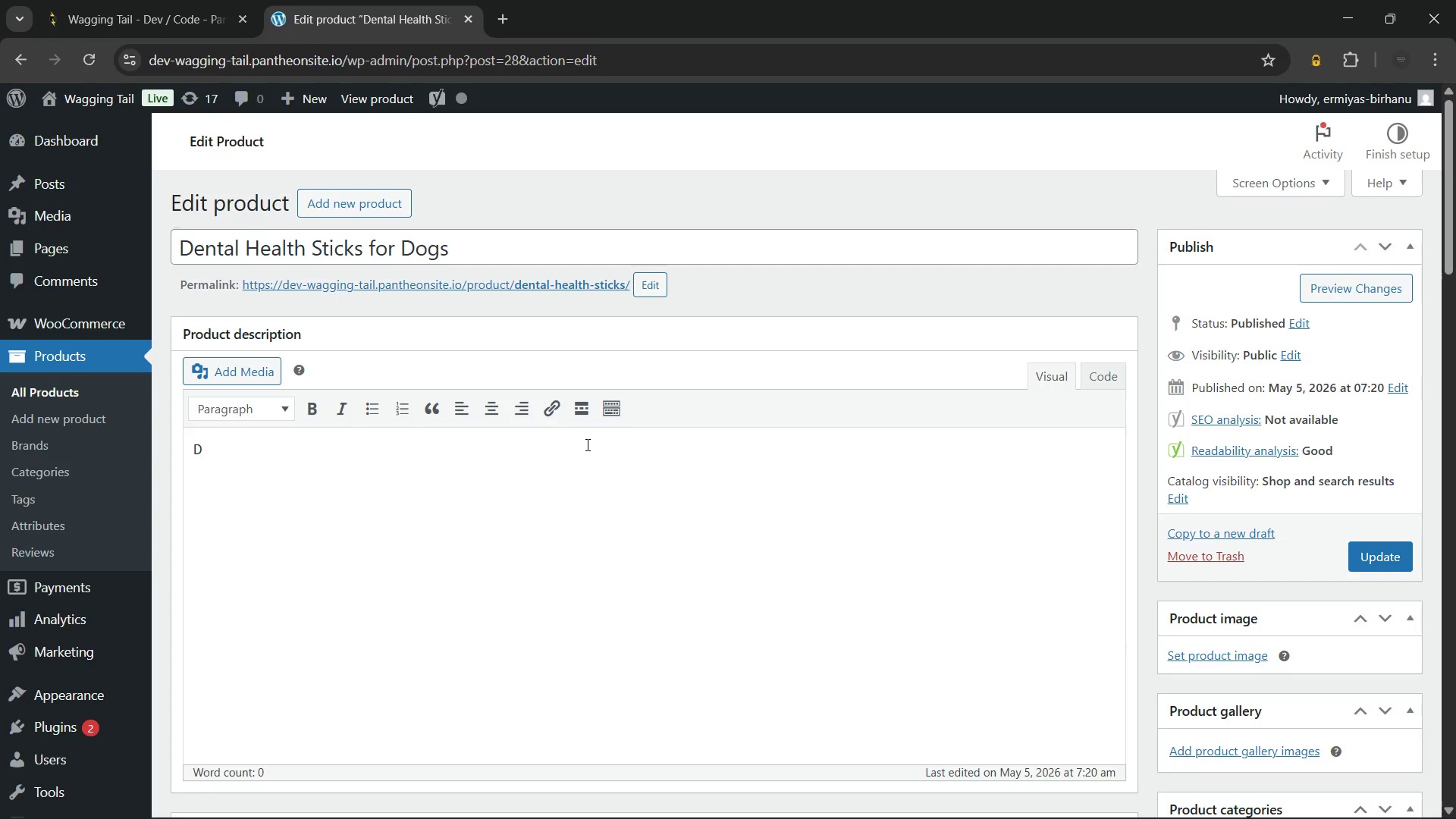 
key(Backspace)
 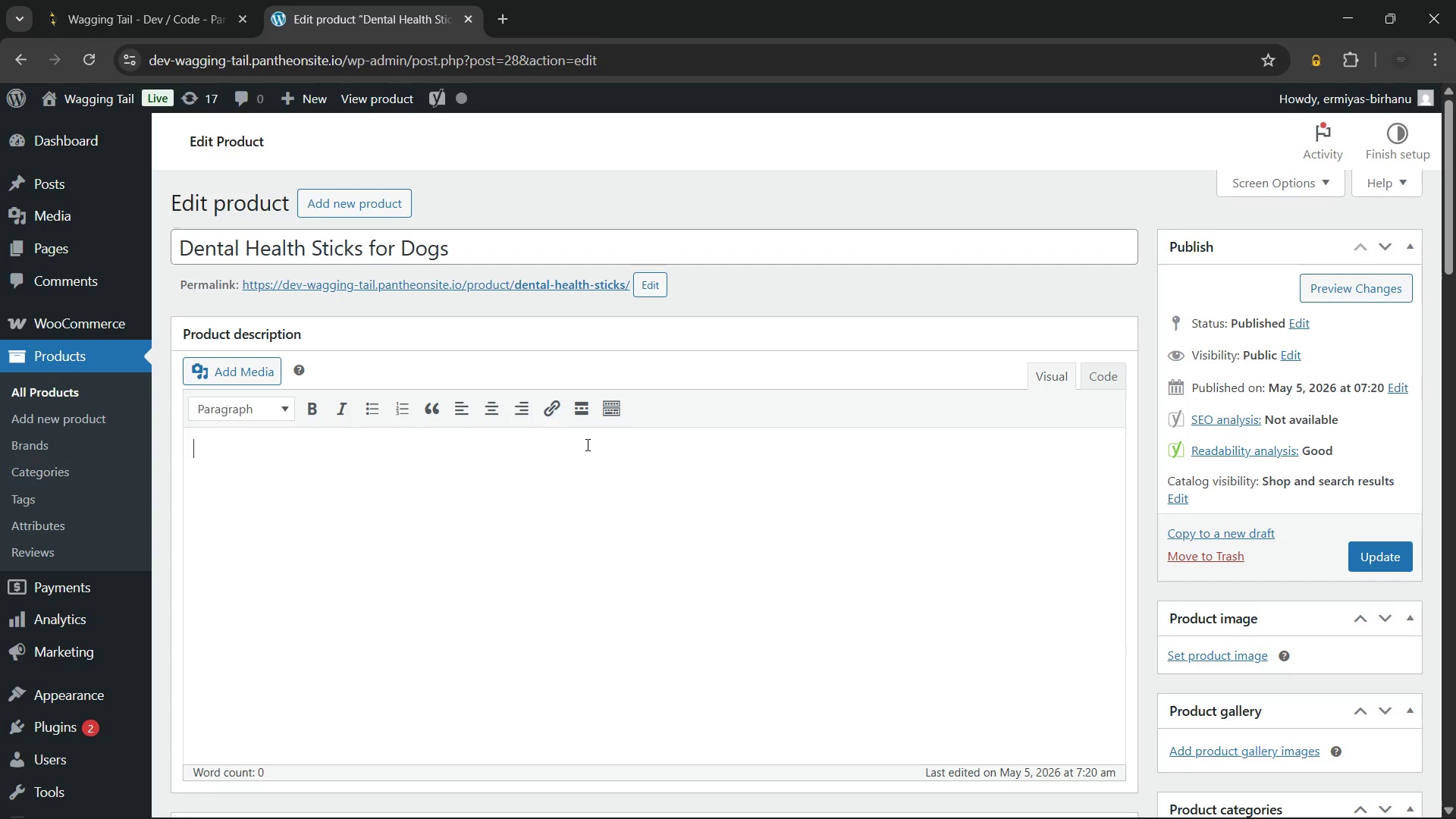 
key(Control+B)
 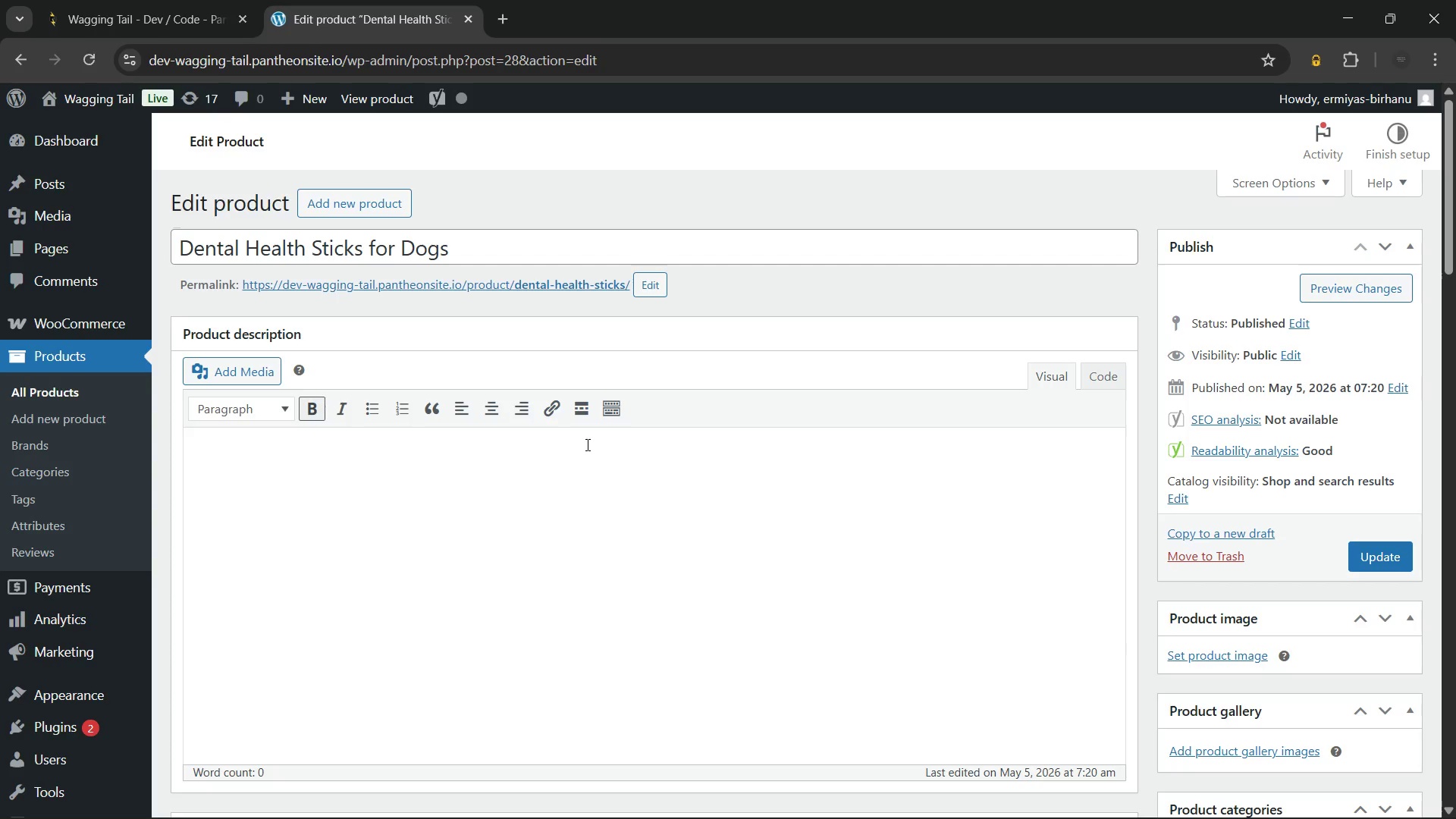 
type(Dental Health Sticks )
 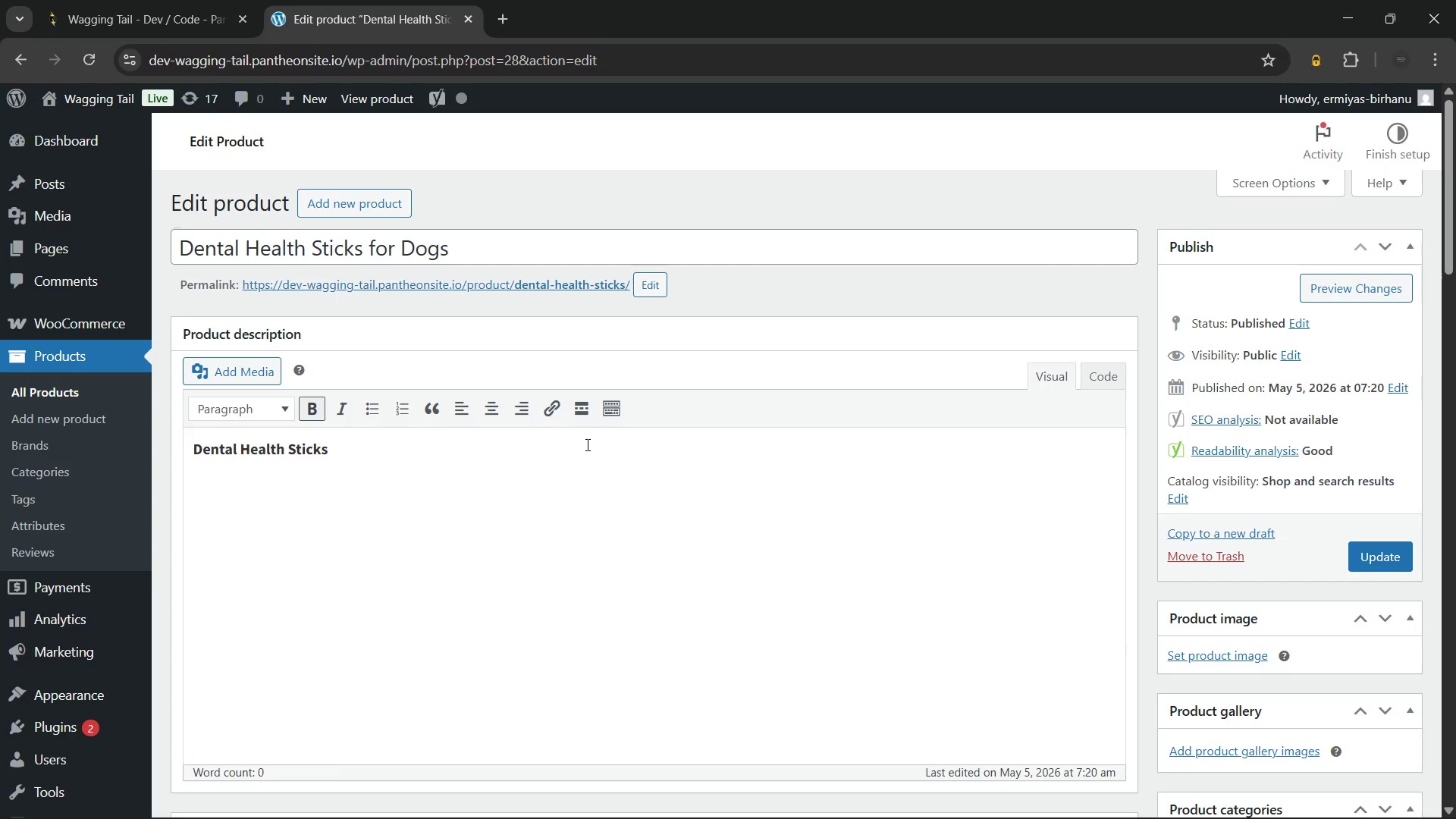 
key(Control+B)
 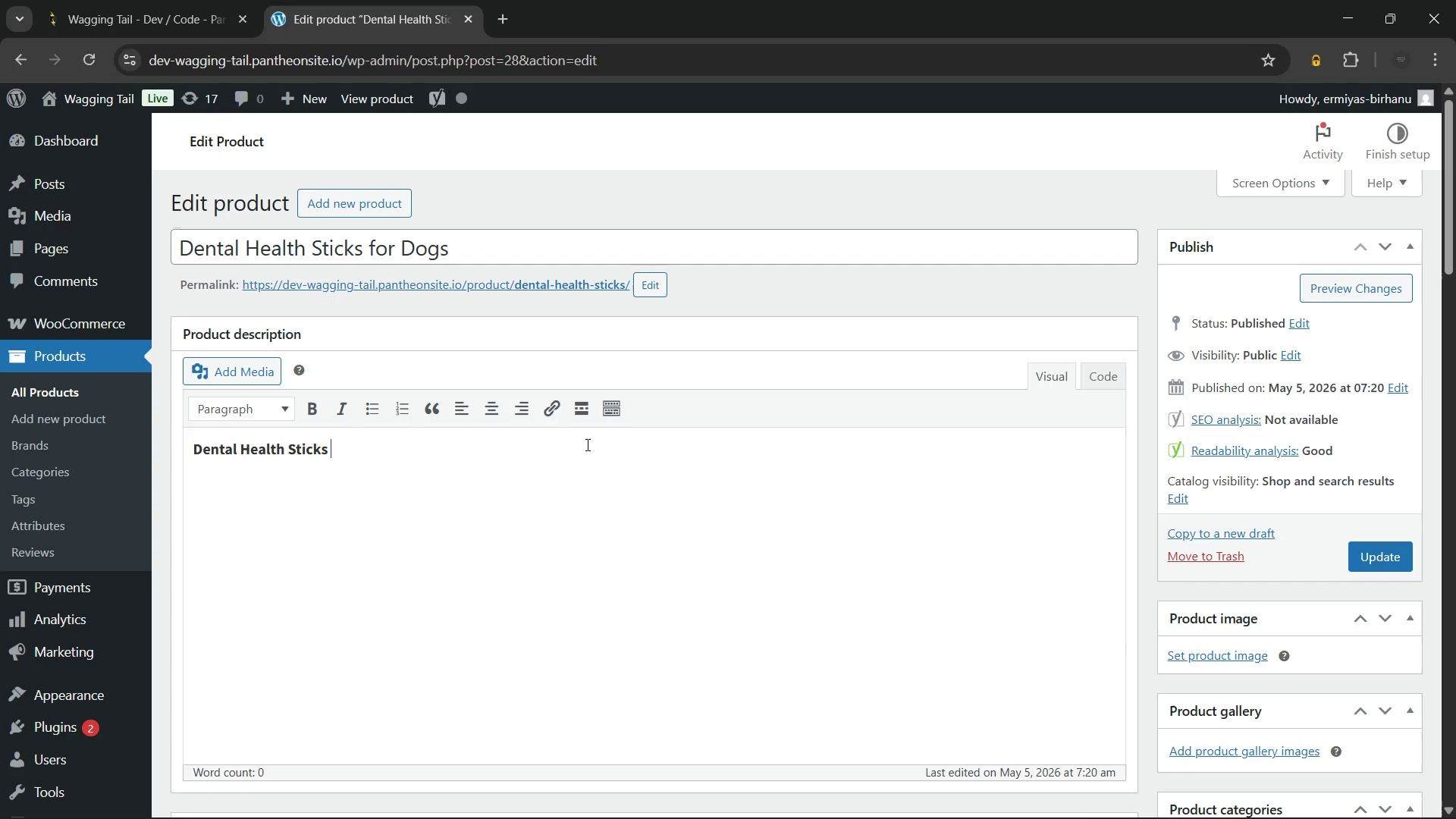 
type(for dogs make oral hygiene easy and enjoyable)
 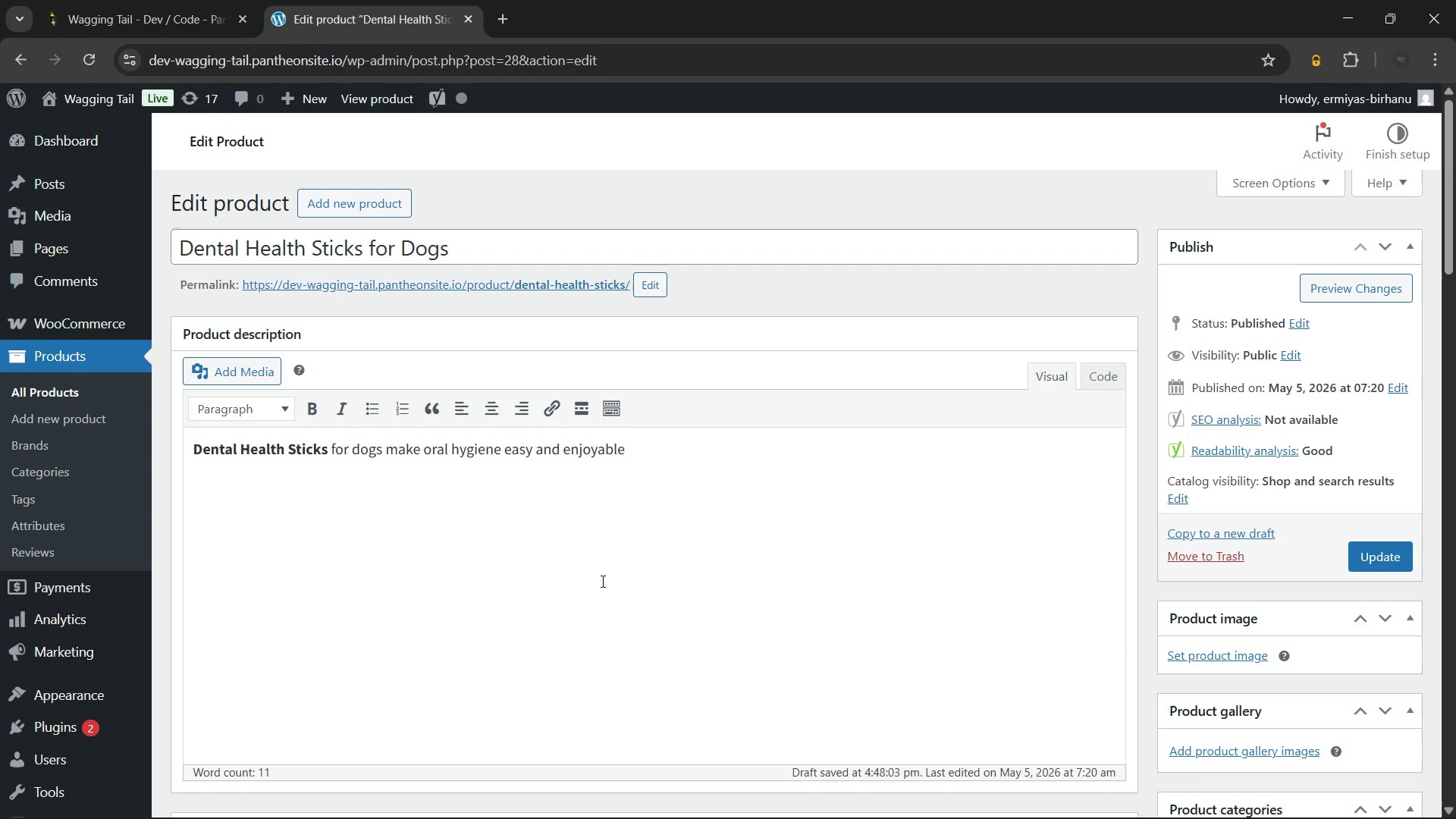 
wait(27.97)
 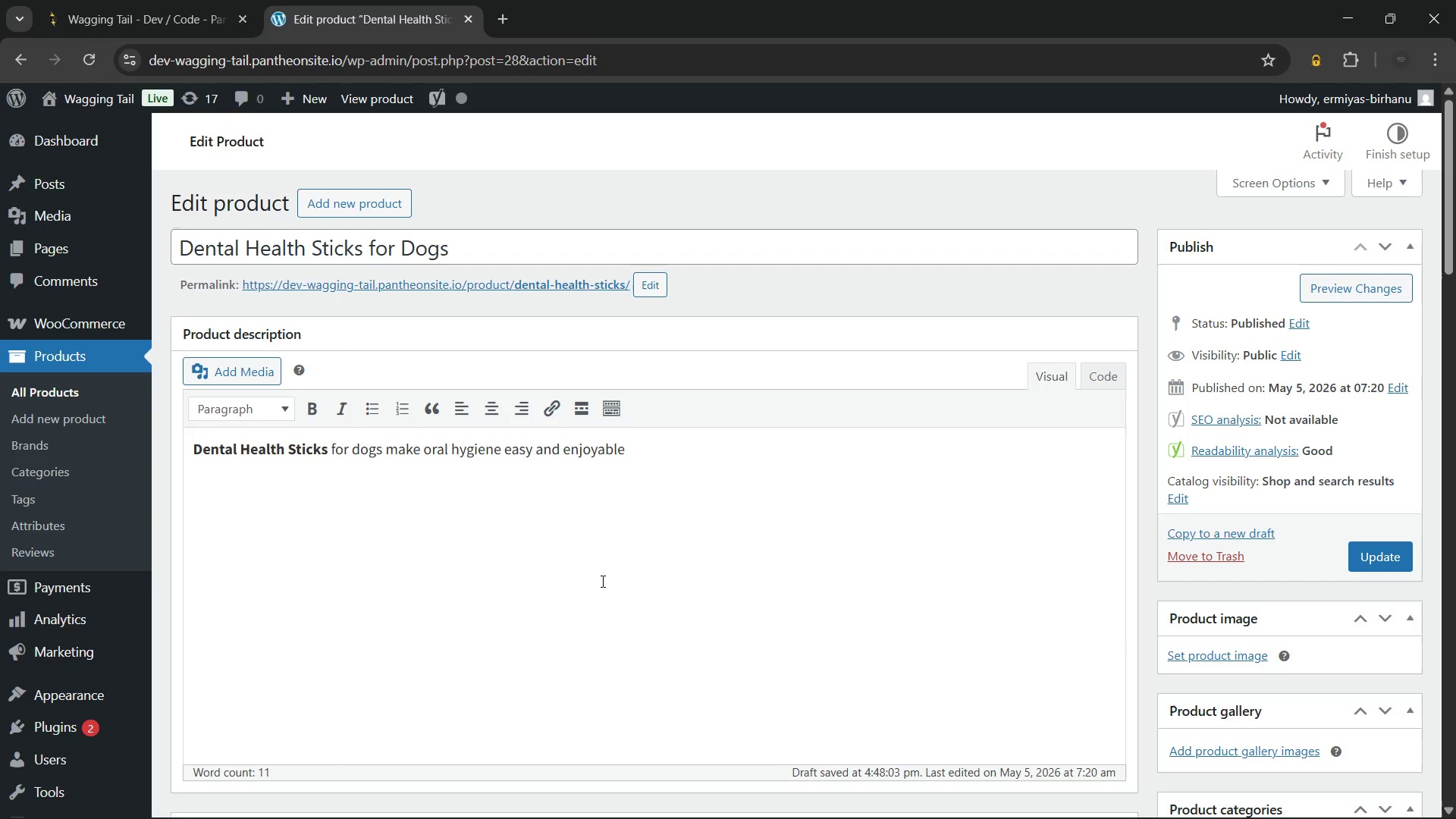 
type(. The unique ridged texture scrapes away plaque and tartar with every chew. Pee)
key(Backspace)
type(ppermint and parsley leave breath clean and fresh after each session. These fresh breath treats give you a simple dog dental care routine that fits into any health and wellness plan.)
 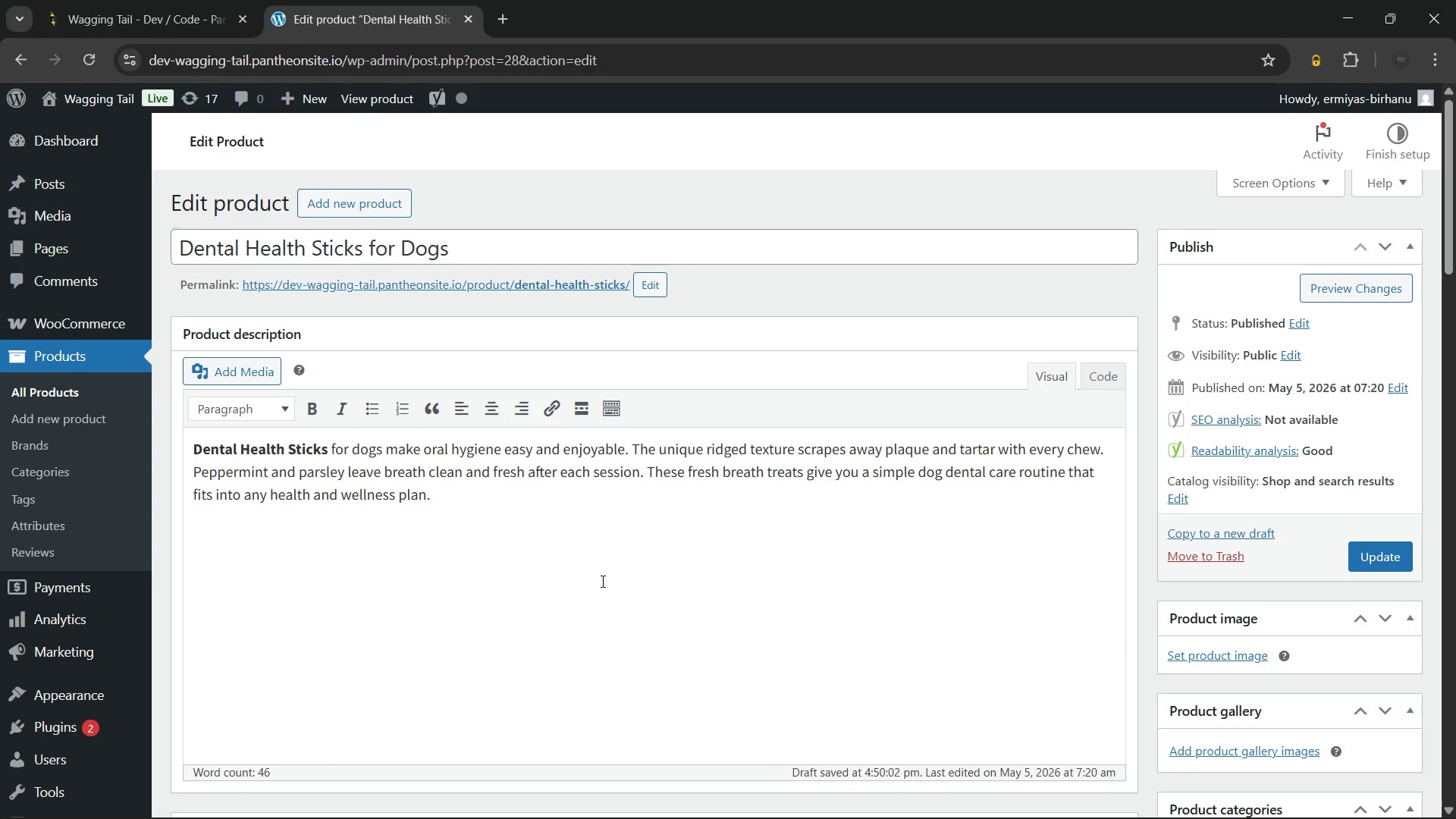 
key(Enter)
 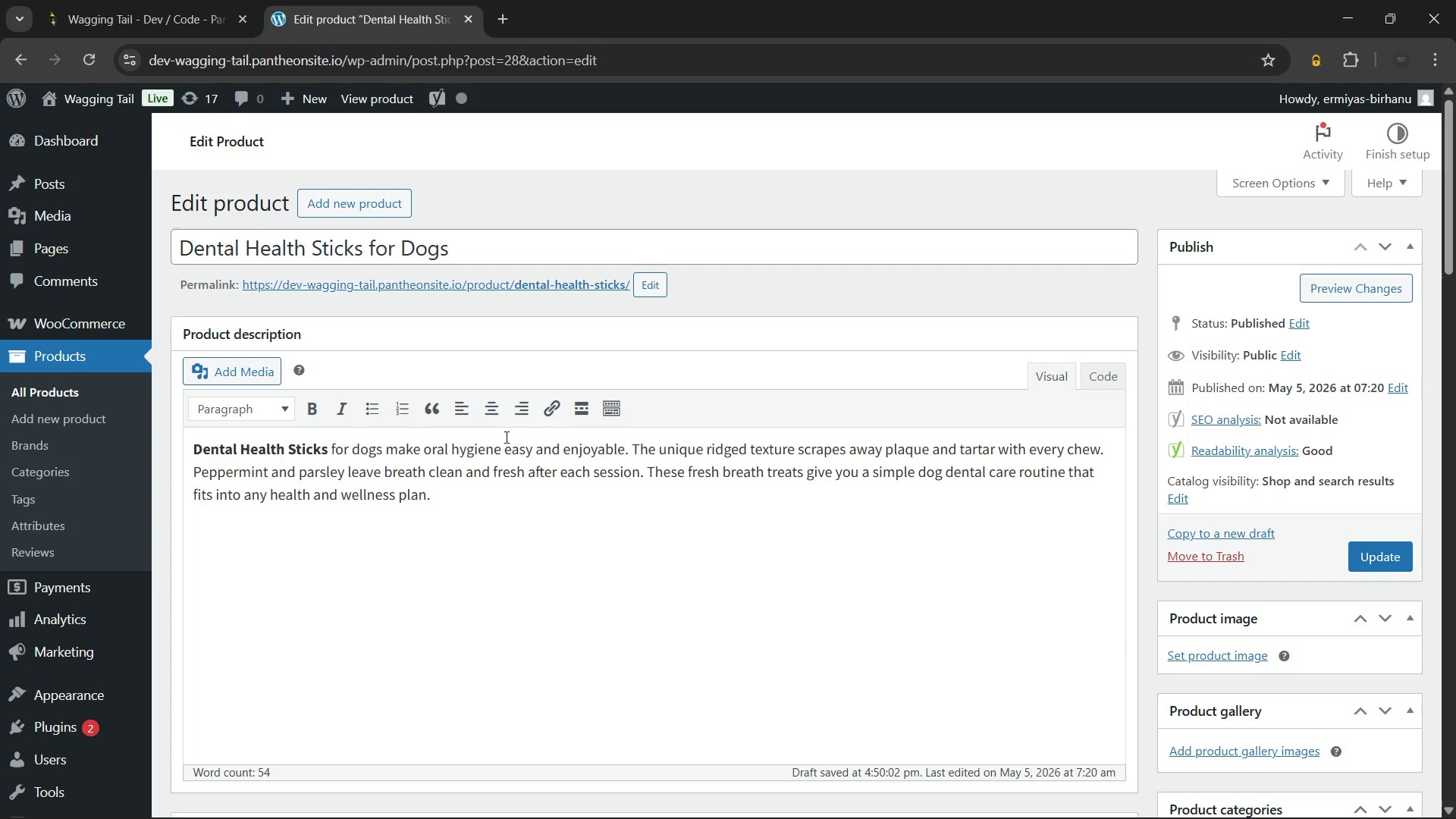 
wait(5.08)
 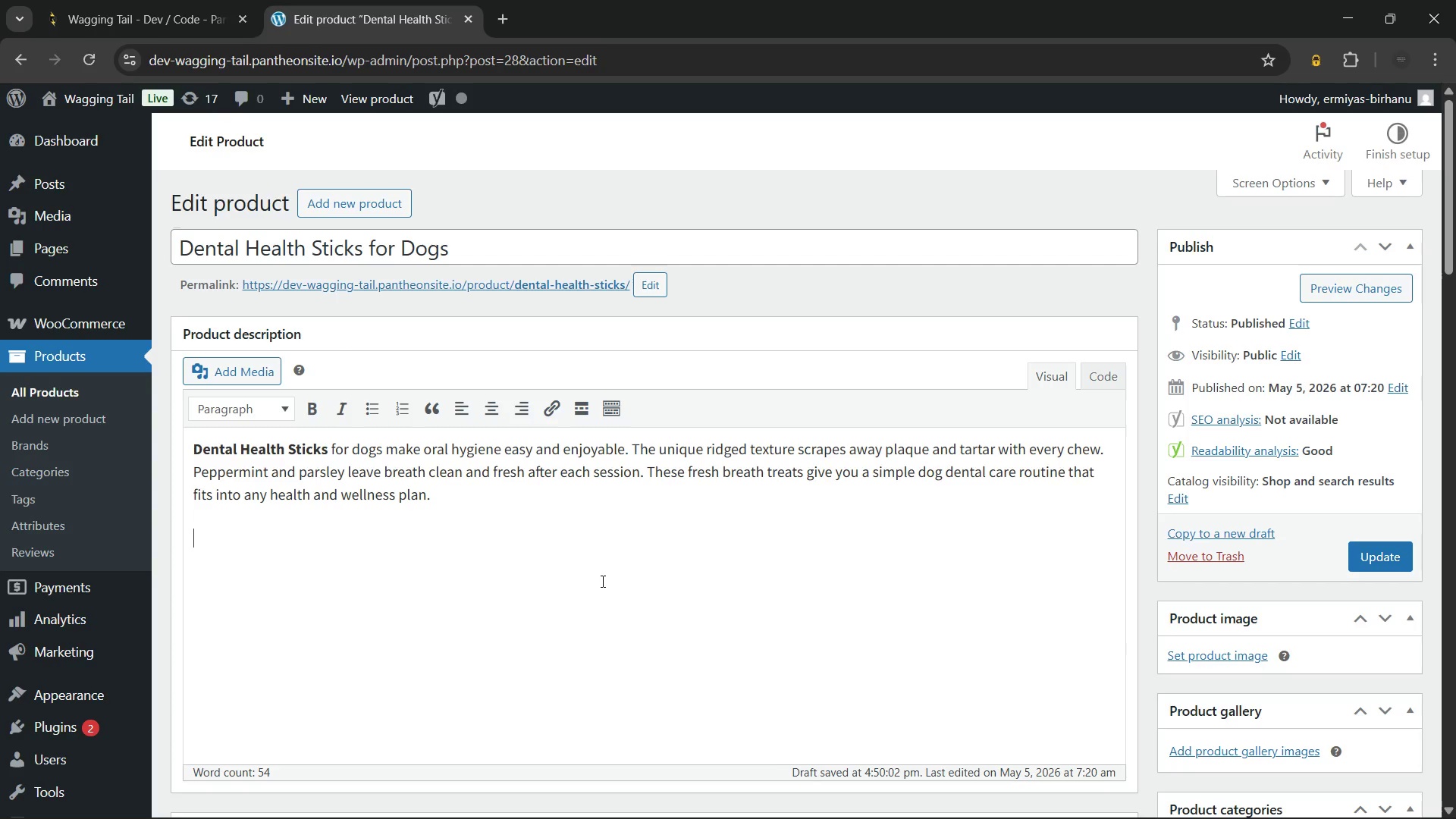 
left_click([236, 404])
 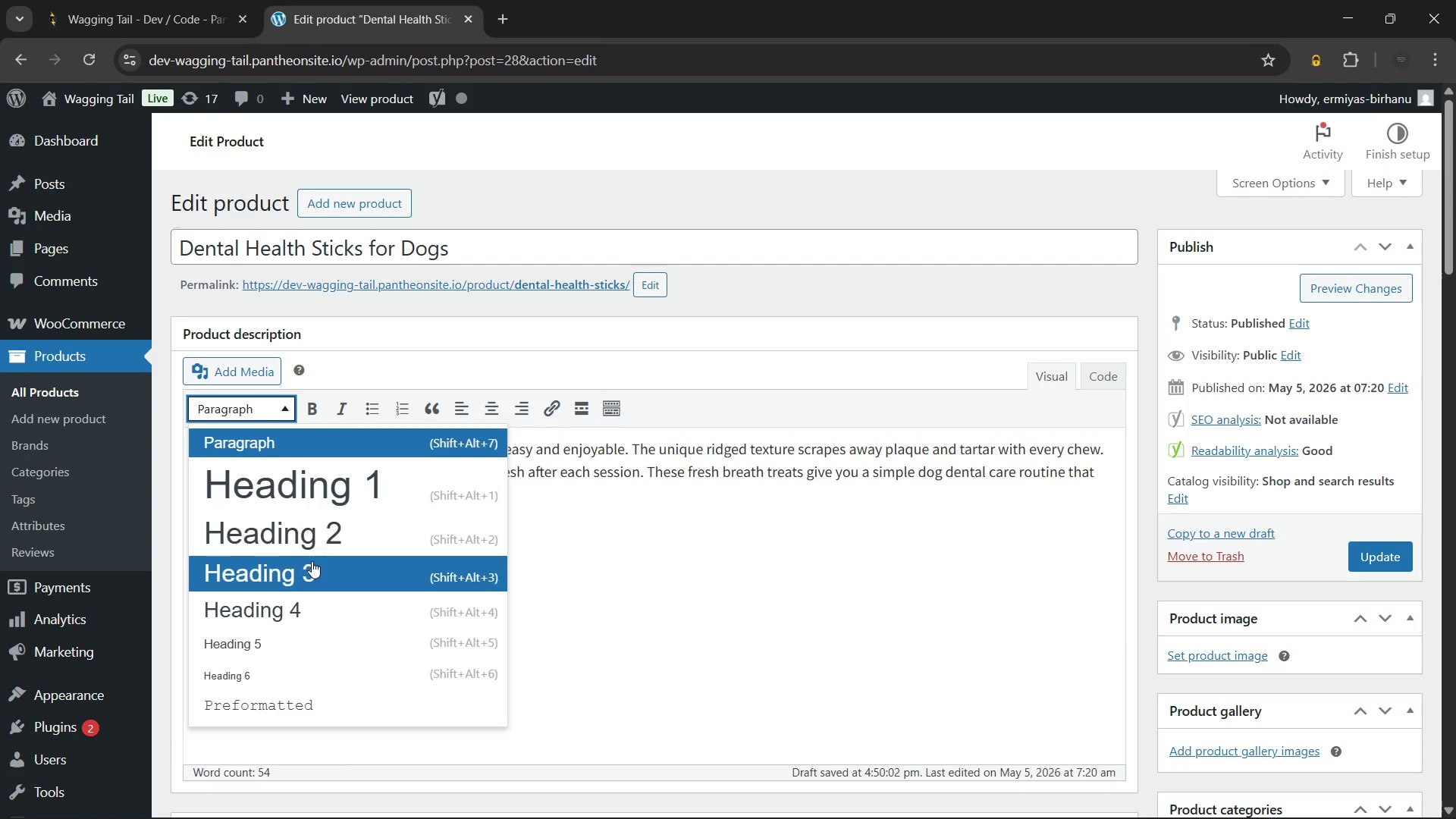 
left_click([312, 561])
 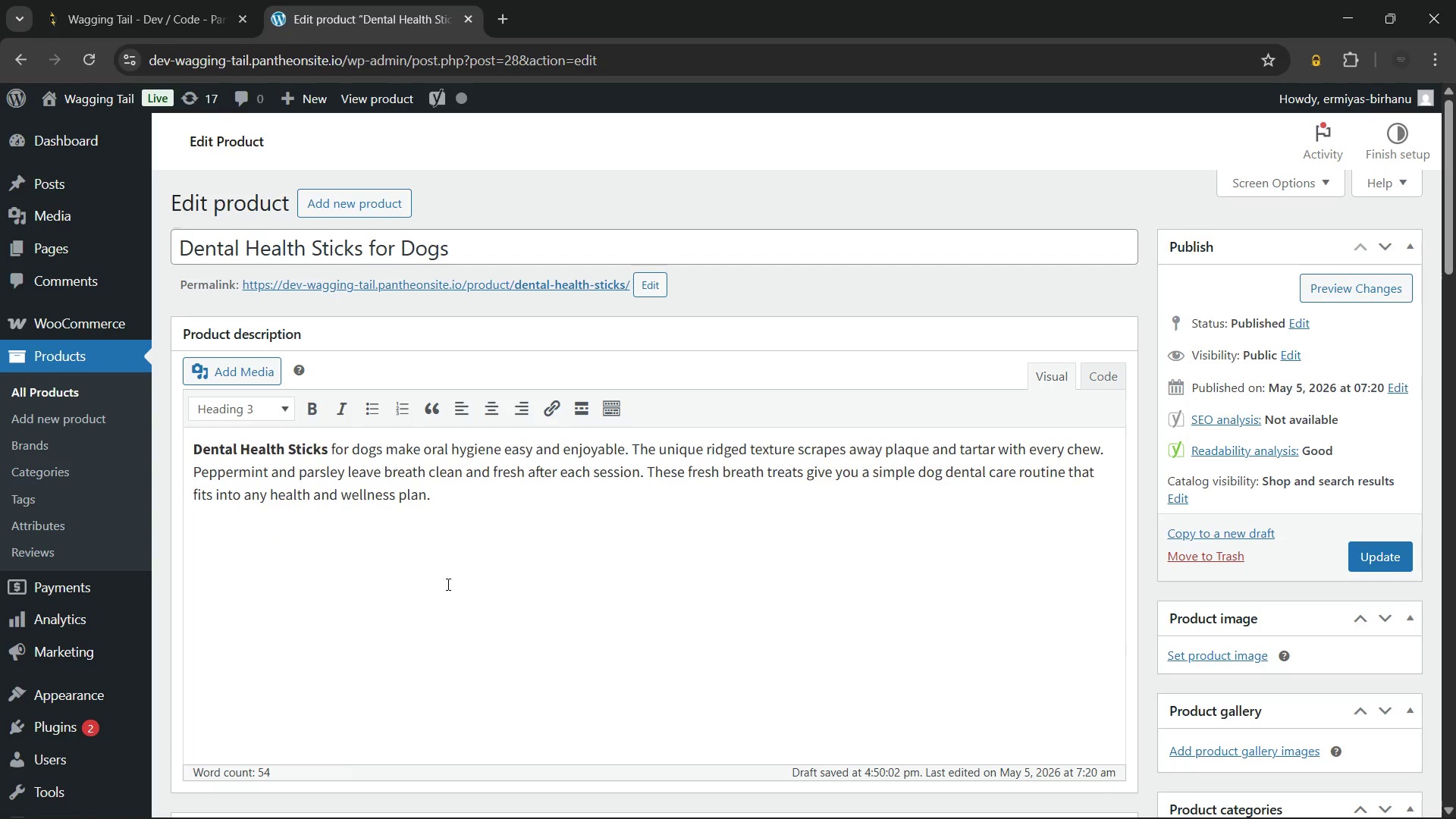 
wait(5.47)
 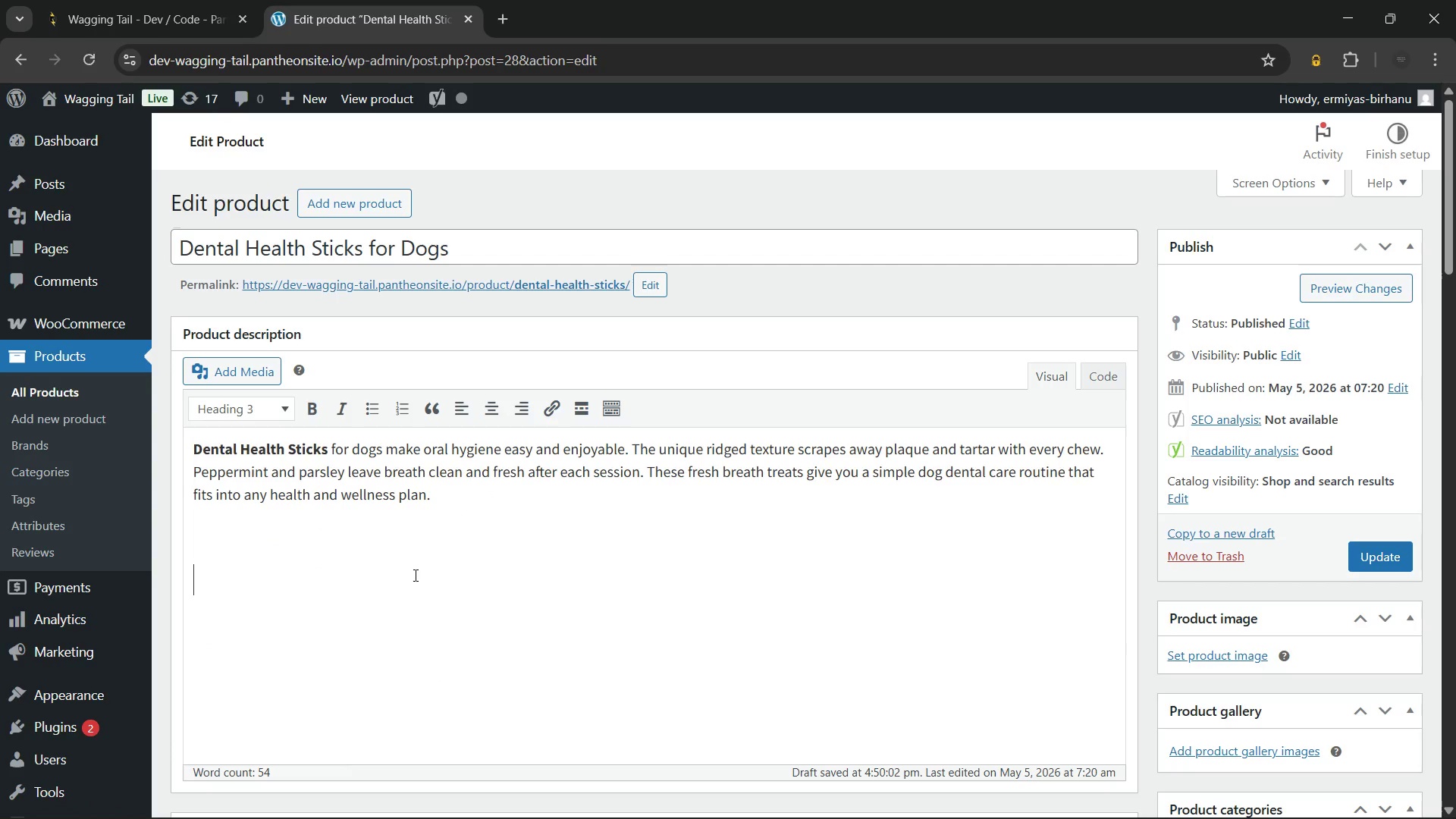 
type(Why Dental Health Sticks for Dogs Work)
 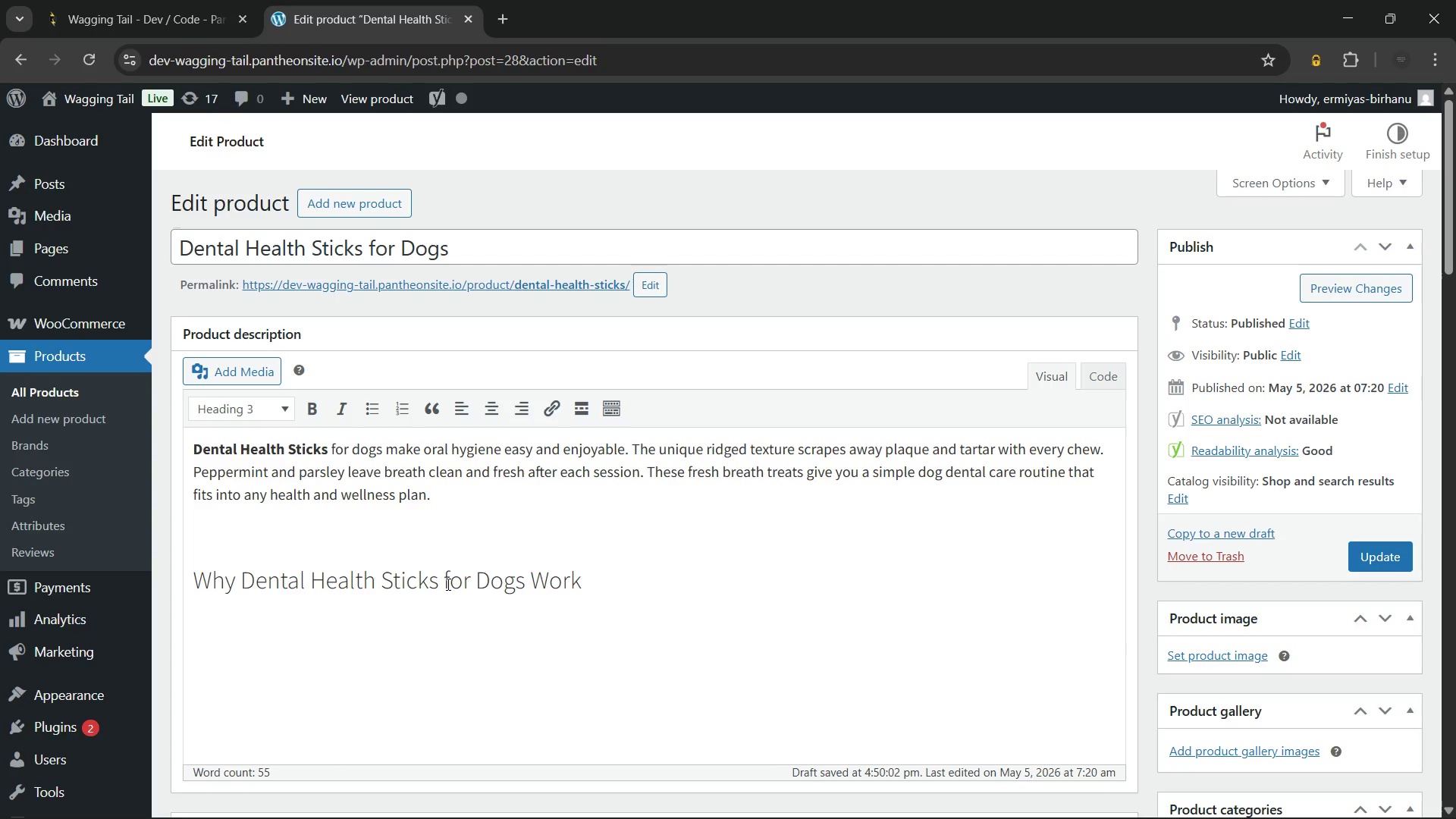 
key(Enter)
 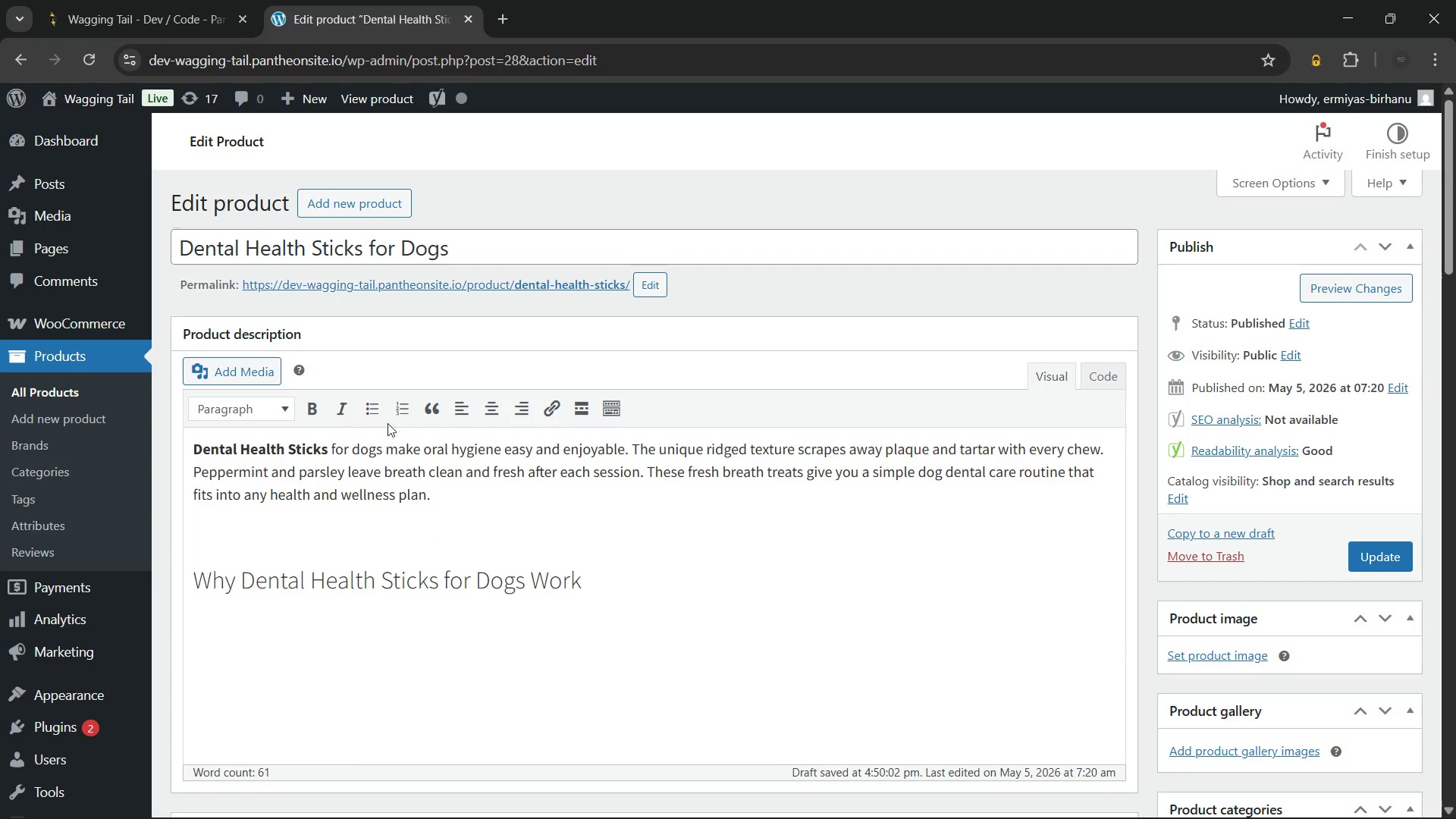 
left_click([375, 411])
 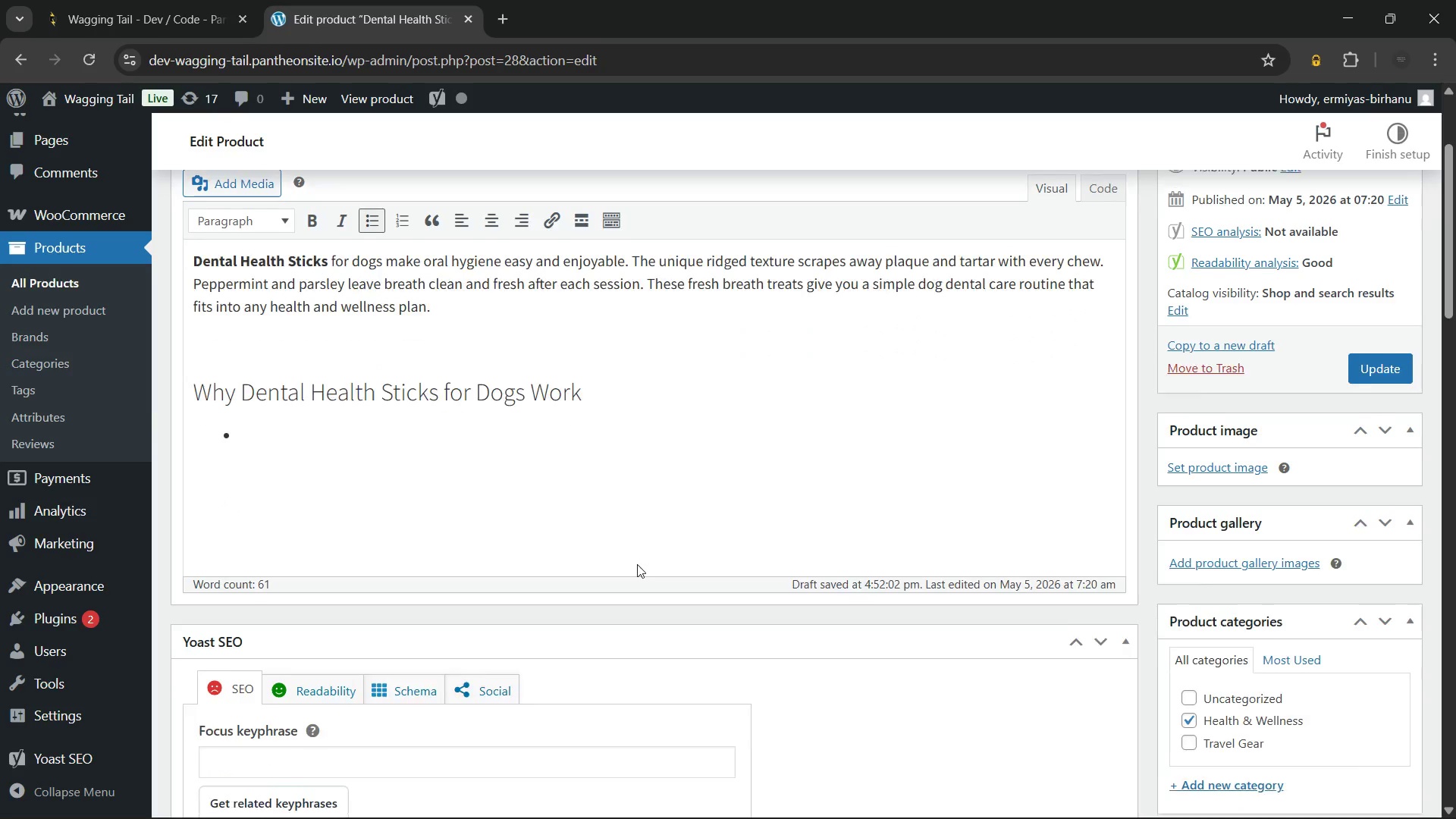 
wait(183.39)
 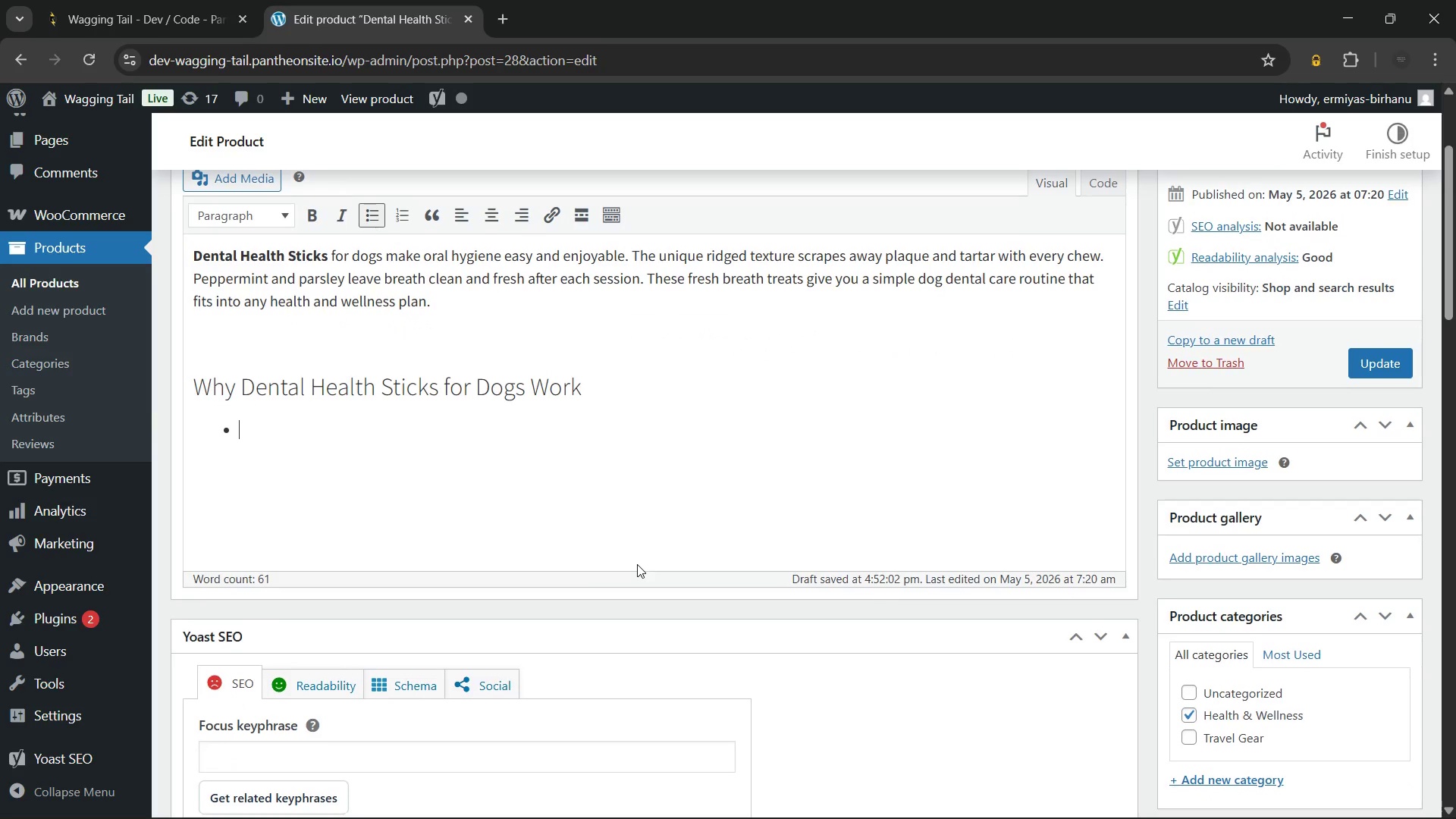 
key(Shift+R)
 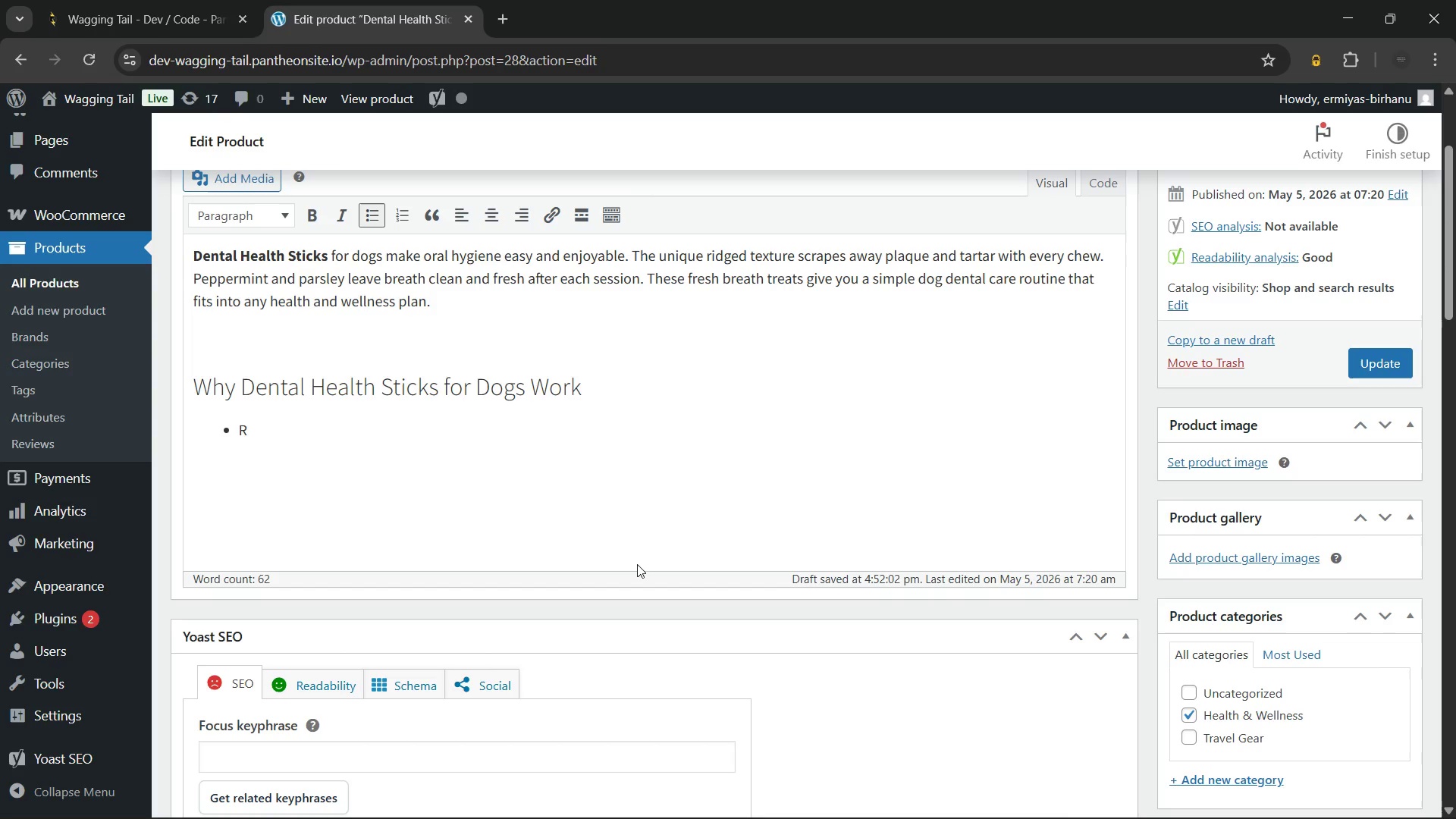 
type(idged texture mechanically removes plaque)
 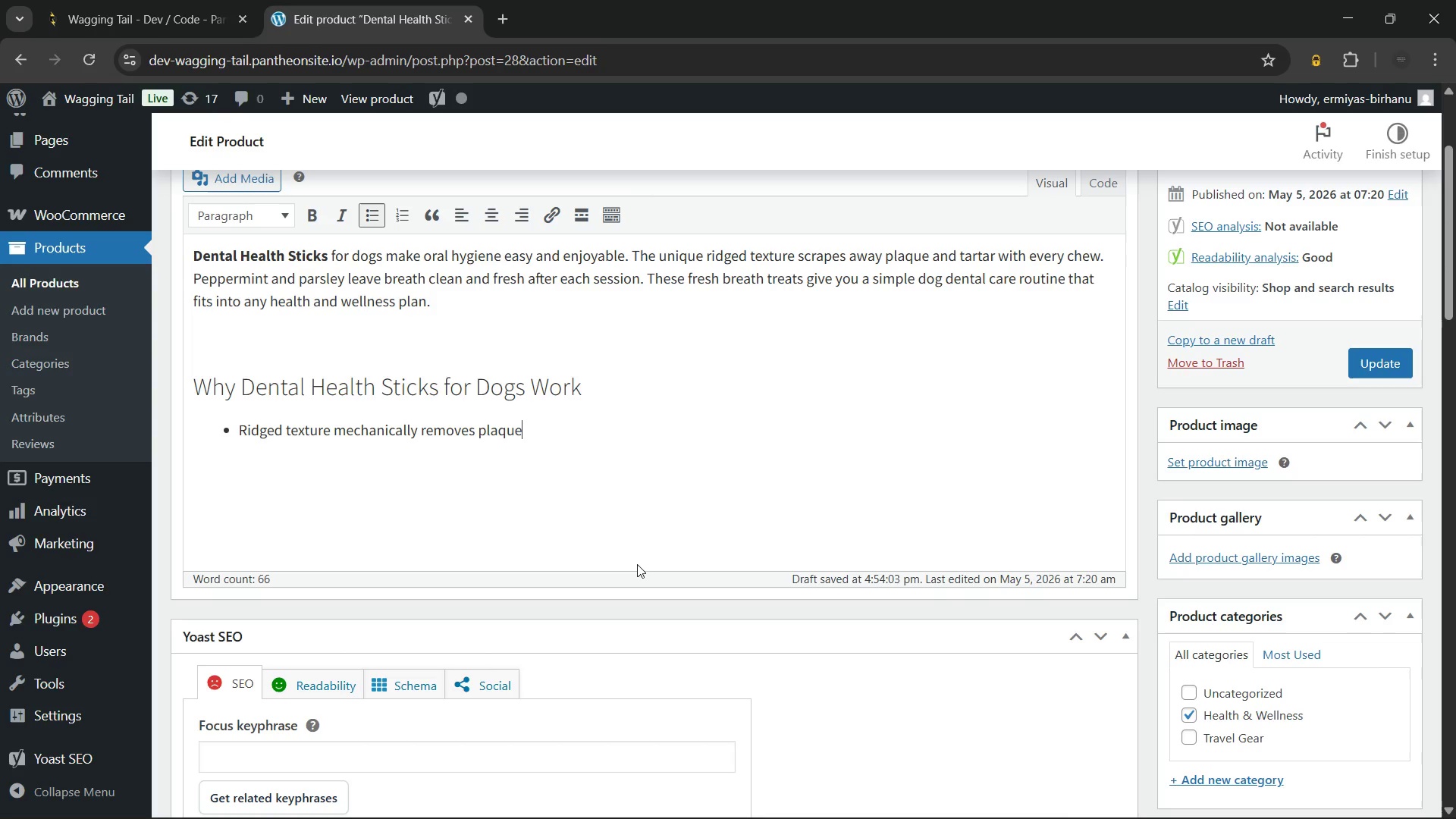 
wait(106.97)
 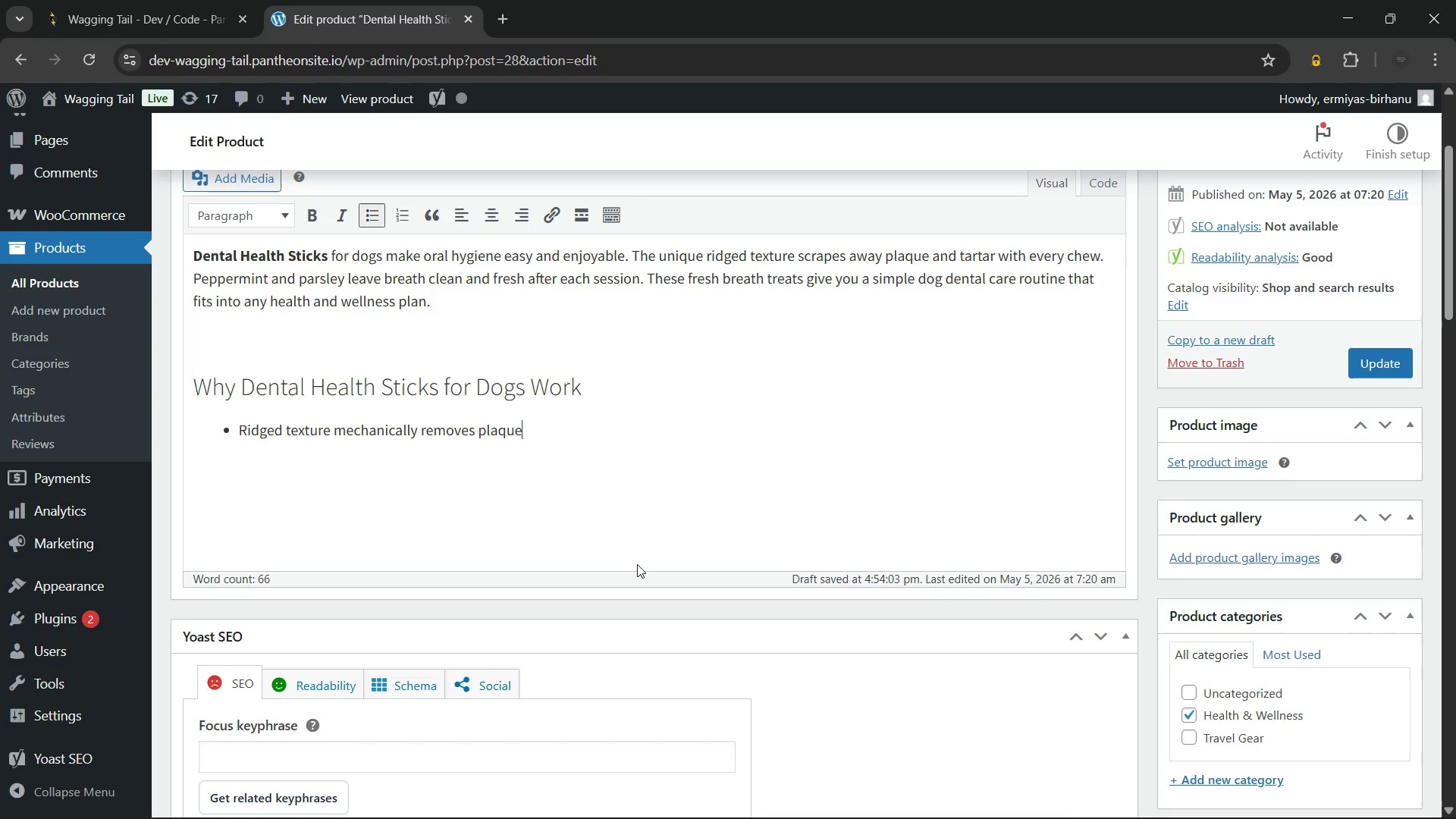 
type( ad)
key(Backspace)
type(nd tartar buildup)
 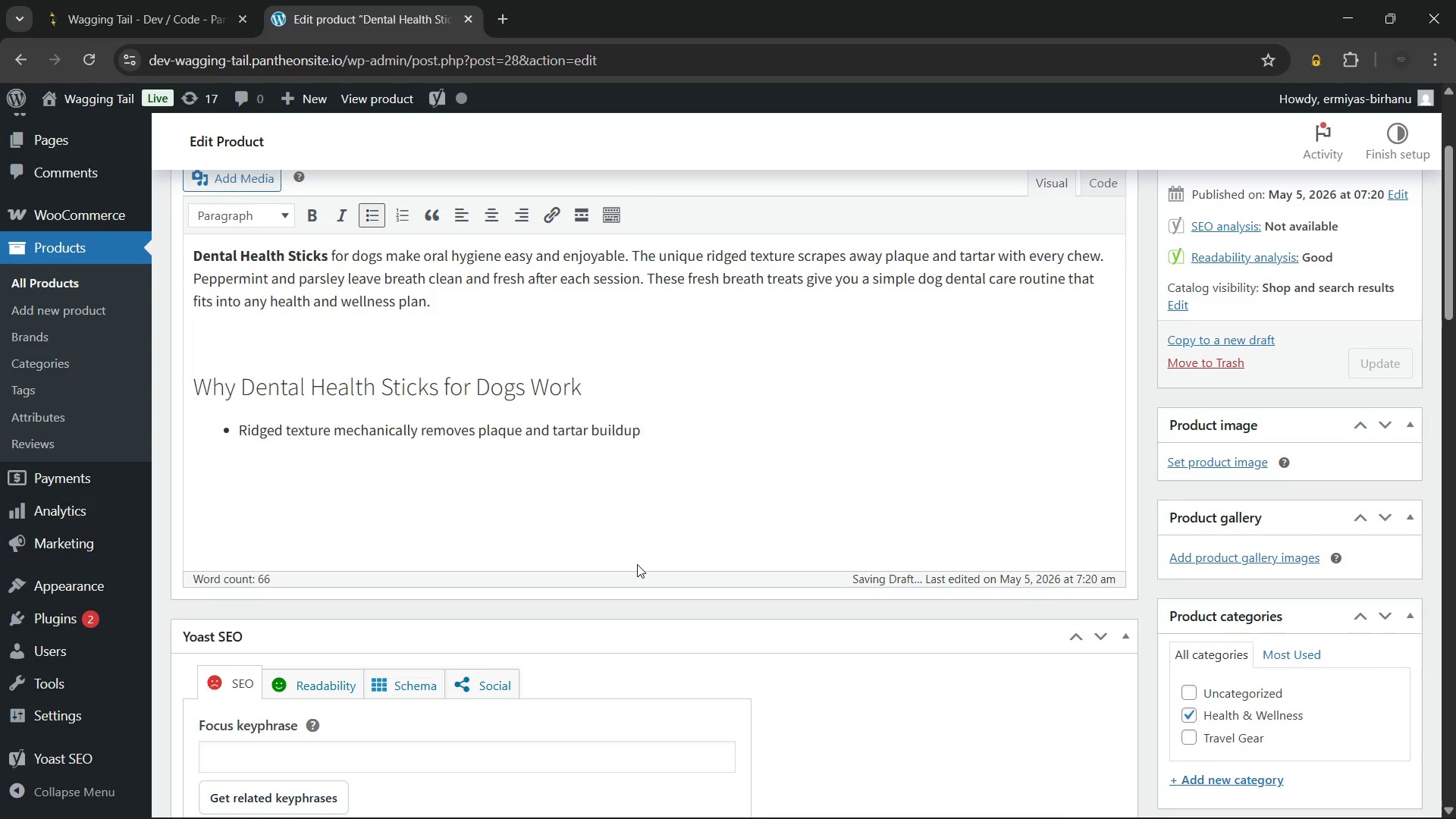 
key(Enter)
 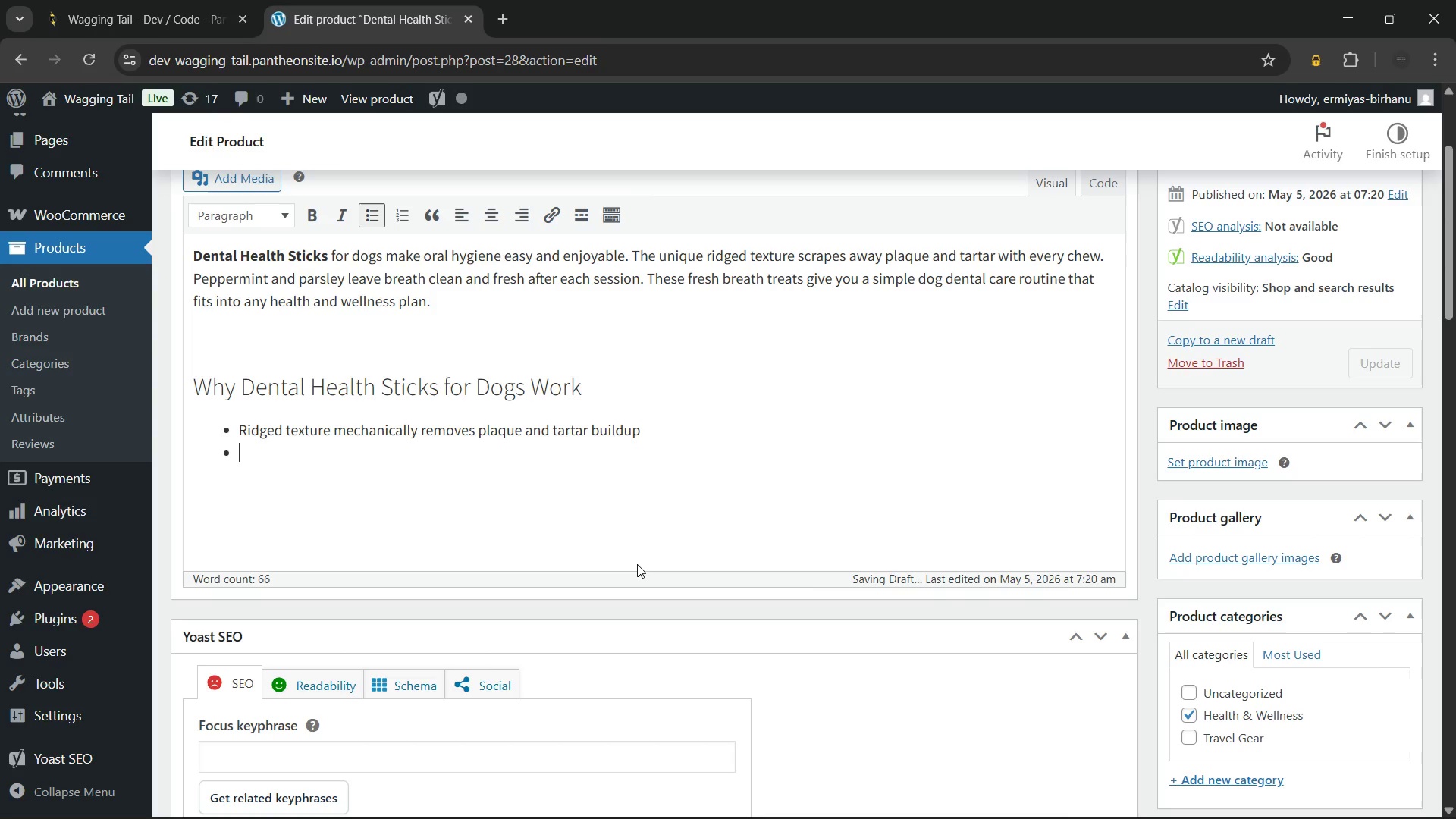 
type(Grain-free formula suits dogs with food sensitivities)
 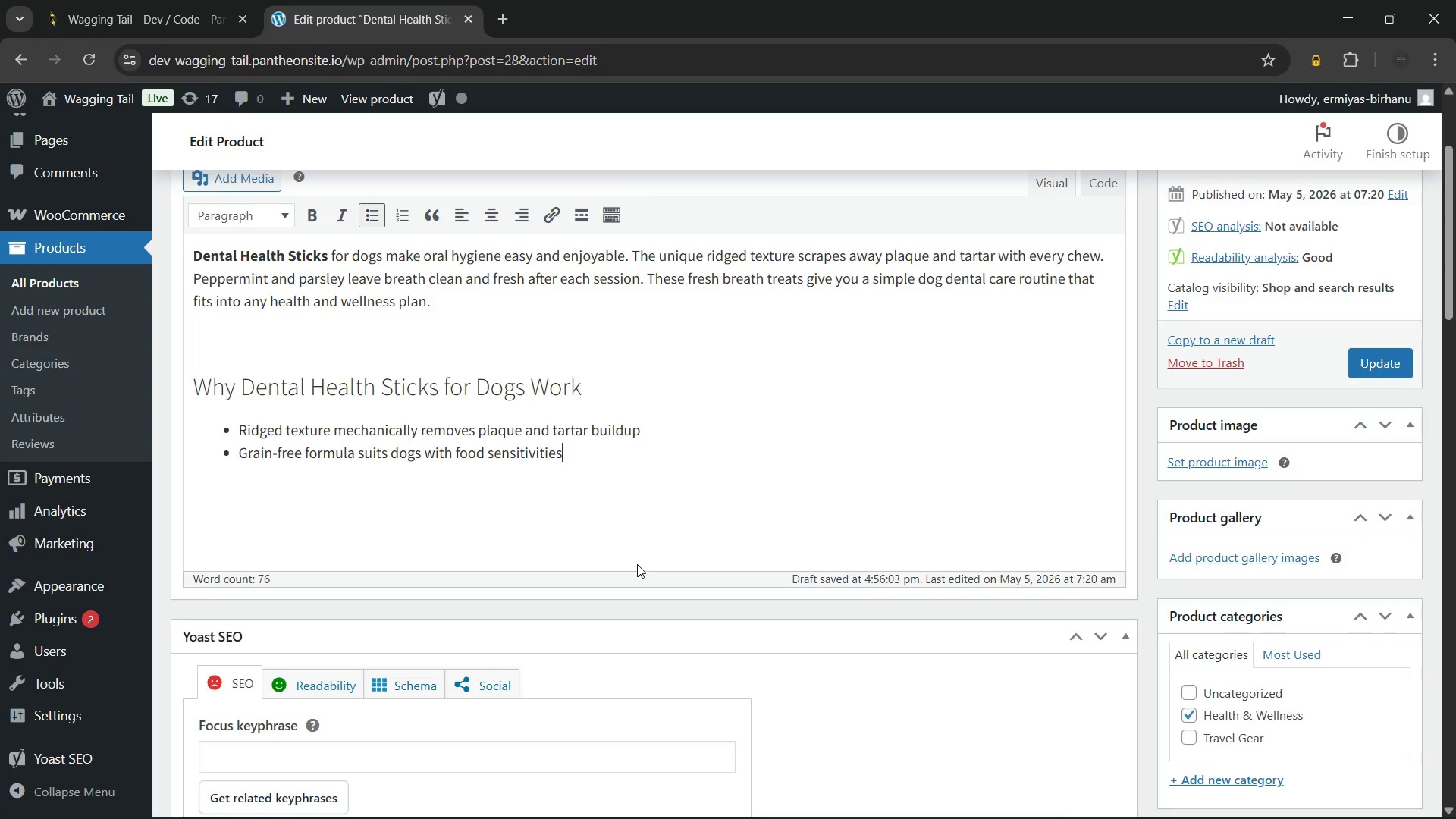 
key(Enter)
 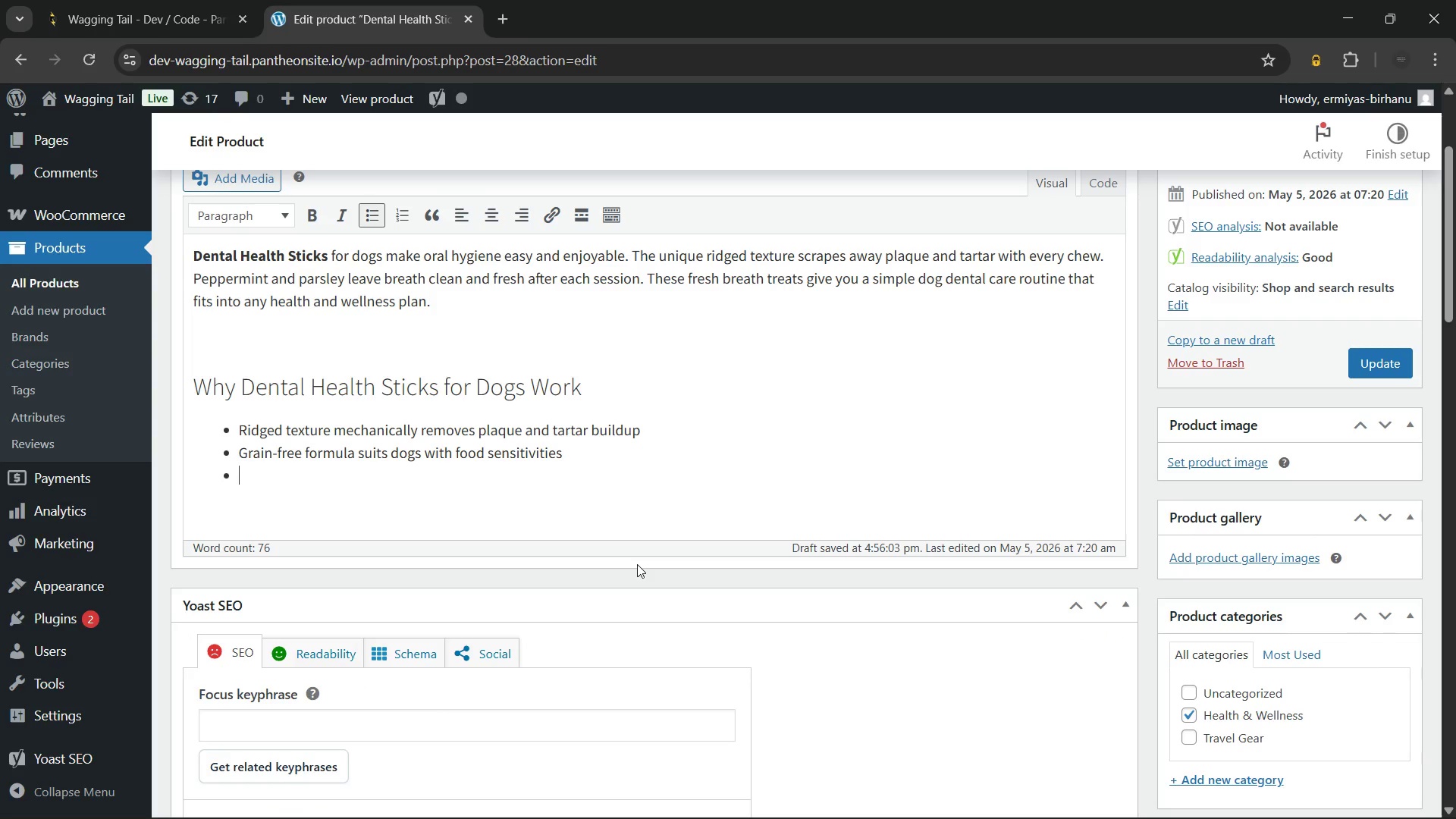 
type(Peppermint)
 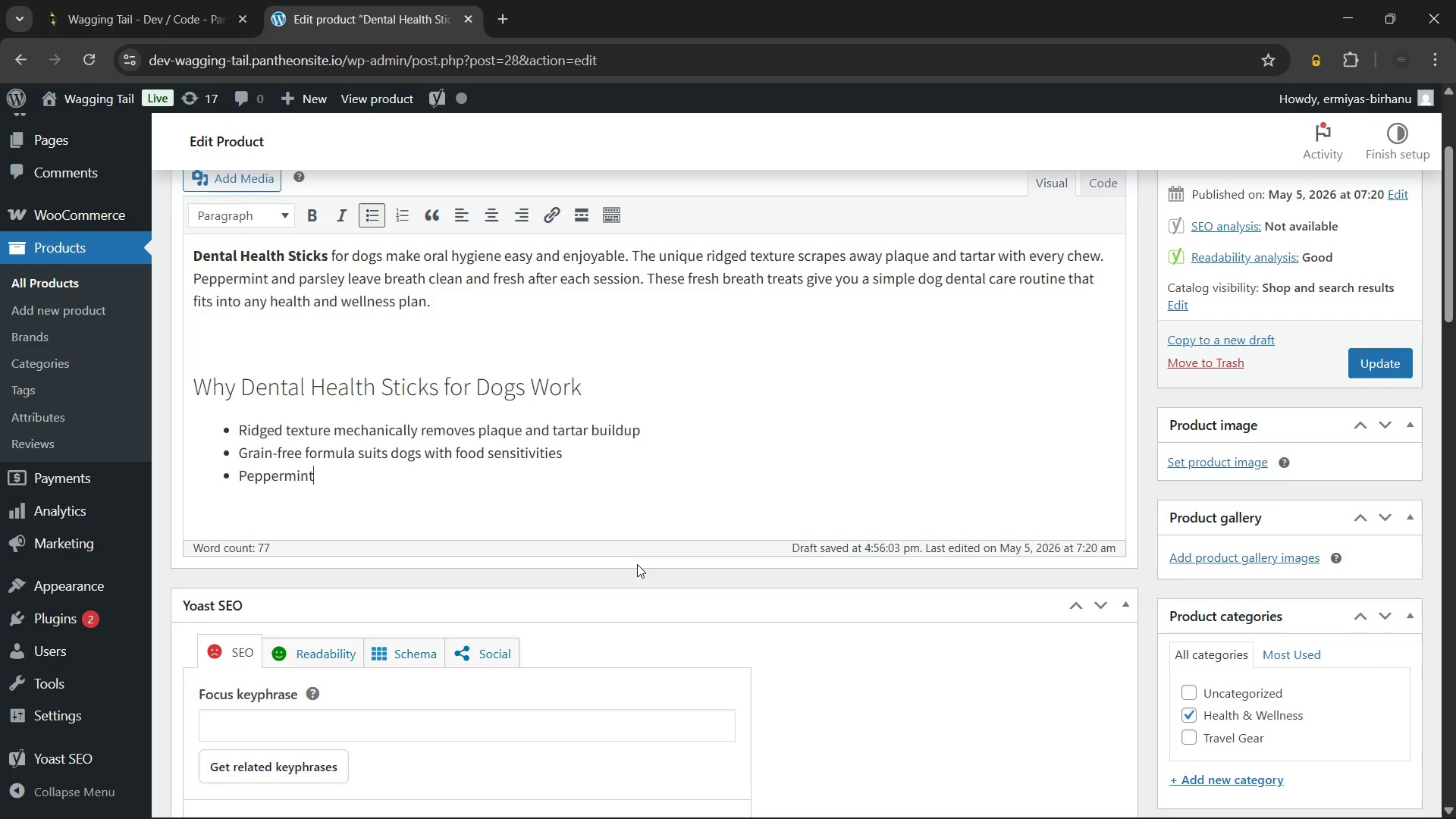 
type( and parsley deliver lasting fresh)
 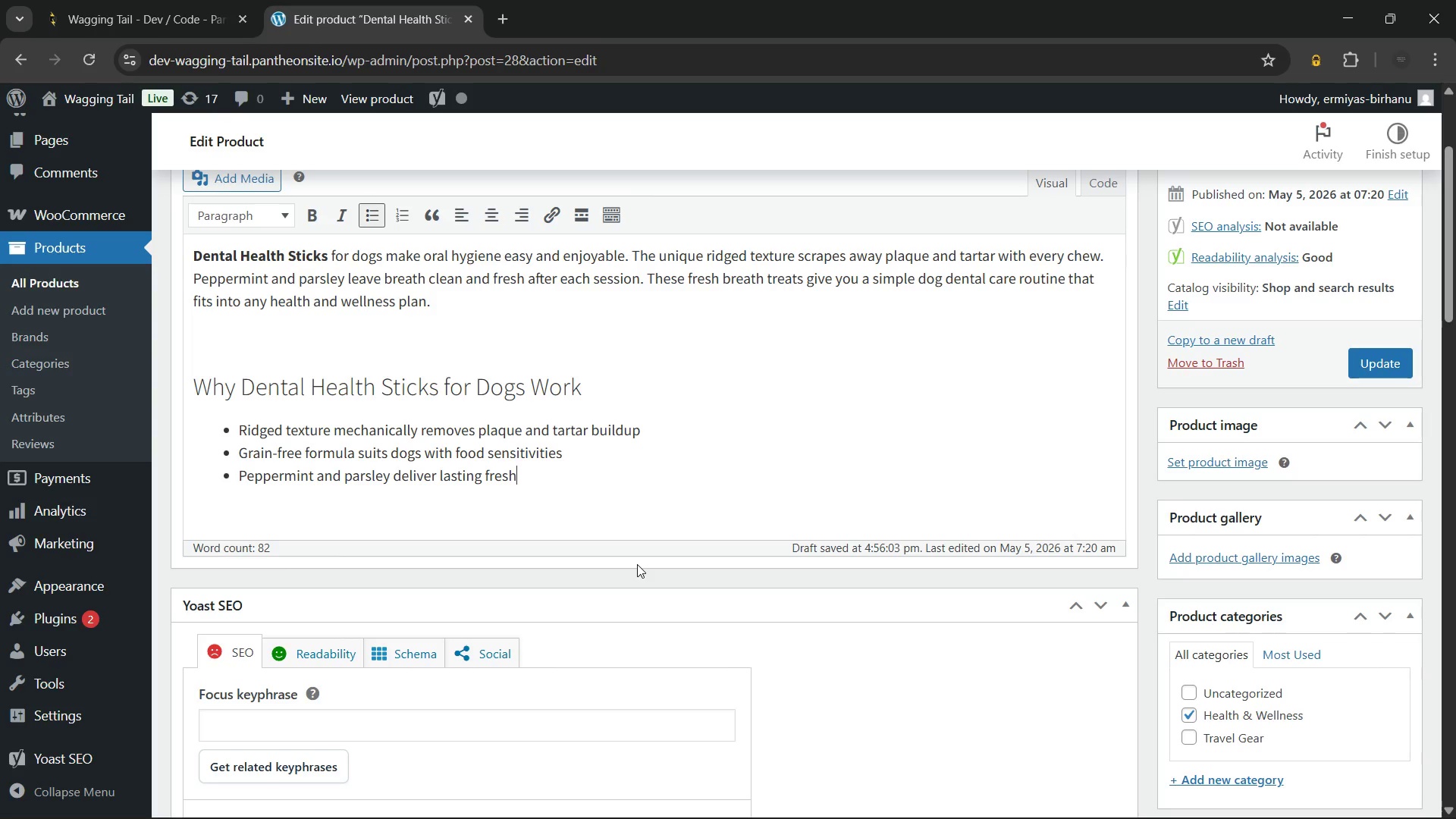 
wait(18.98)
 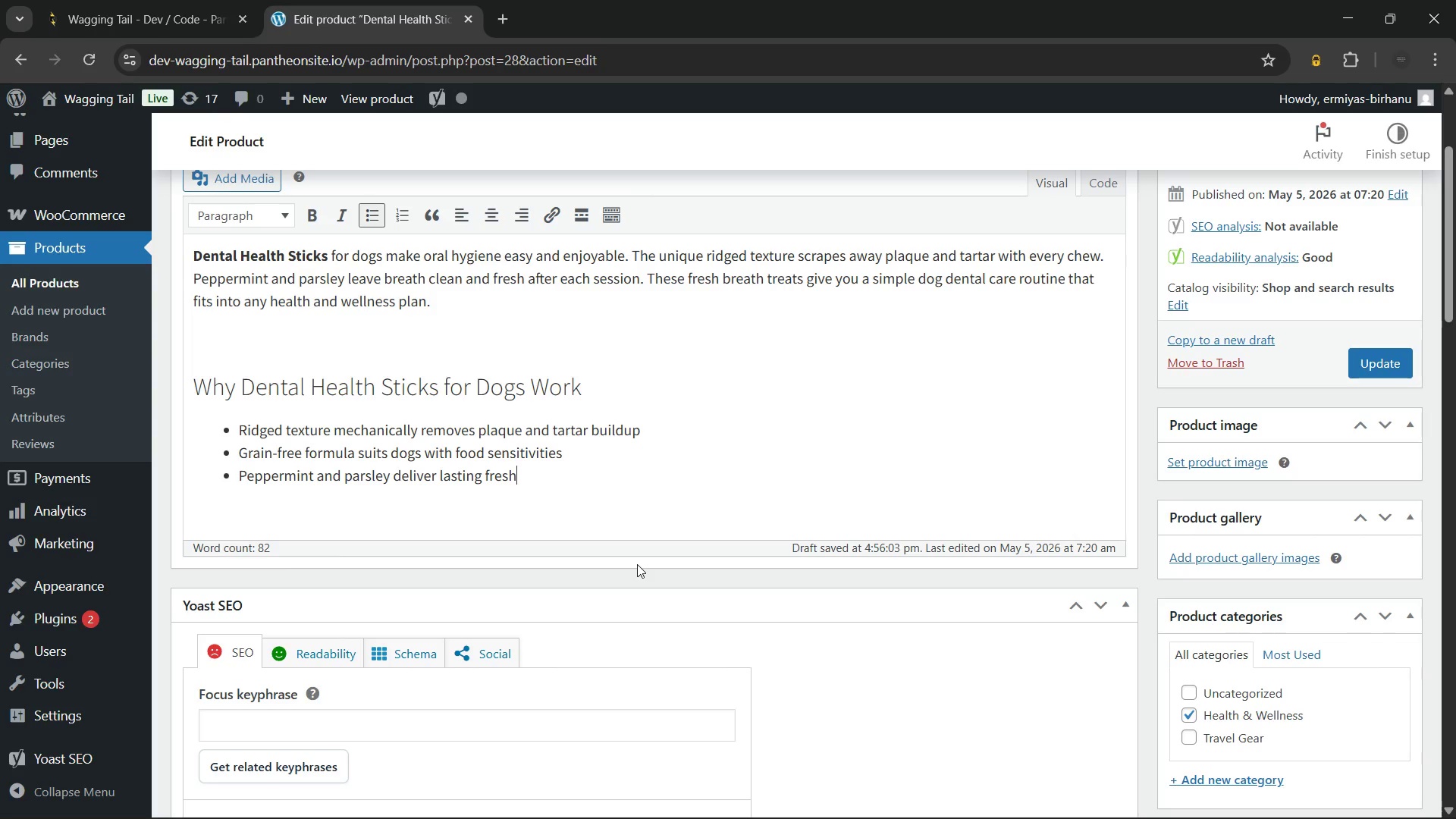 
type( breath)
 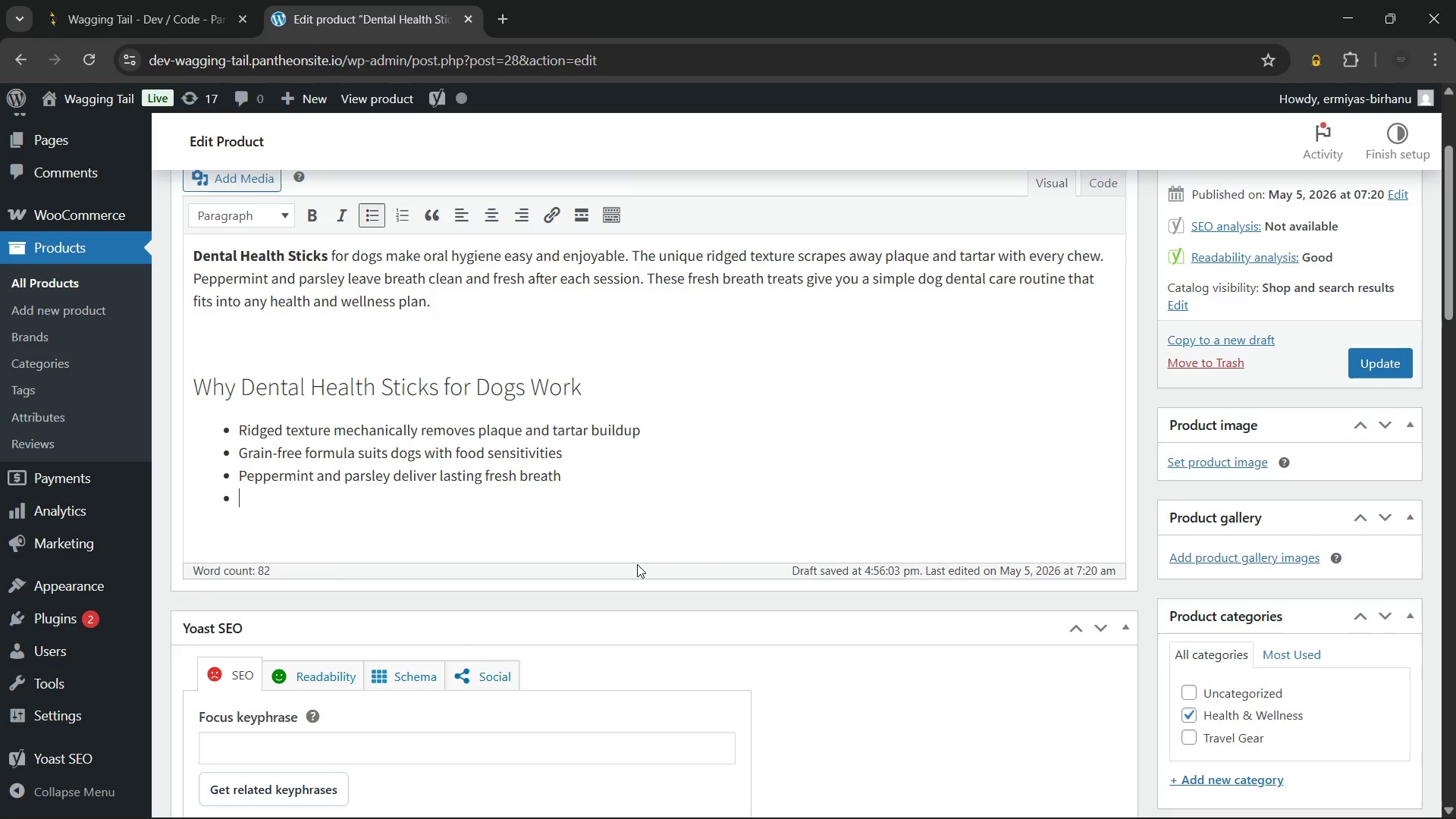 
key(Enter)
 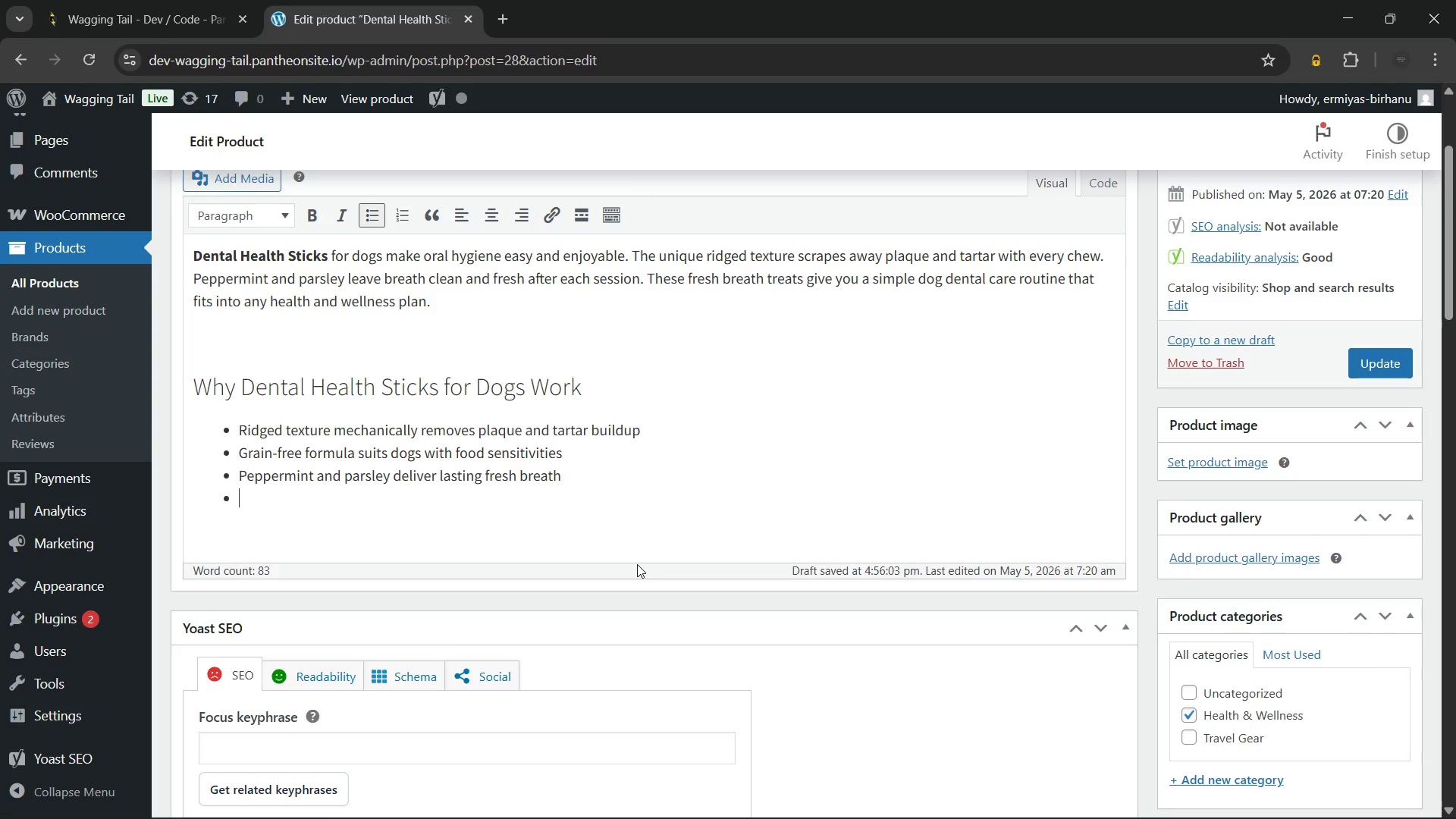 
type(Daily chewing supports long-term gum and tooth b)
key(Backspace)
type(health)
 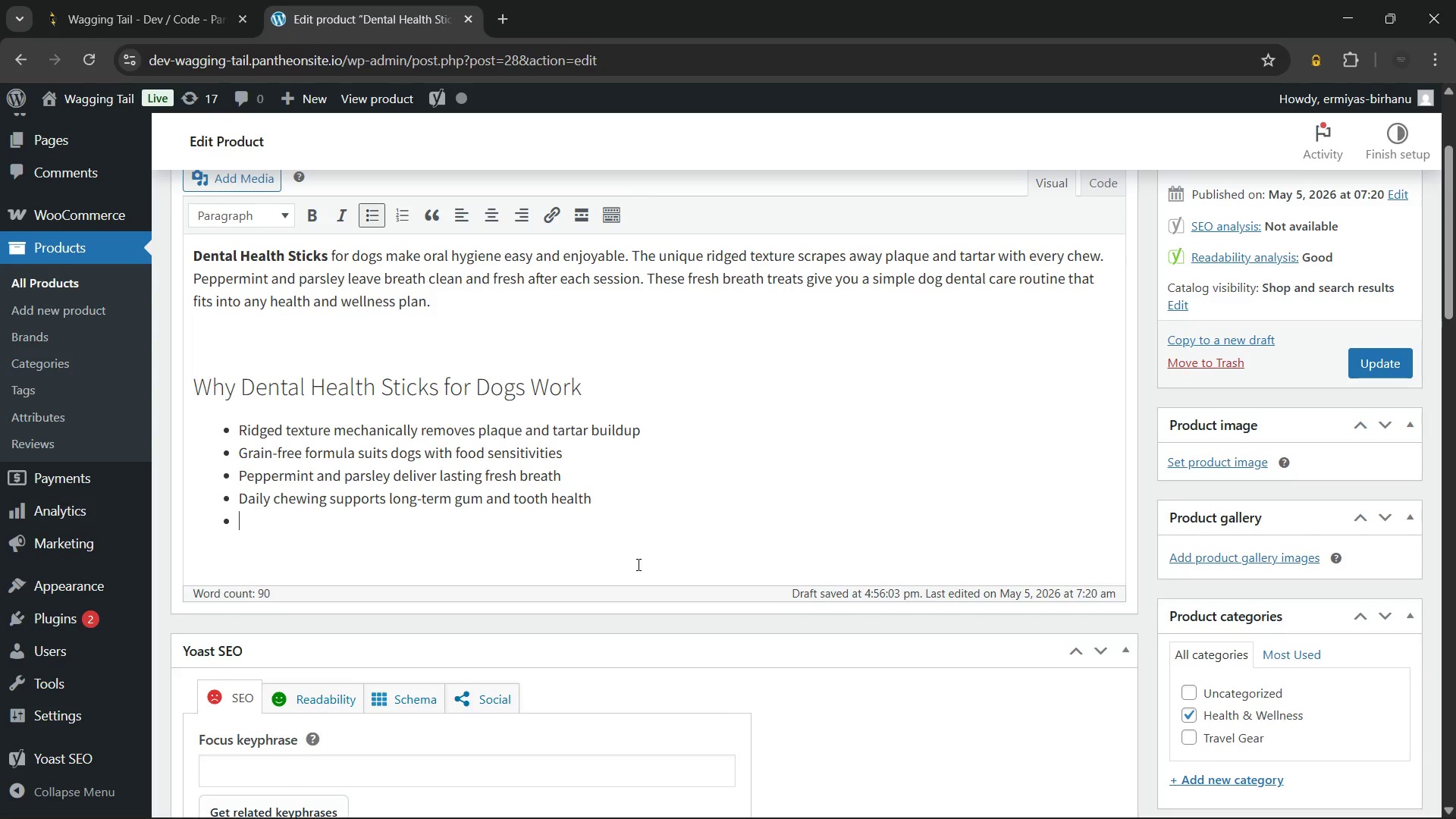 
key(Enter)
 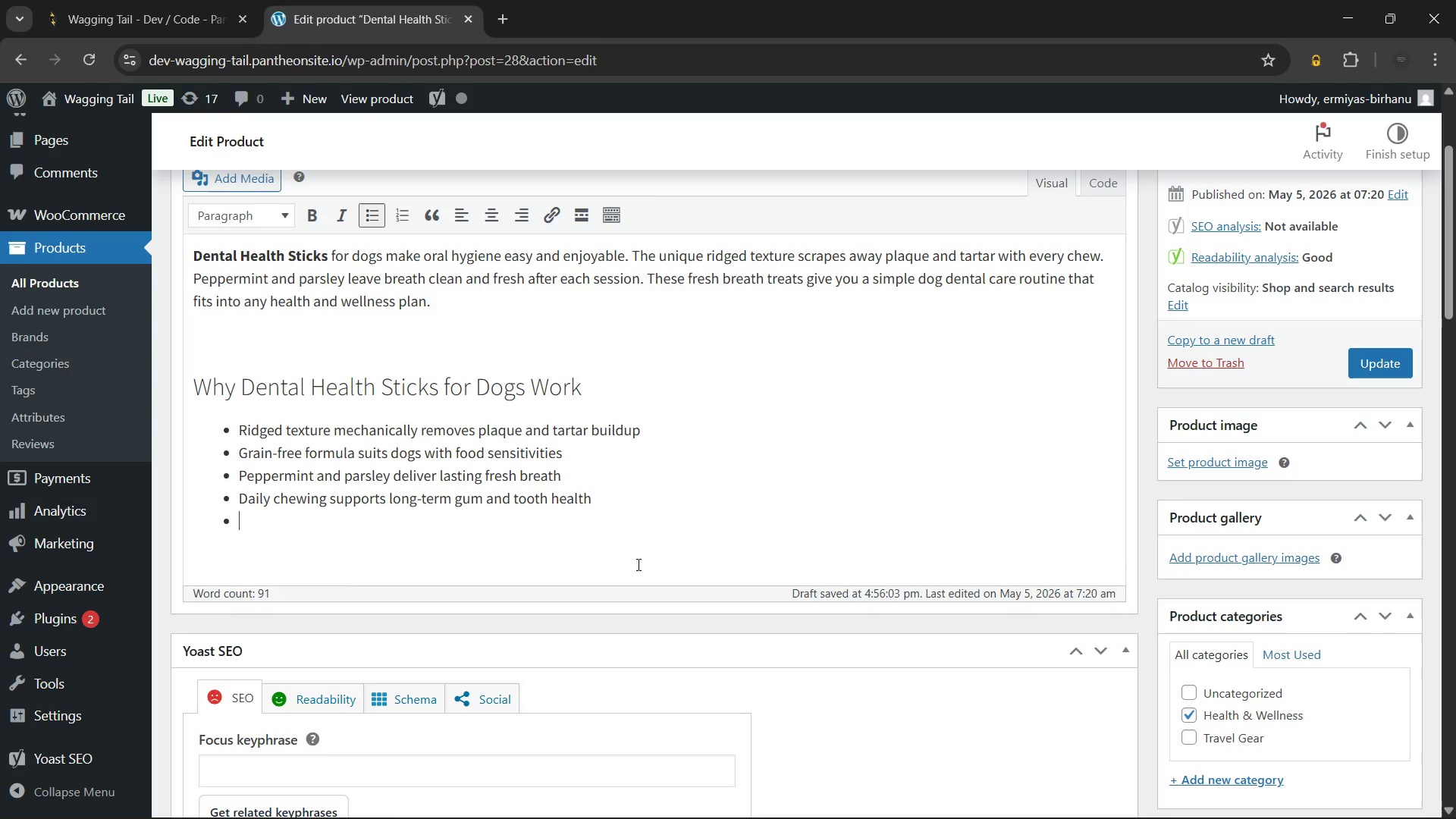 
wait(17.98)
 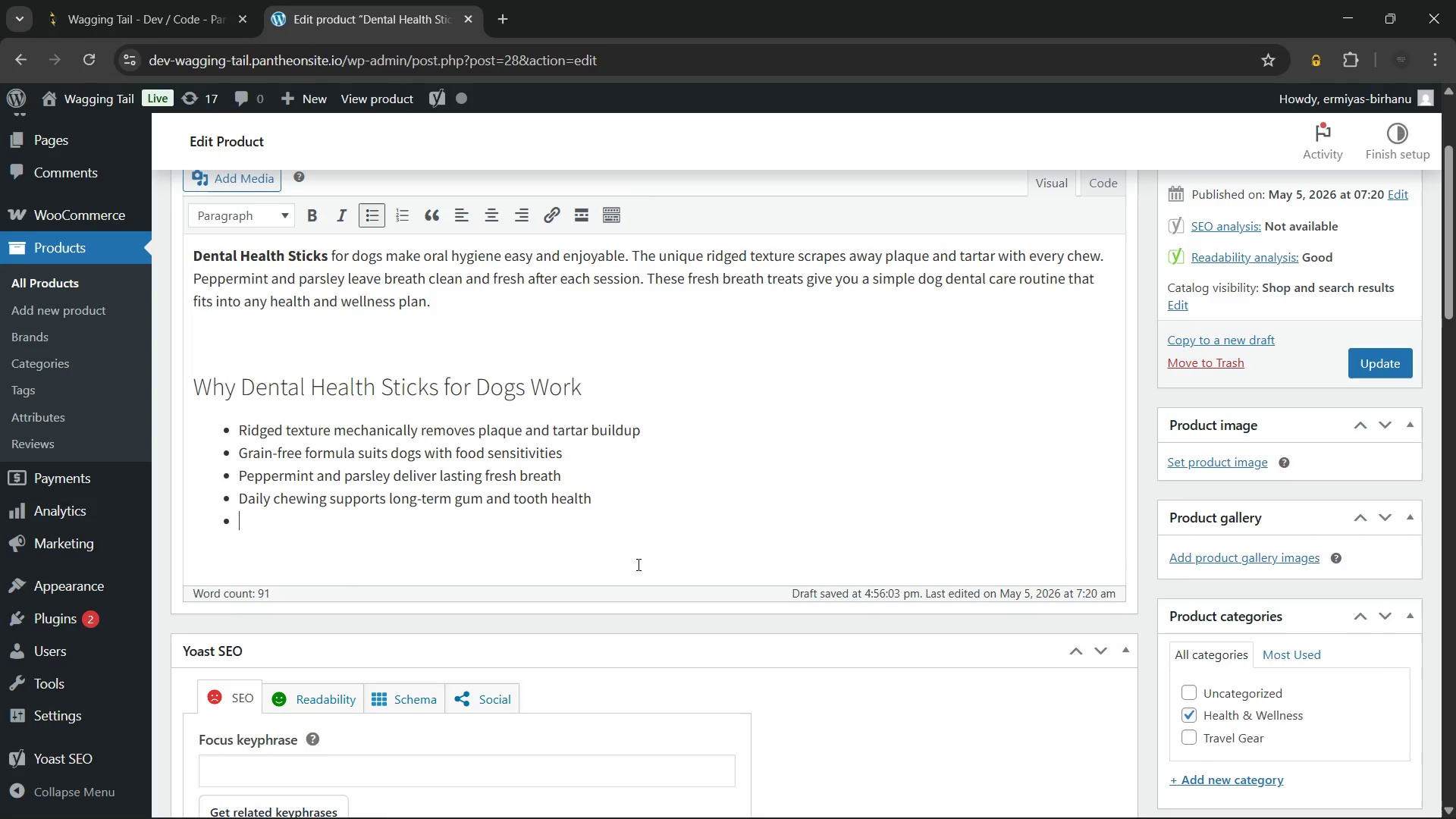 
type(Satif)
key(Backspace)
type(sfying chew experience dogs genuinely enjoy)
 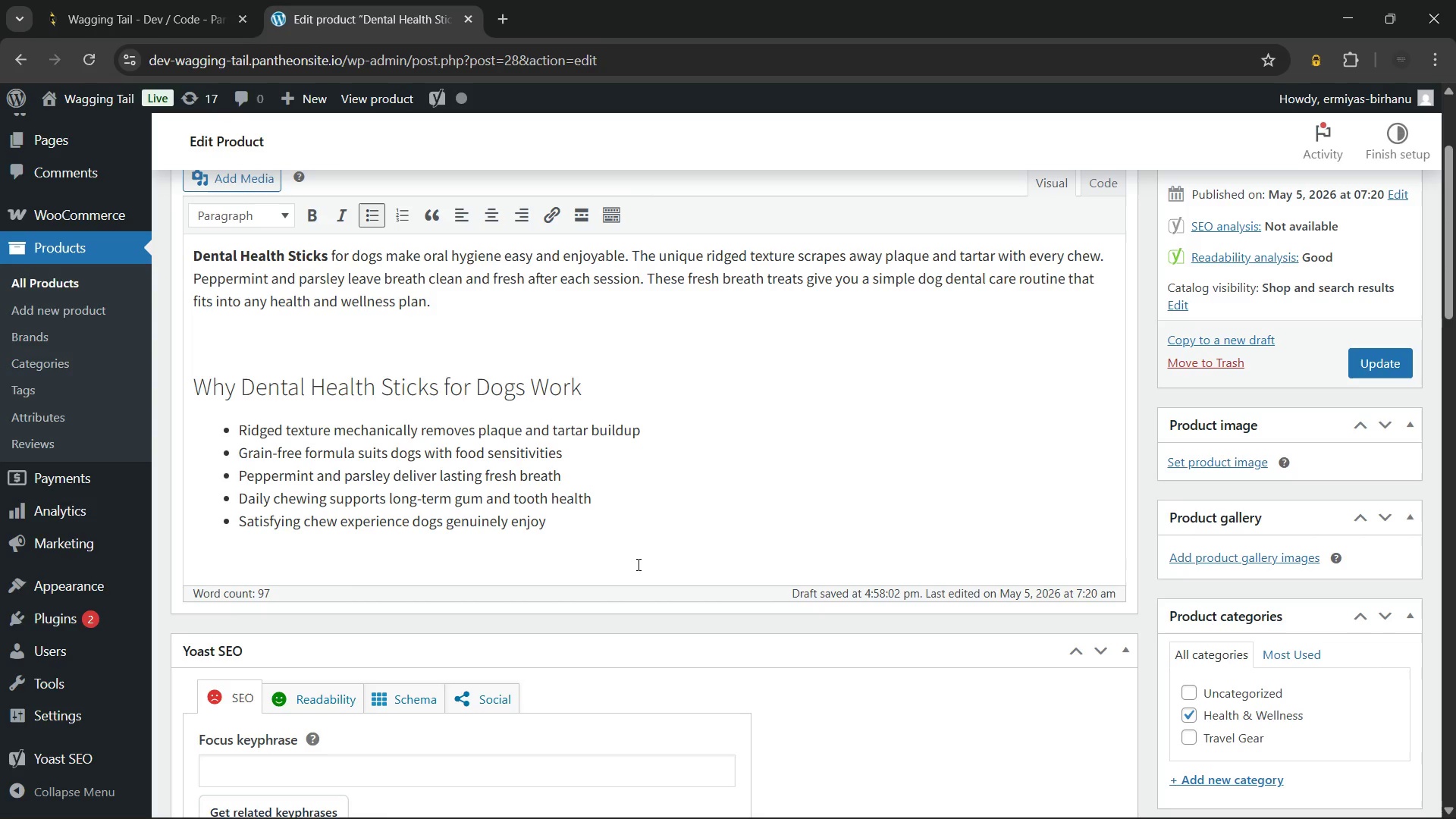 
wait(105.12)
 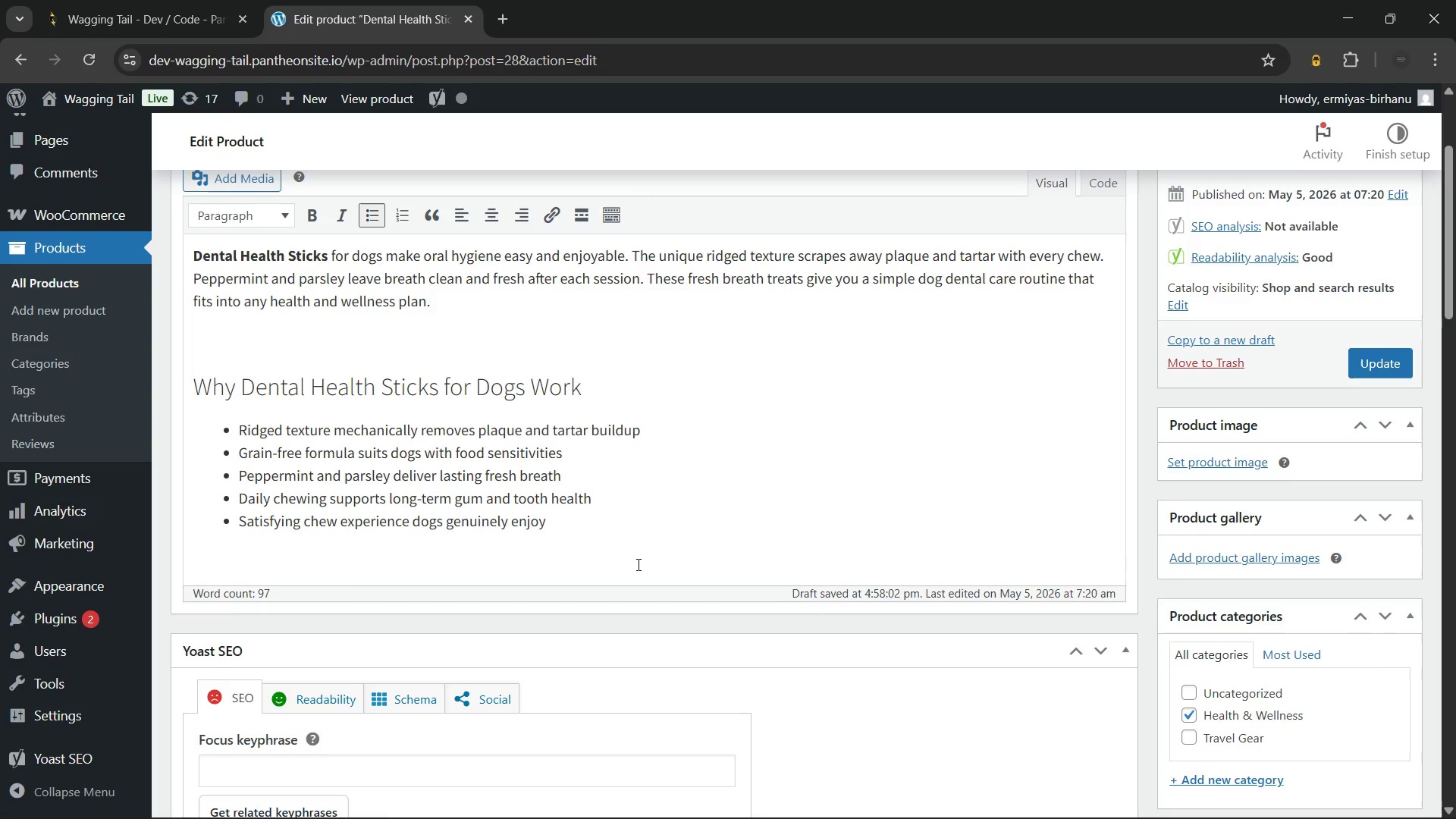 
key(Enter)
 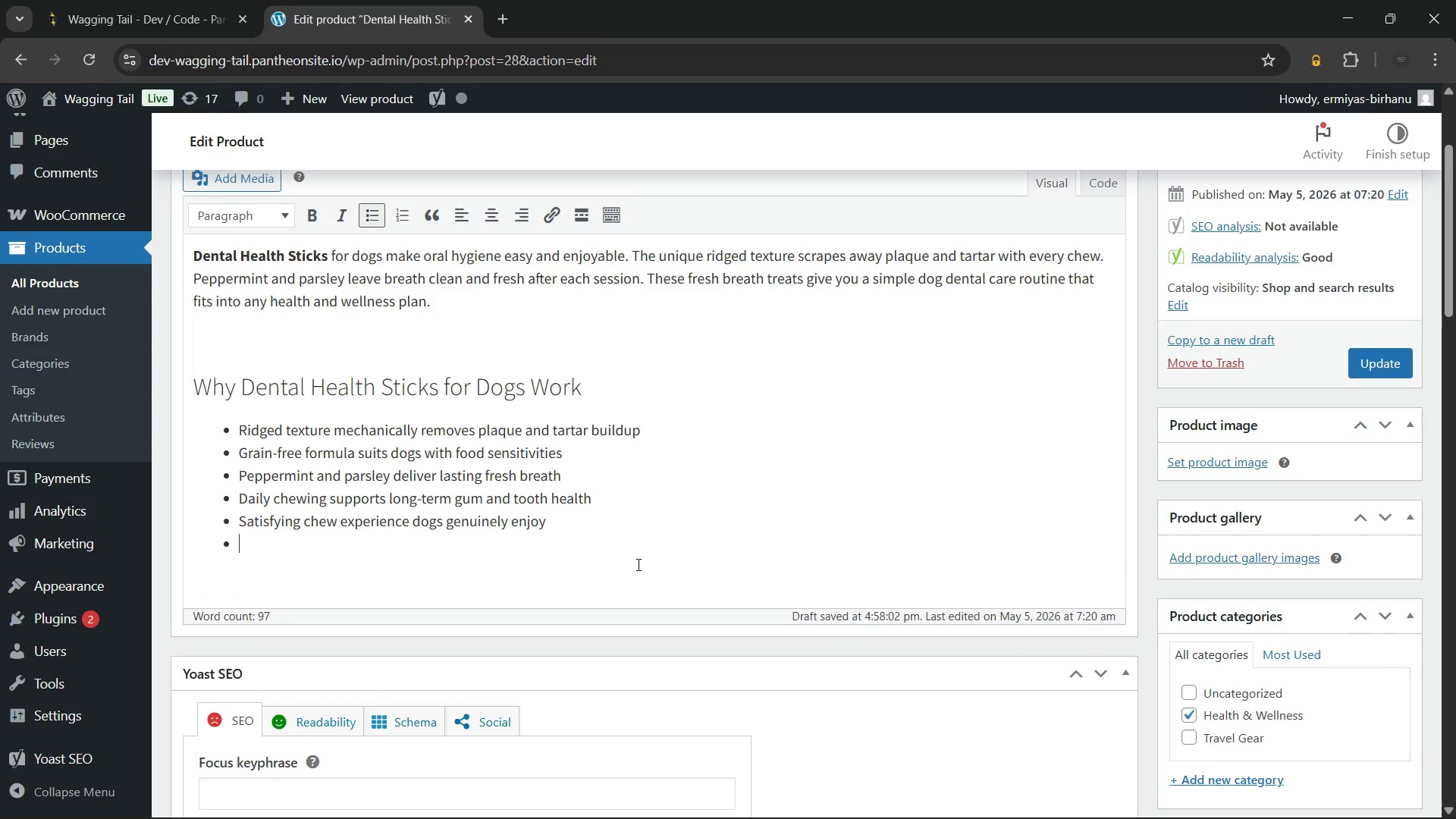 
key(Enter)
 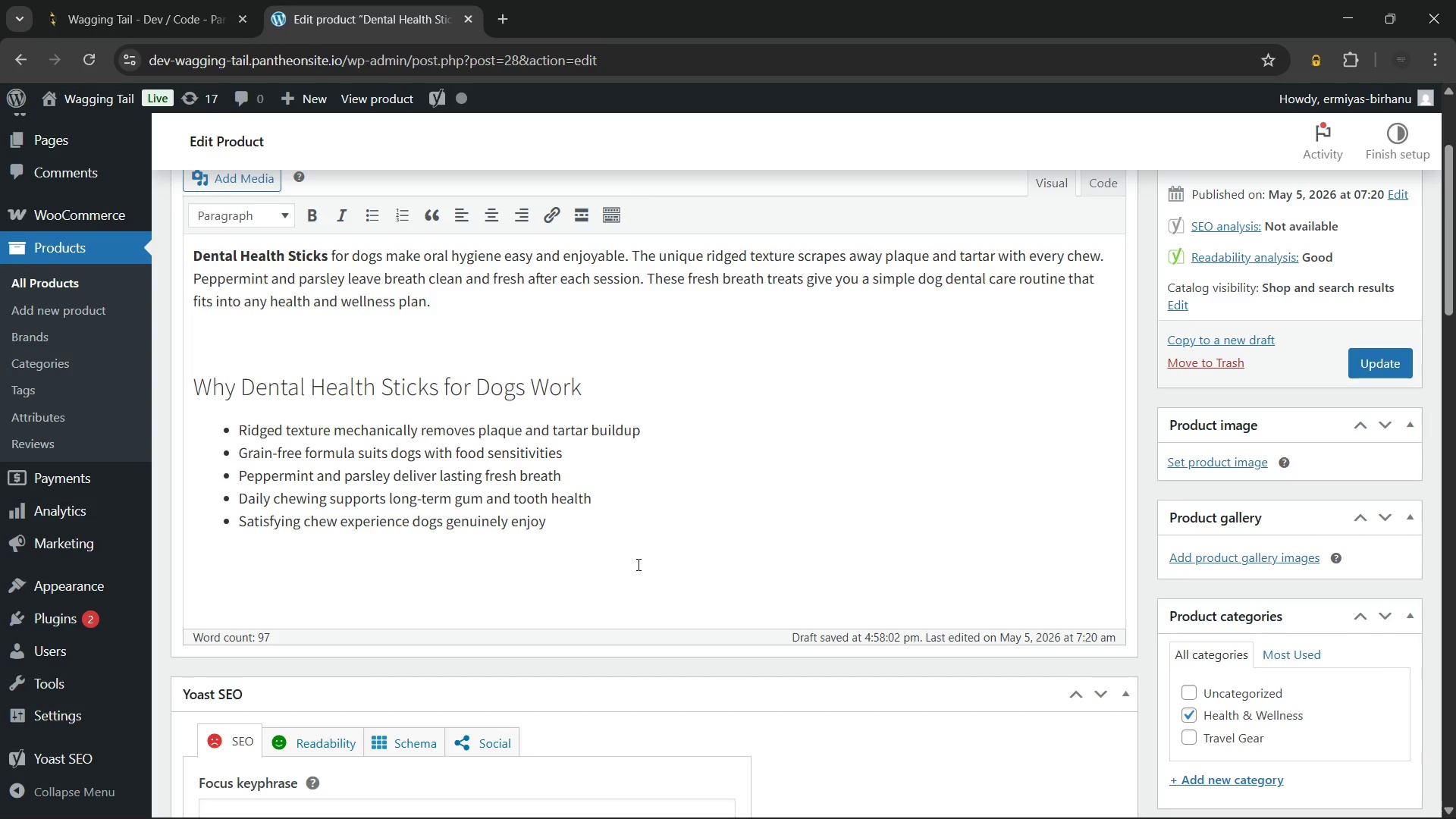 
type(These dental sticks replace a high-calorie snack with a functional daily chew. Consistent use can reduce the need for expensive professional cleanings over time. Additionally, the grain-free recipe aligns with many specialized diets. Owners quickly notice whiter teeth and improved breath)
 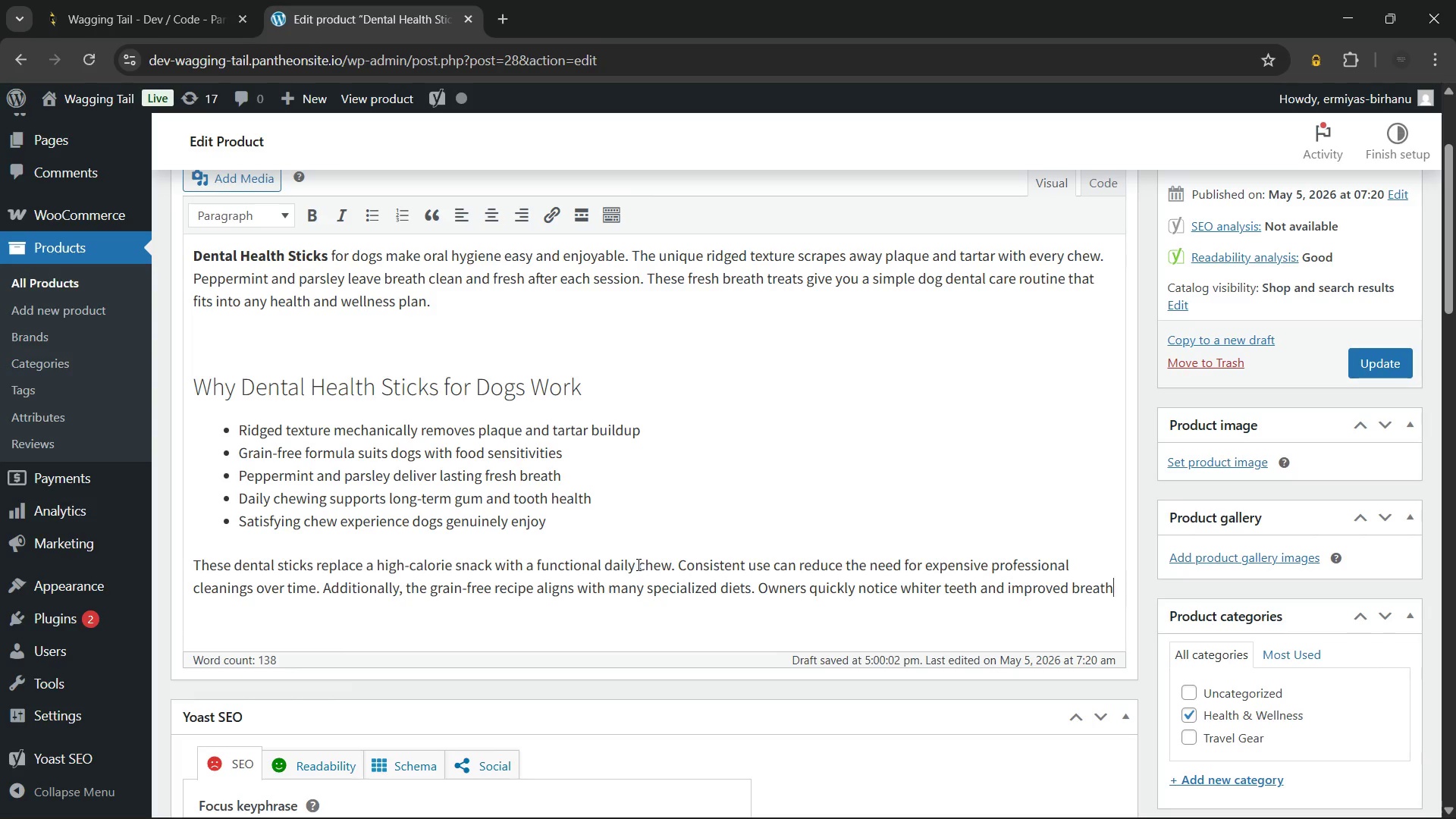 
type(. Dental Health Sticks turn)
 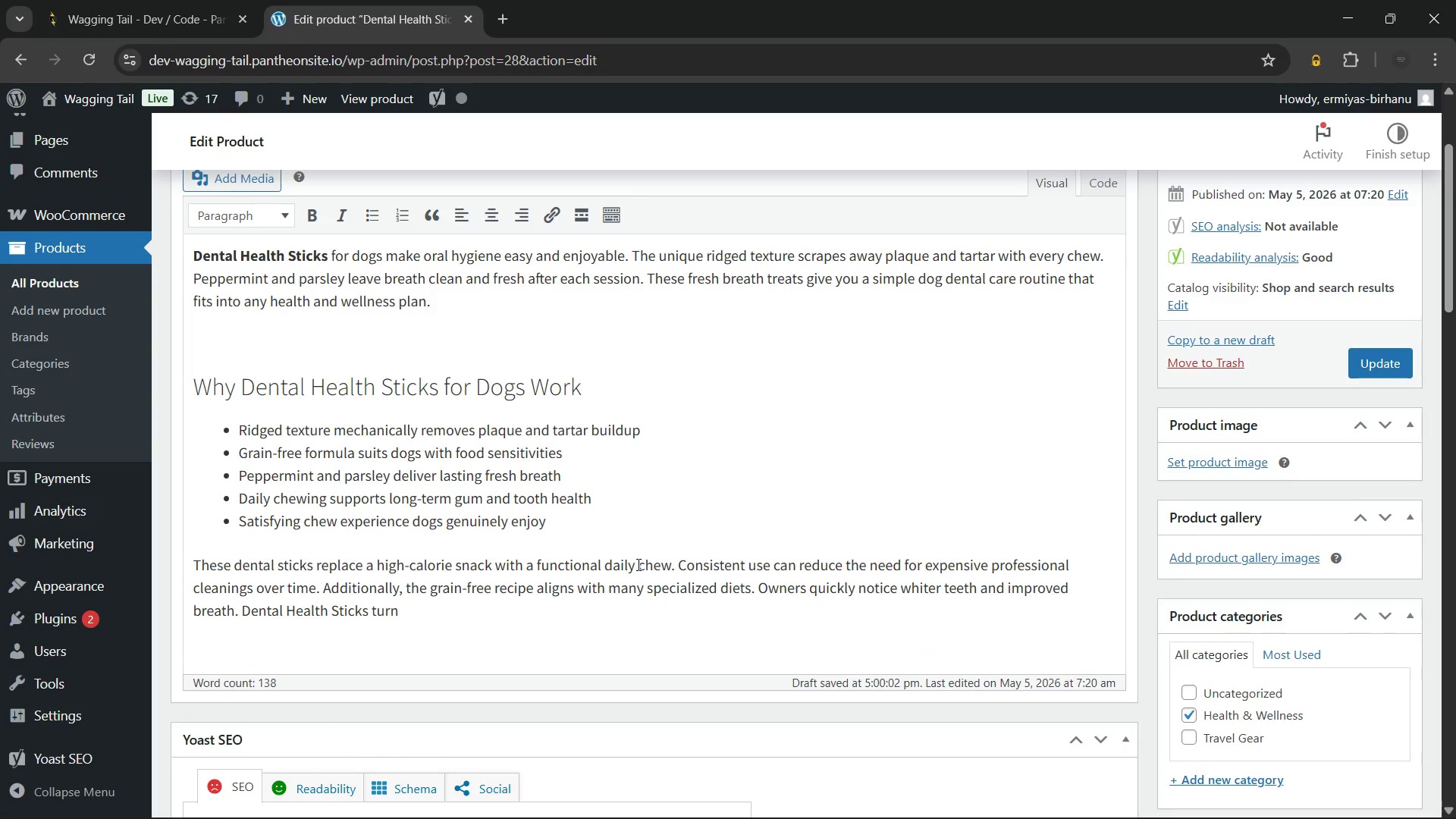 
type( a necessary task into a moment your dog eagerly)
 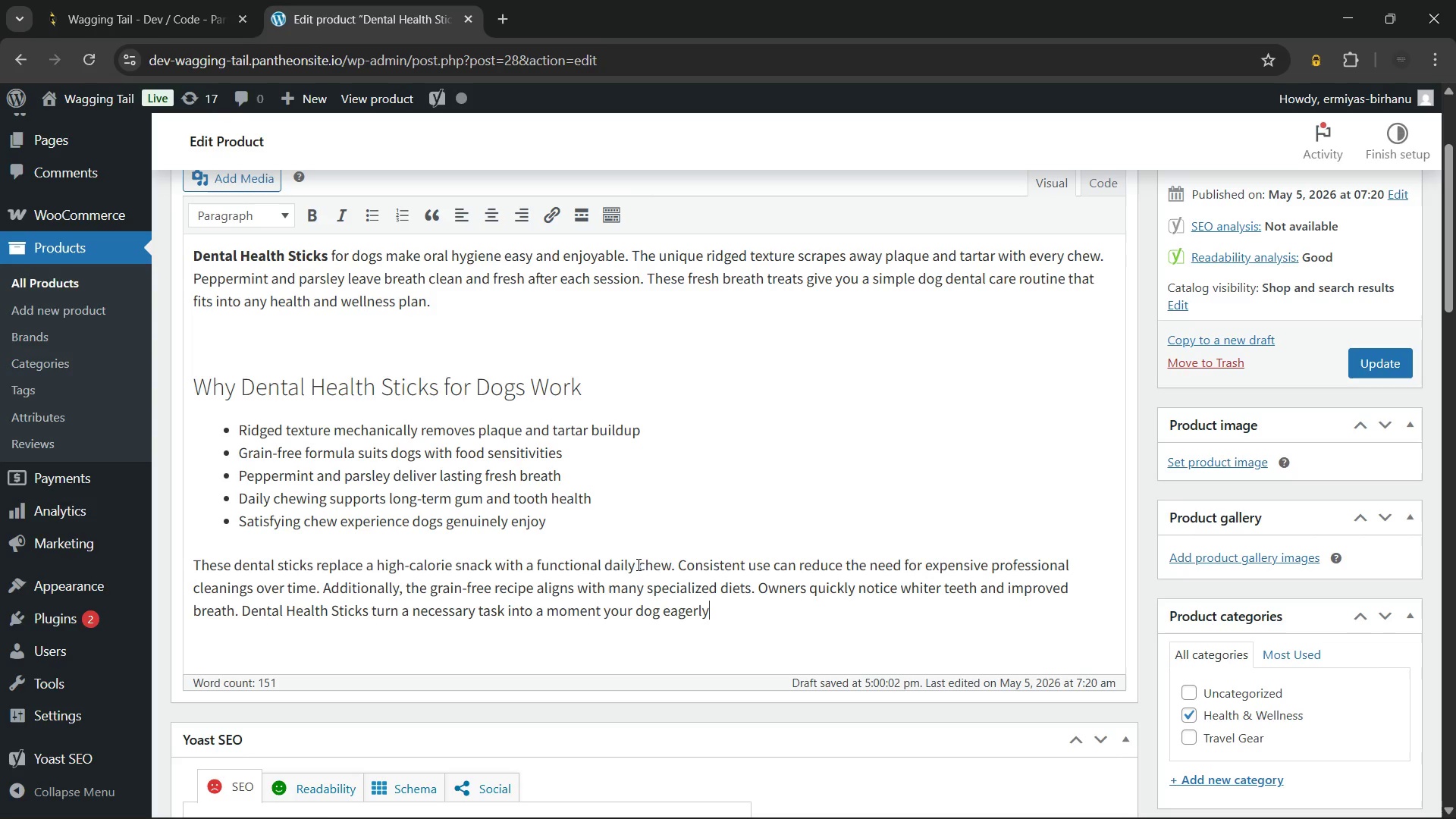 
wait(26.28)
 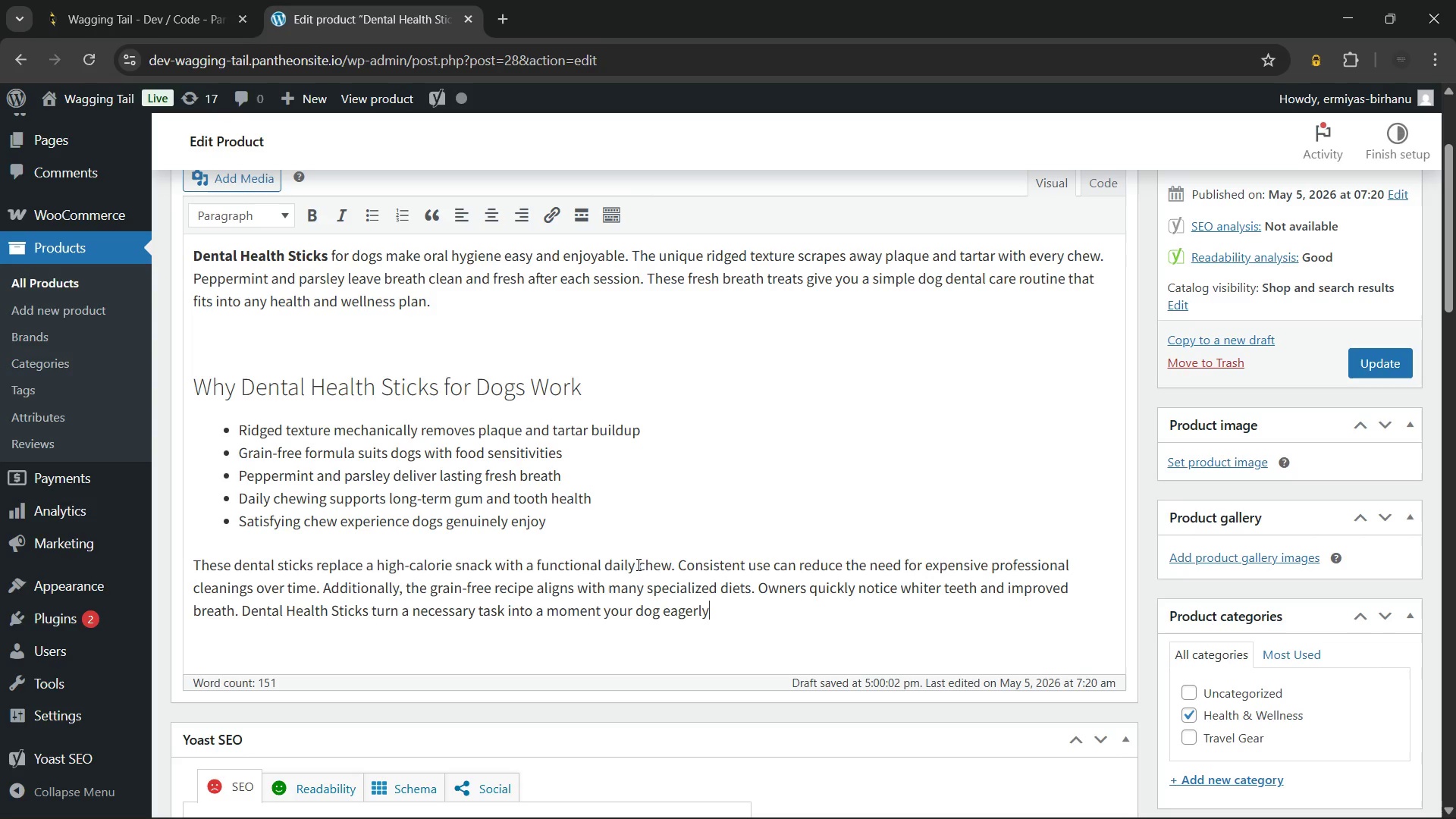 
type( anticipates every day.)
 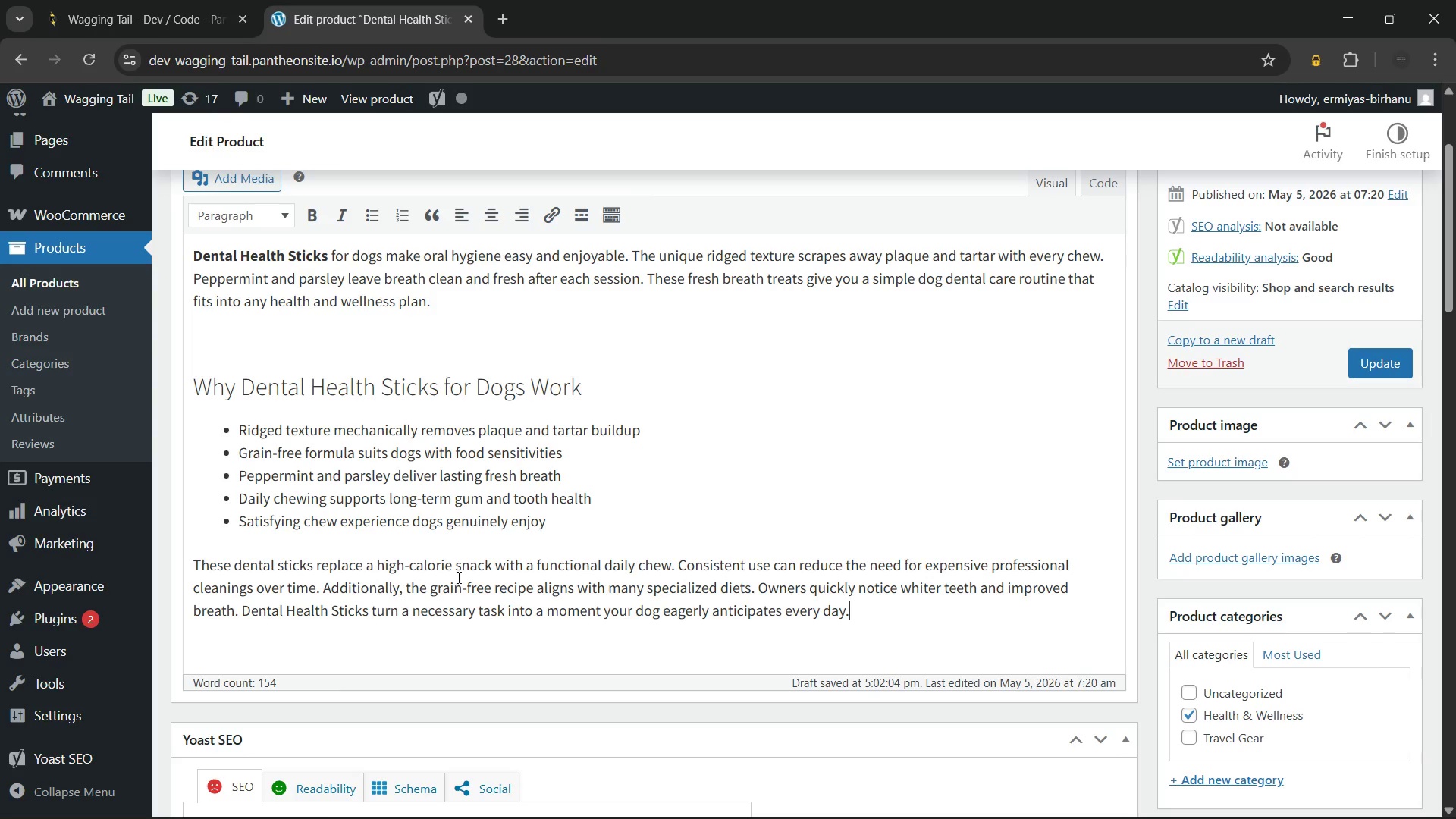 
wait(12.67)
 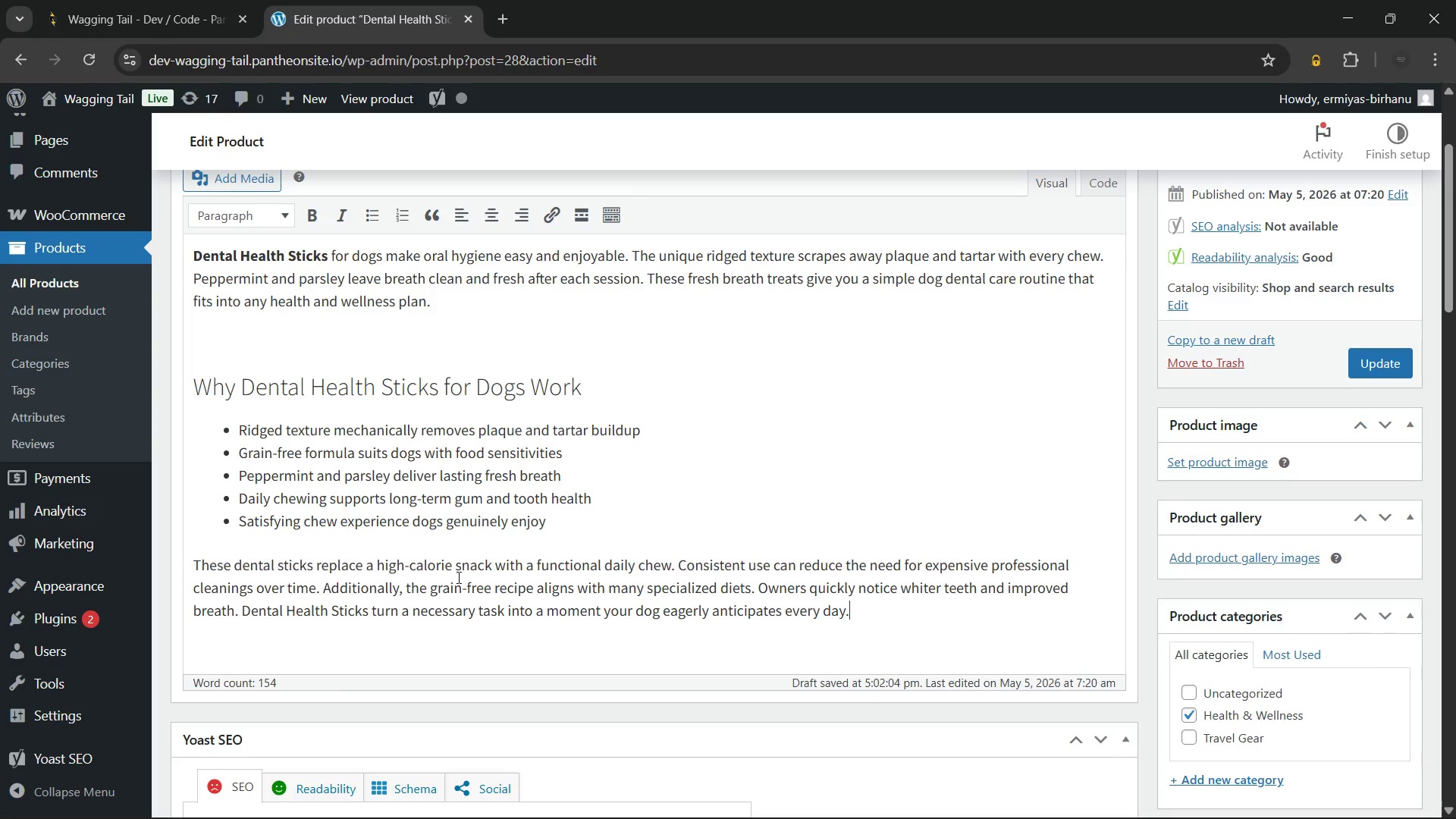 
left_click([622, 522])
 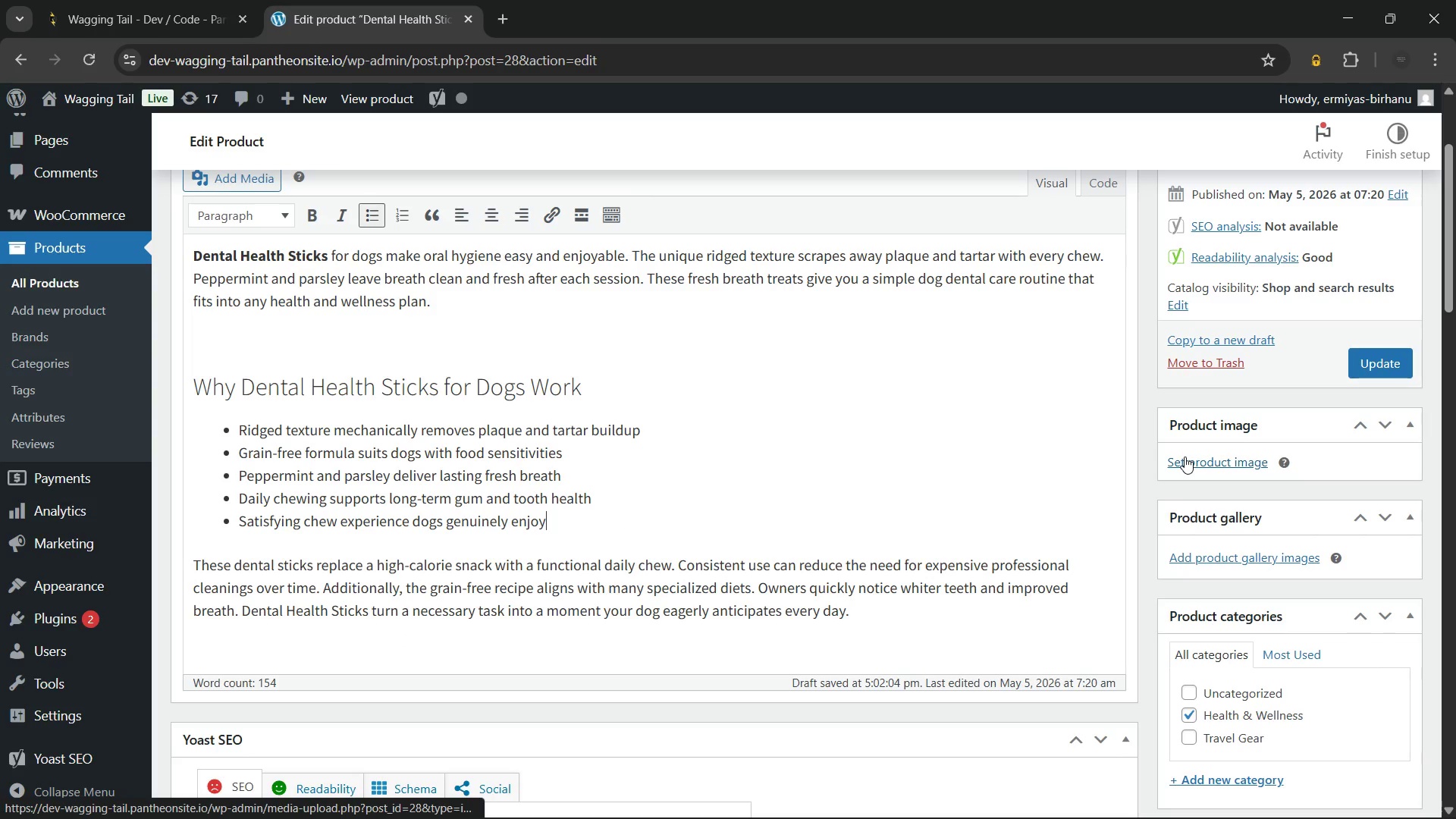 
wait(9.44)
 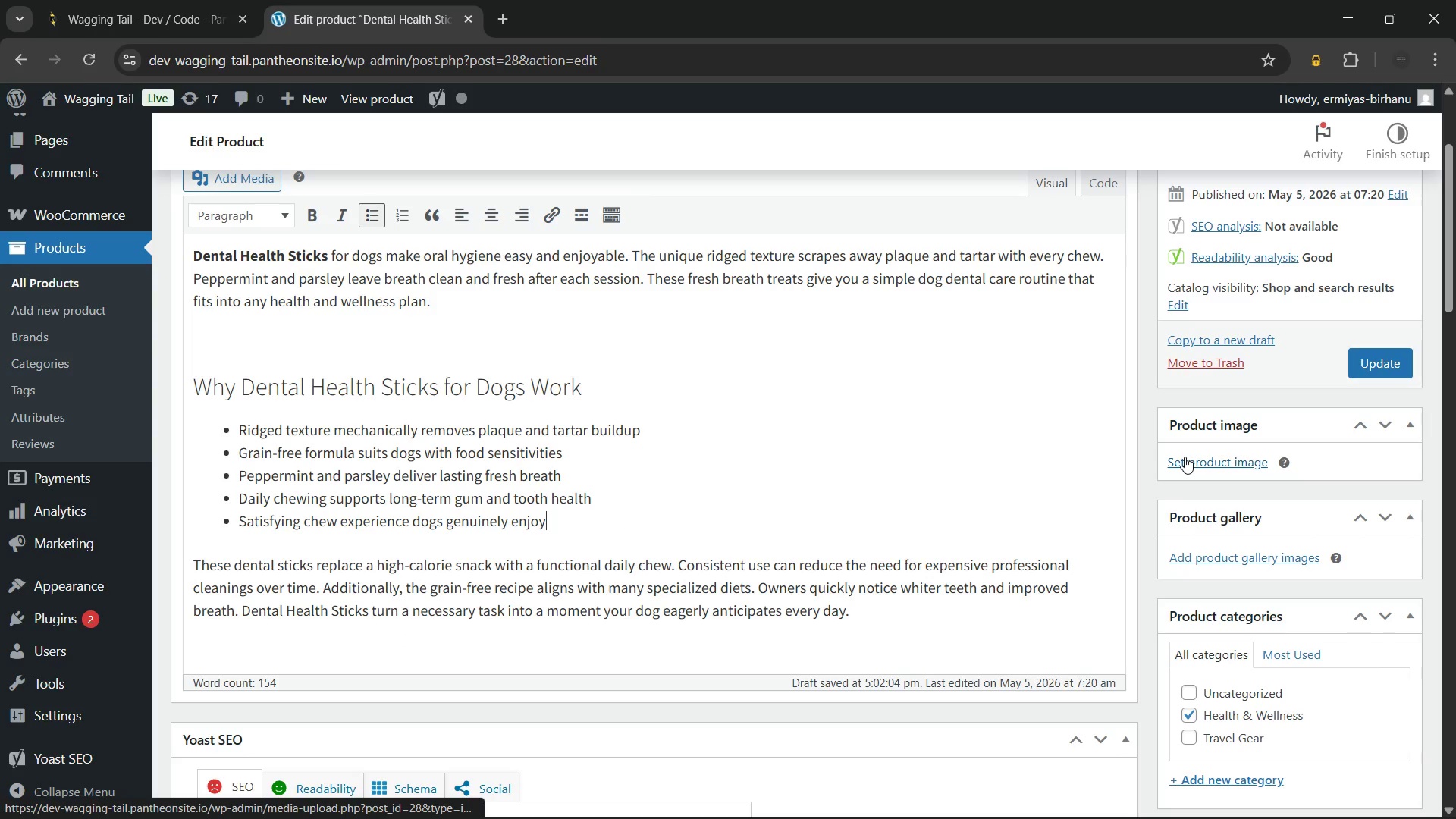 
left_click([1197, 507])
 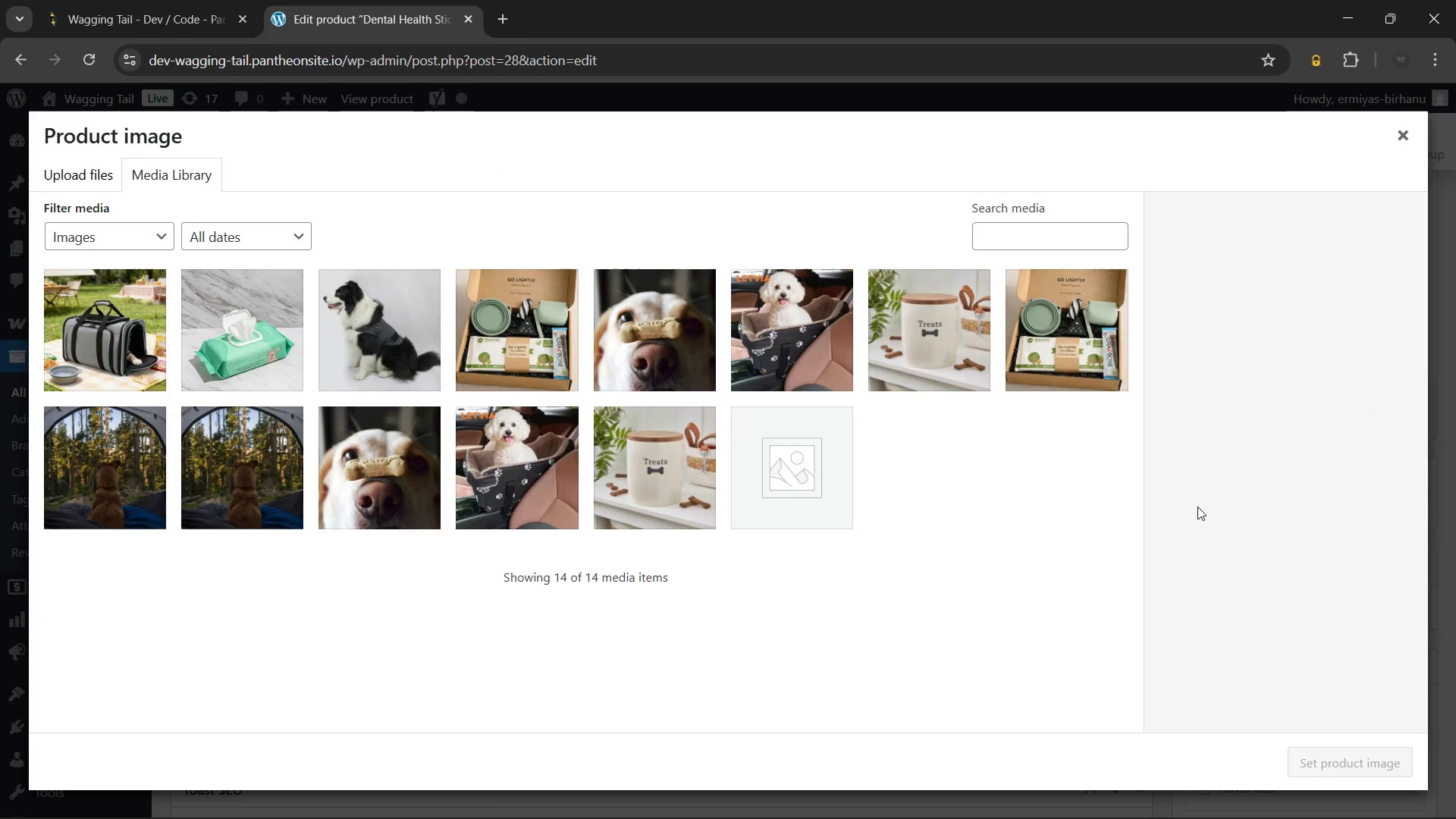 
wait(14.05)
 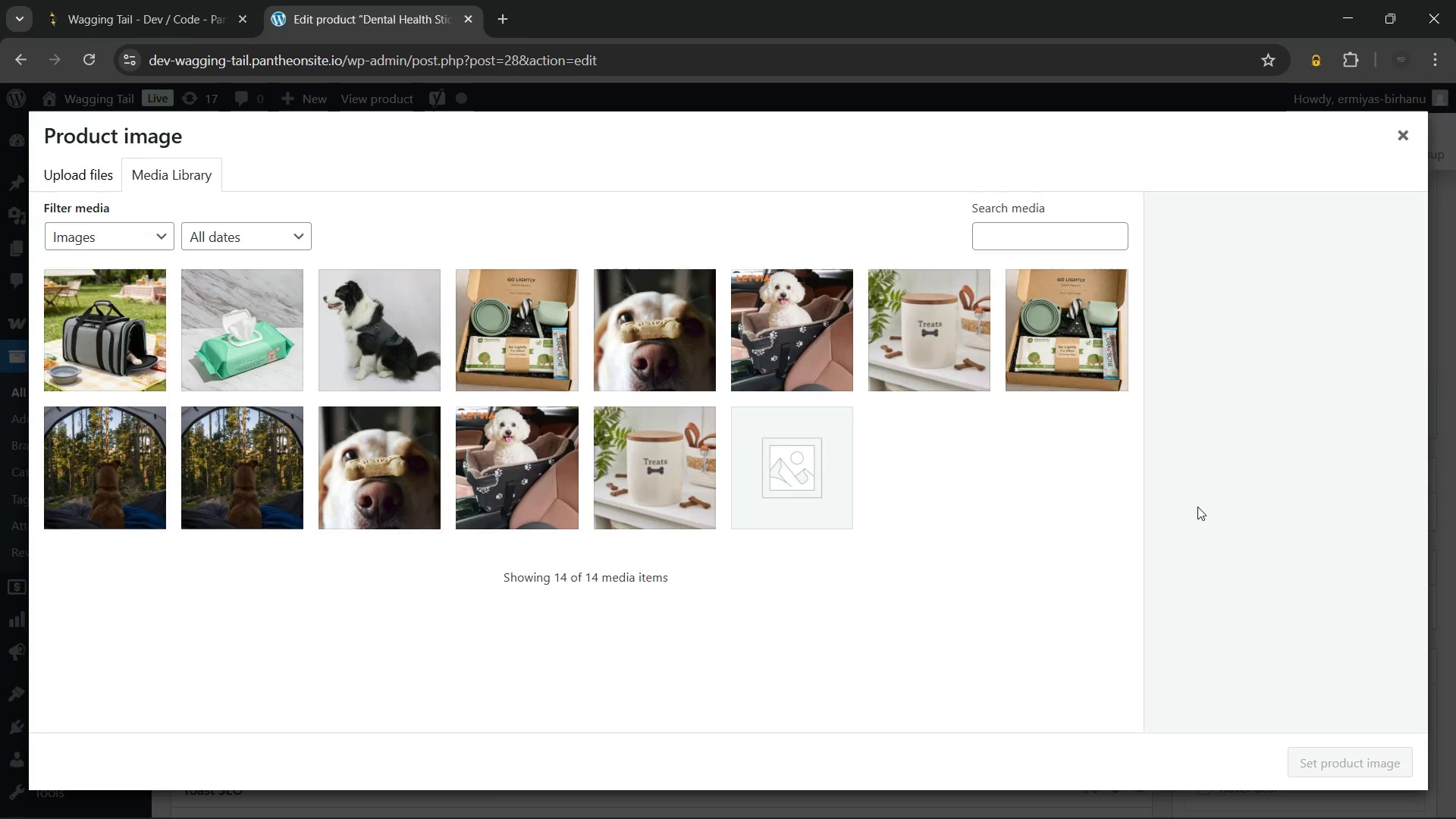 
left_click([87, 178])
 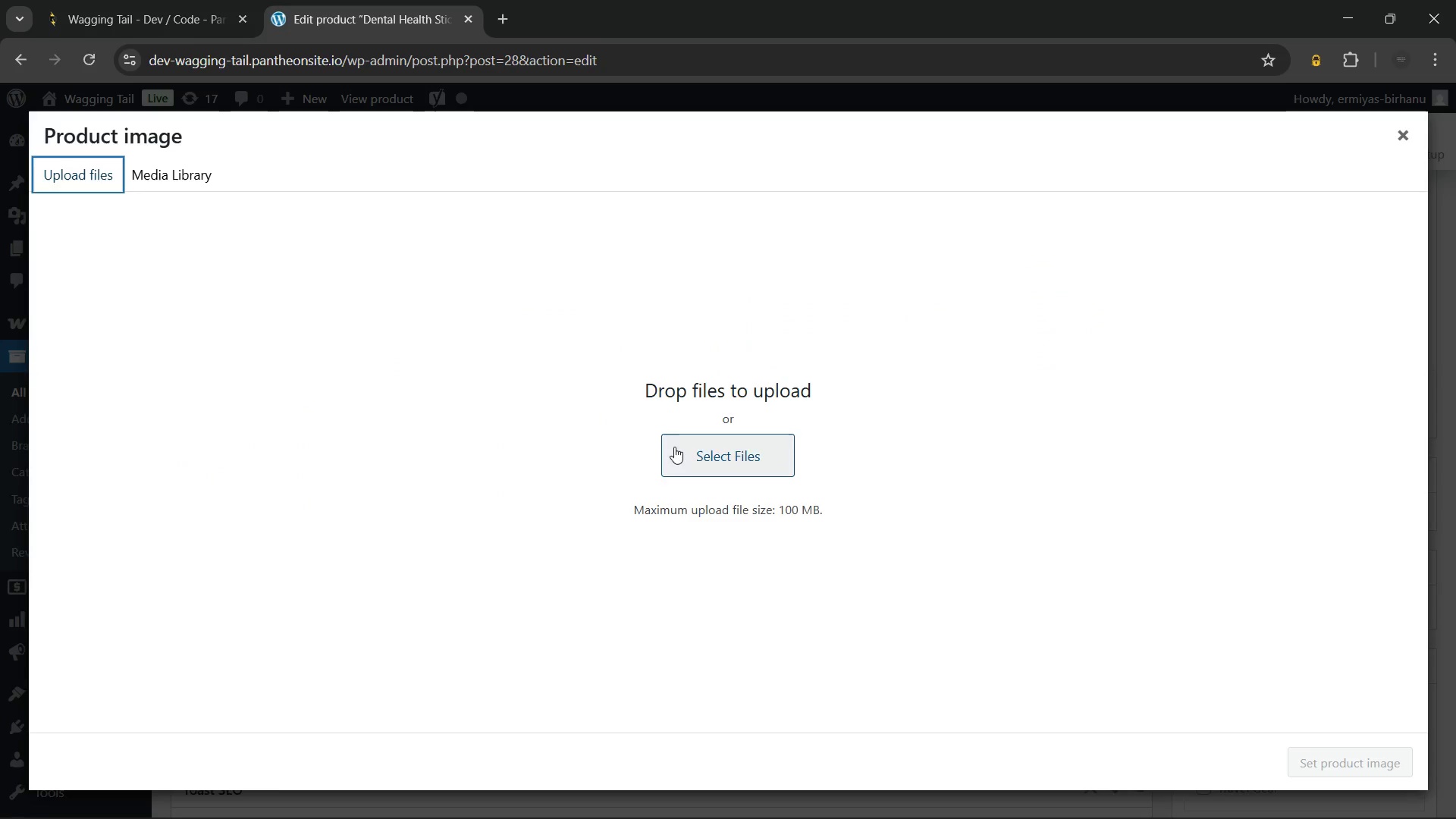 
left_click([674, 447])
 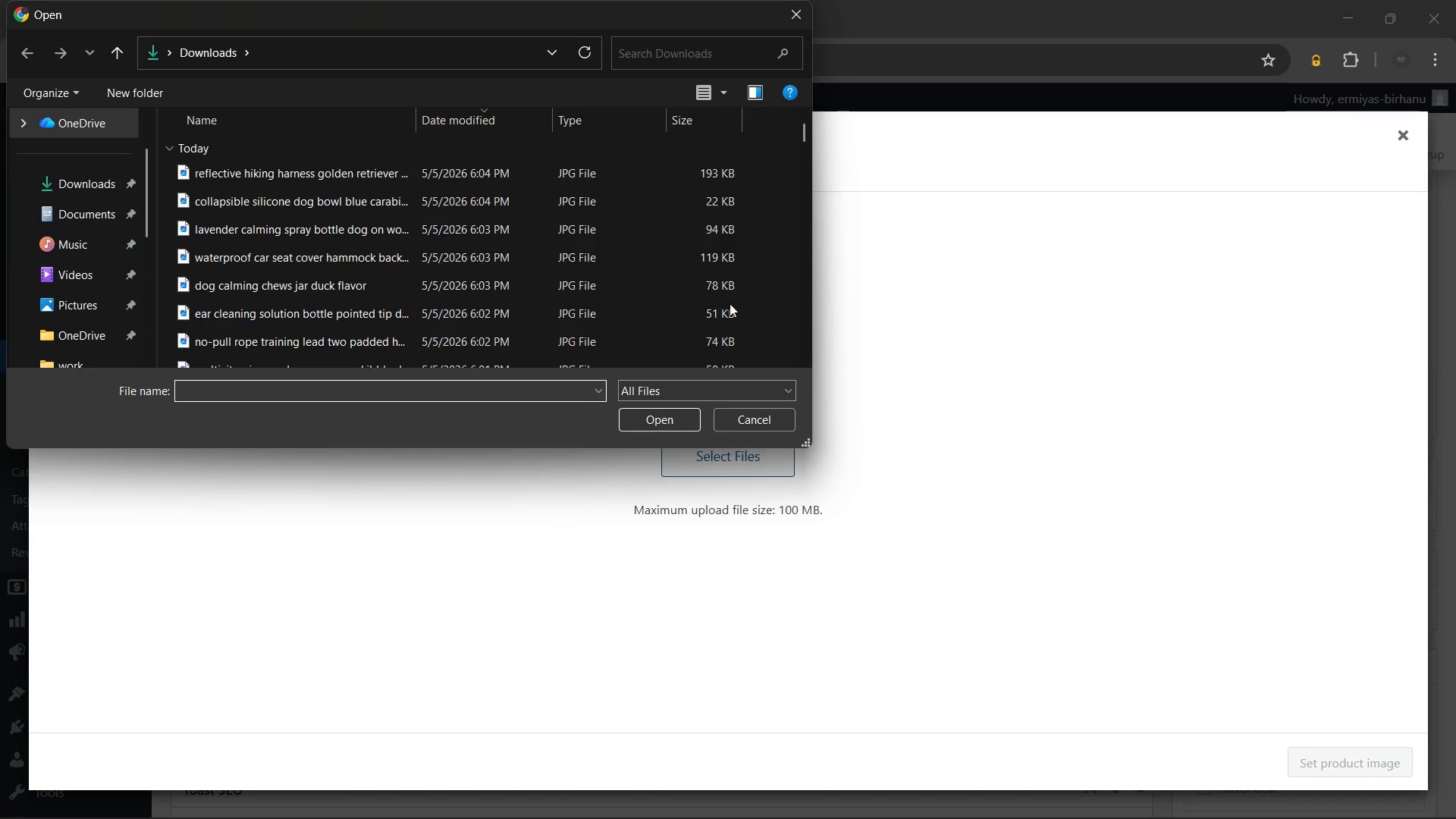 
scroll: coordinate [495, 275], scroll_direction: down, amount: 2.0
 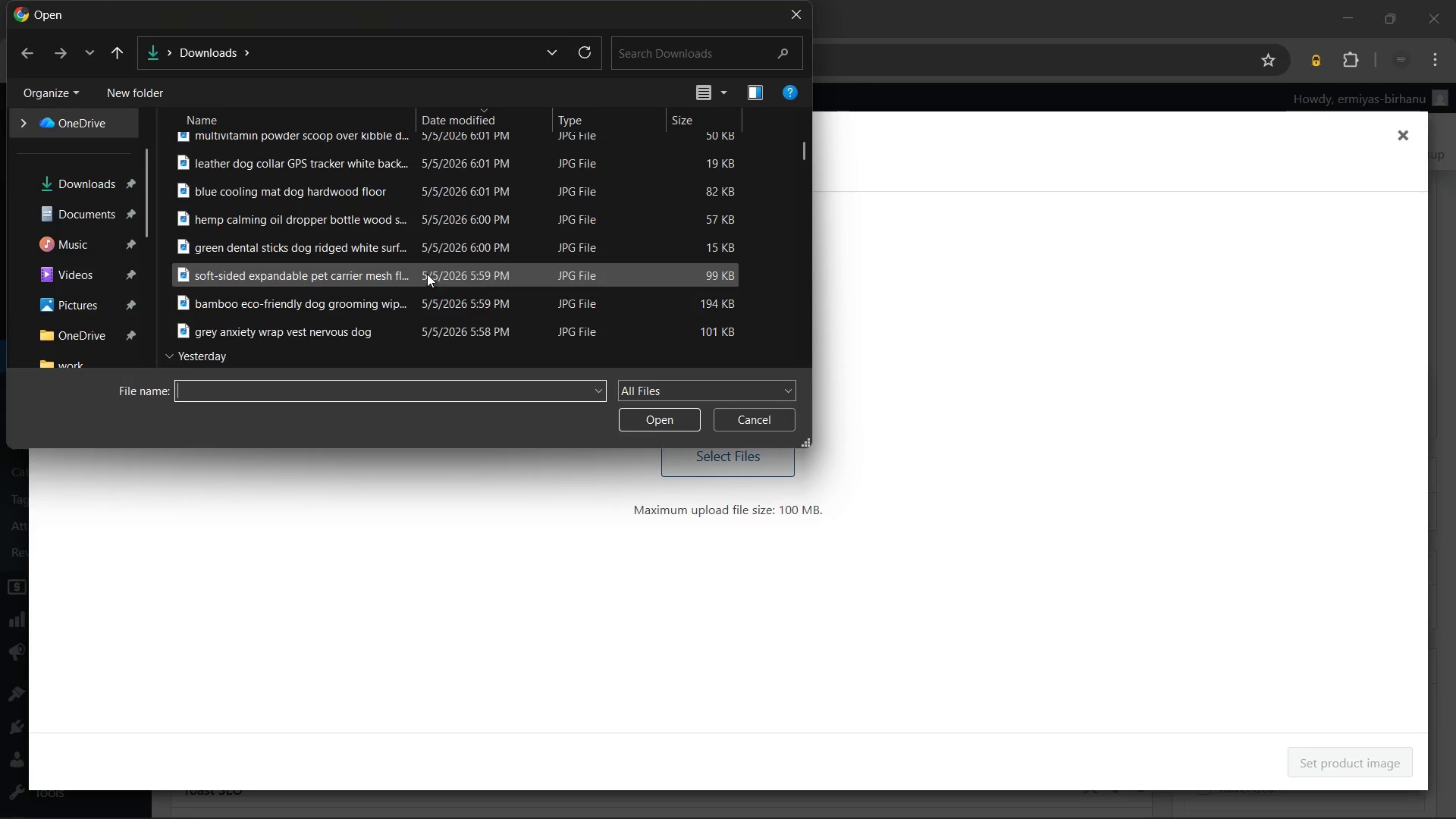 
left_click([424, 249])
 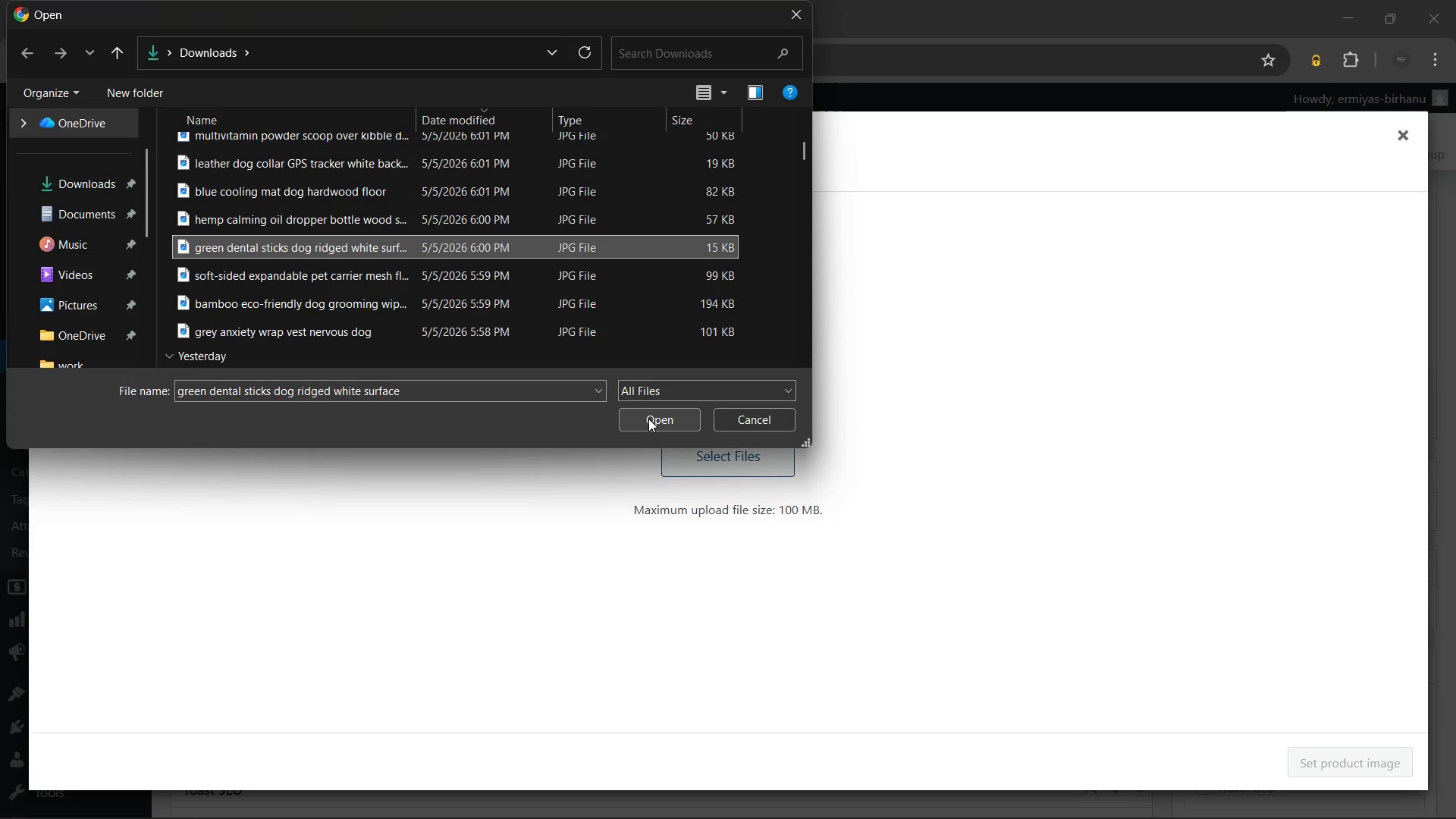 
left_click([648, 419])
 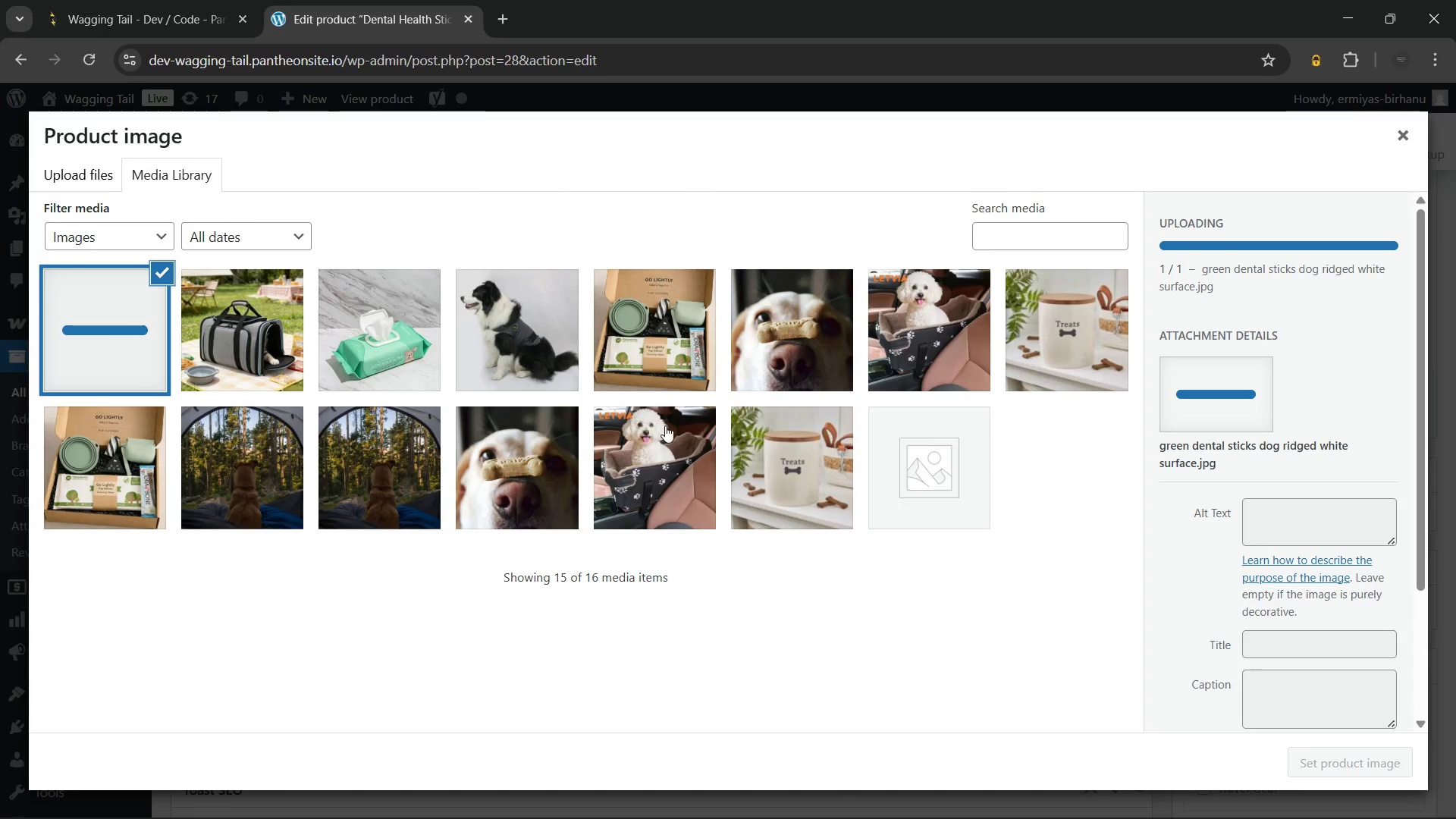 
mouse_move([1090, 548])
 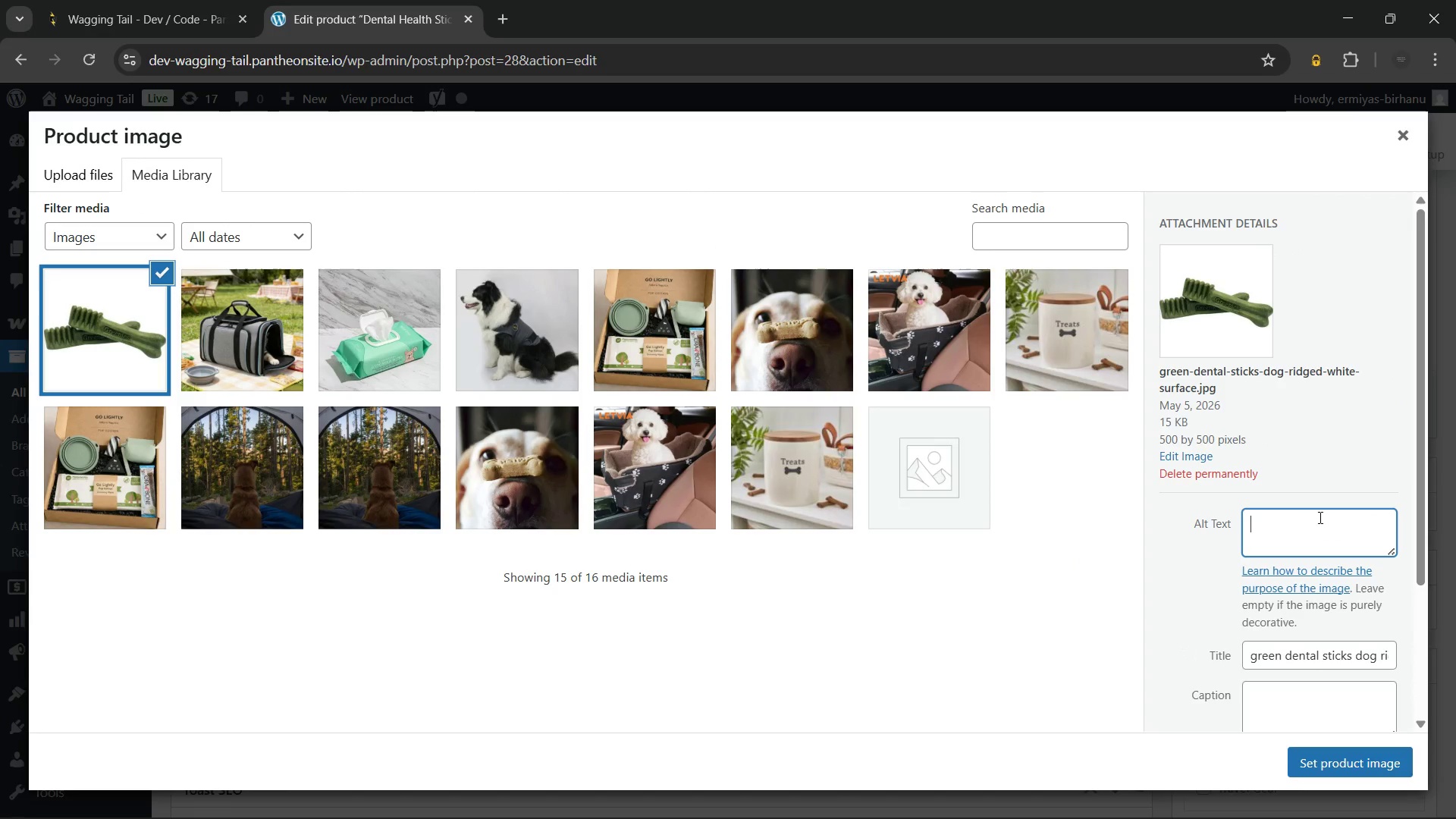 
left_click([1319, 517])
 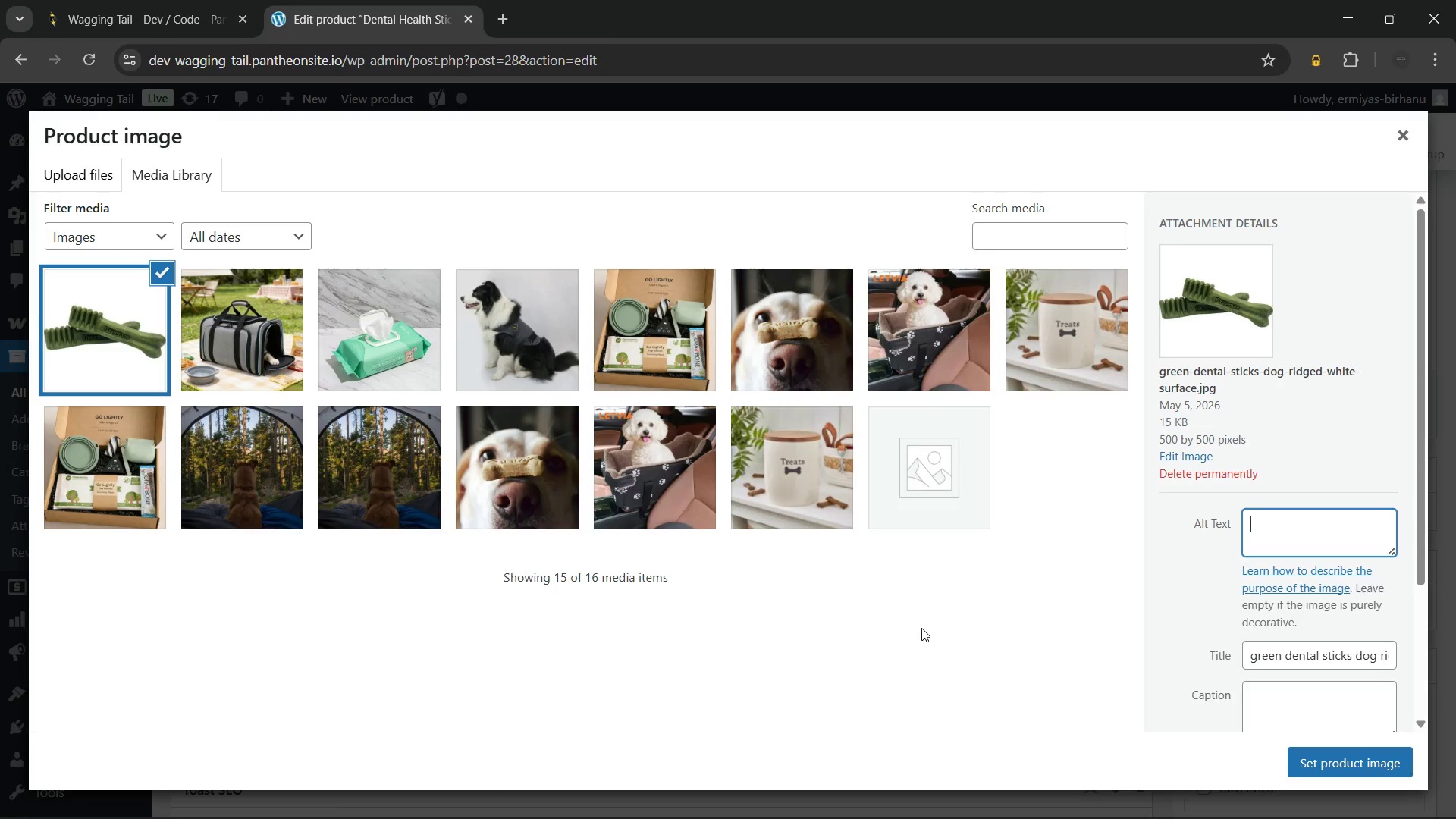 
type(Green dental health sticks for dogs with ridged texture on white surface)
 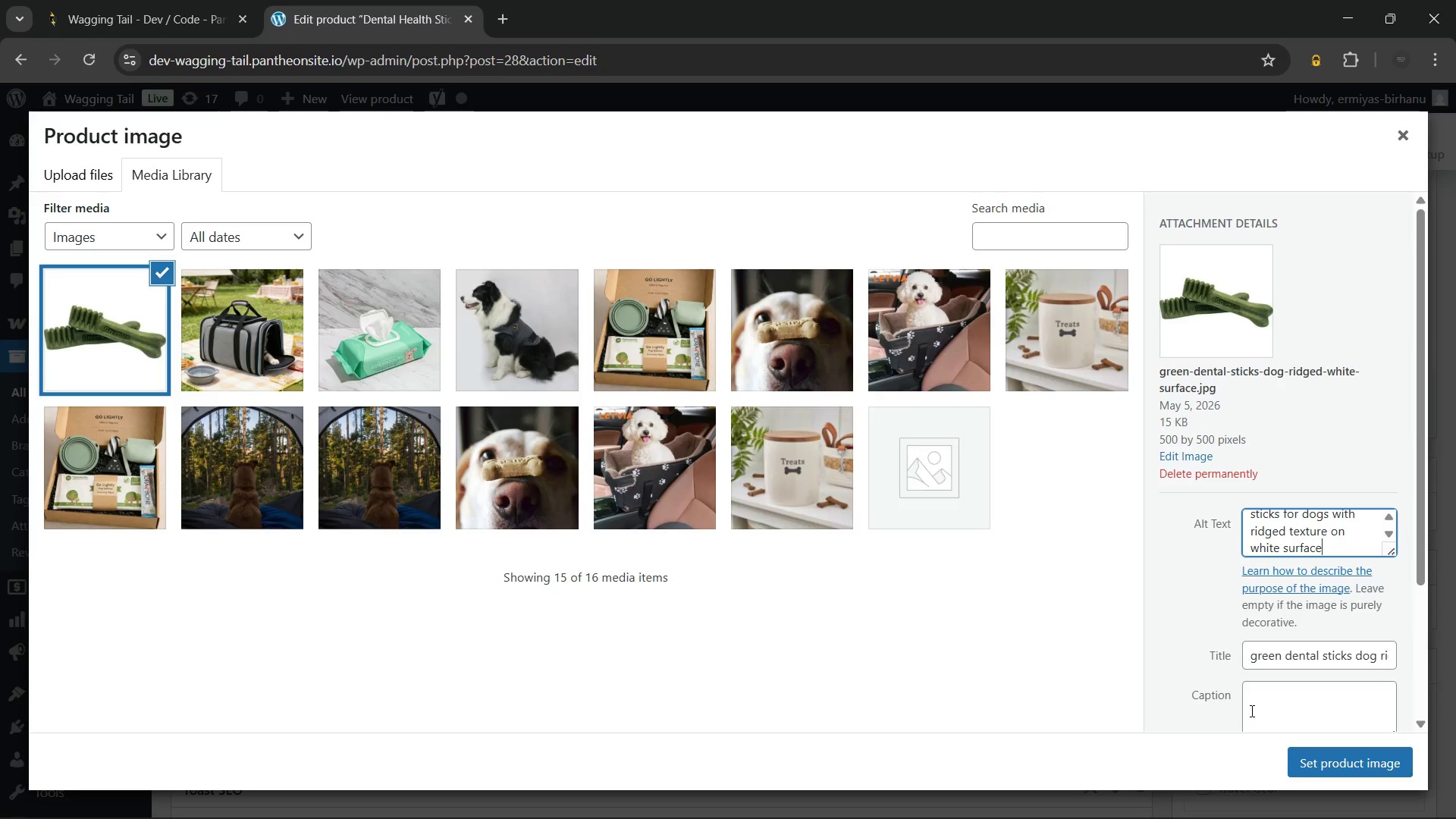 
left_click([1310, 753])
 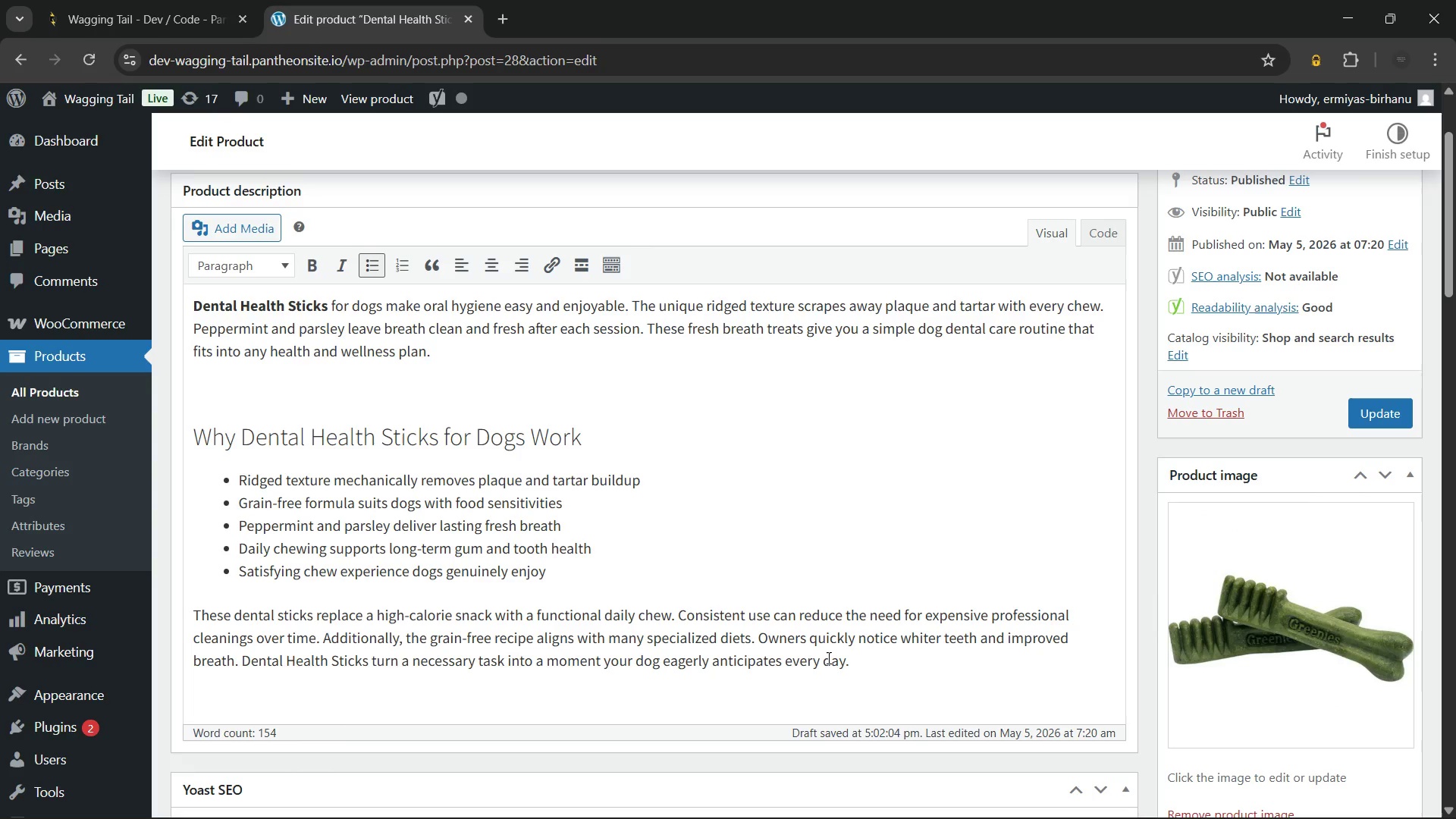 
left_click([877, 661])
 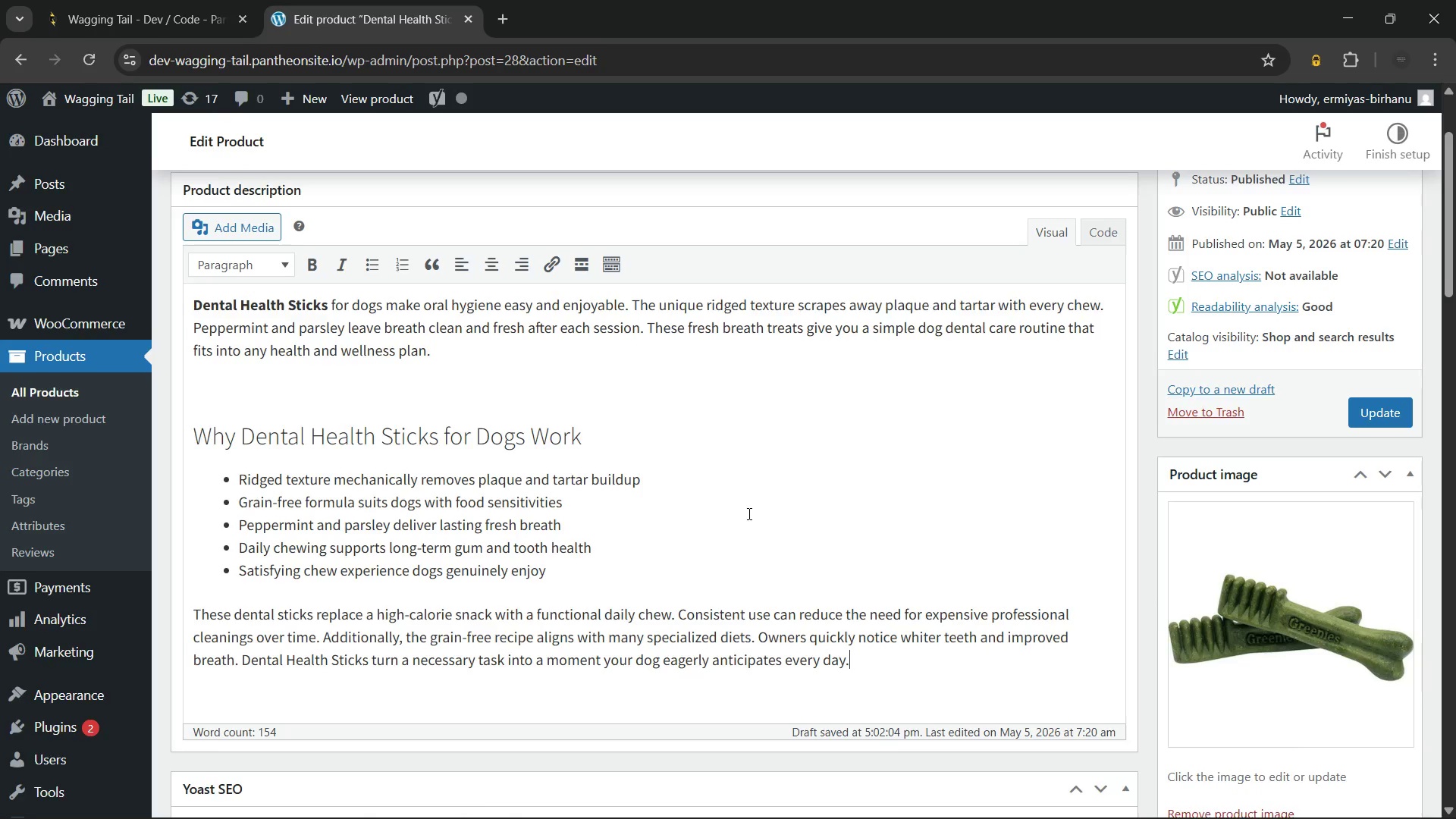 
scroll: coordinate [748, 513], scroll_direction: down, amount: 2.0
 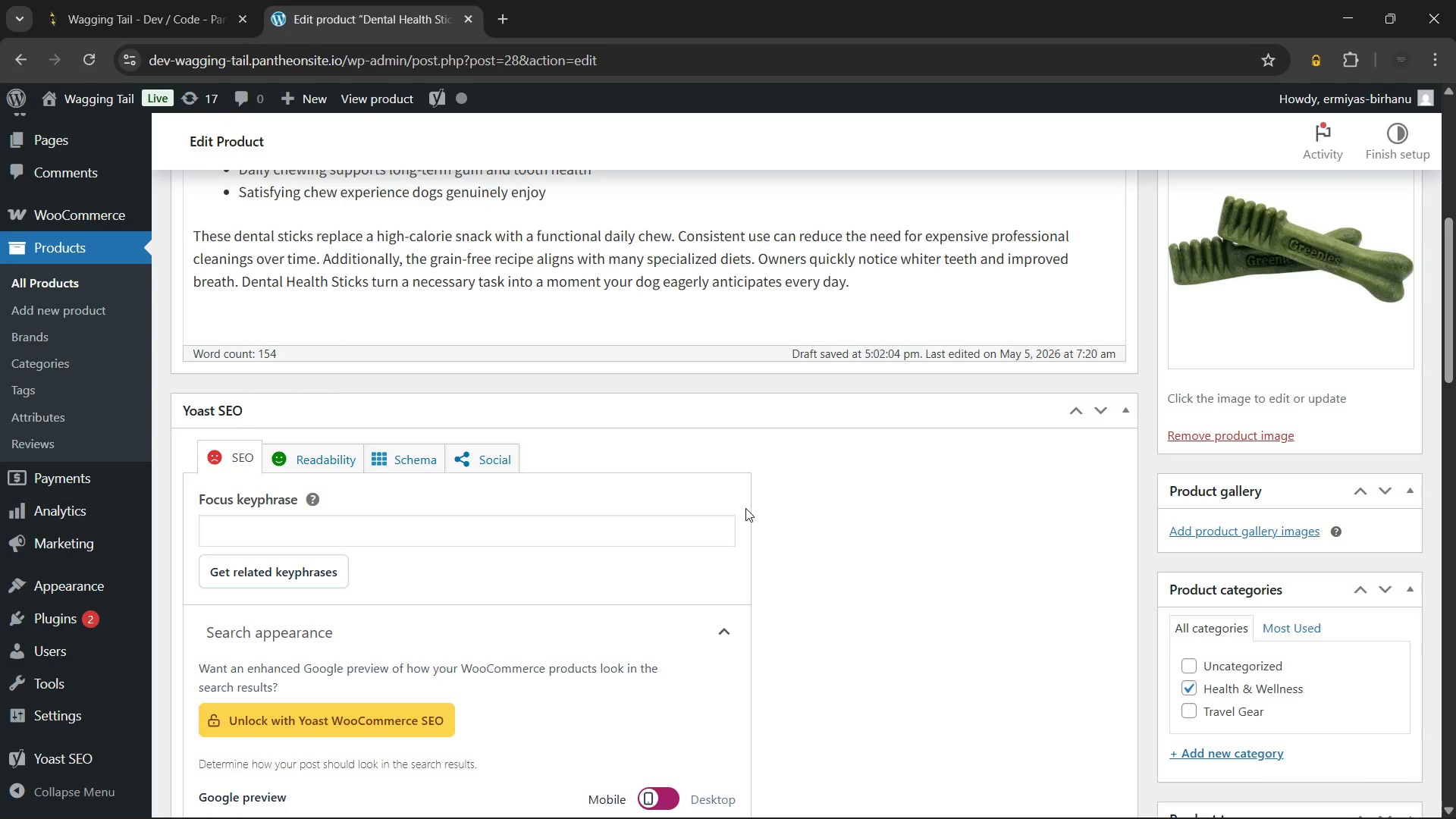 
wait(15.94)
 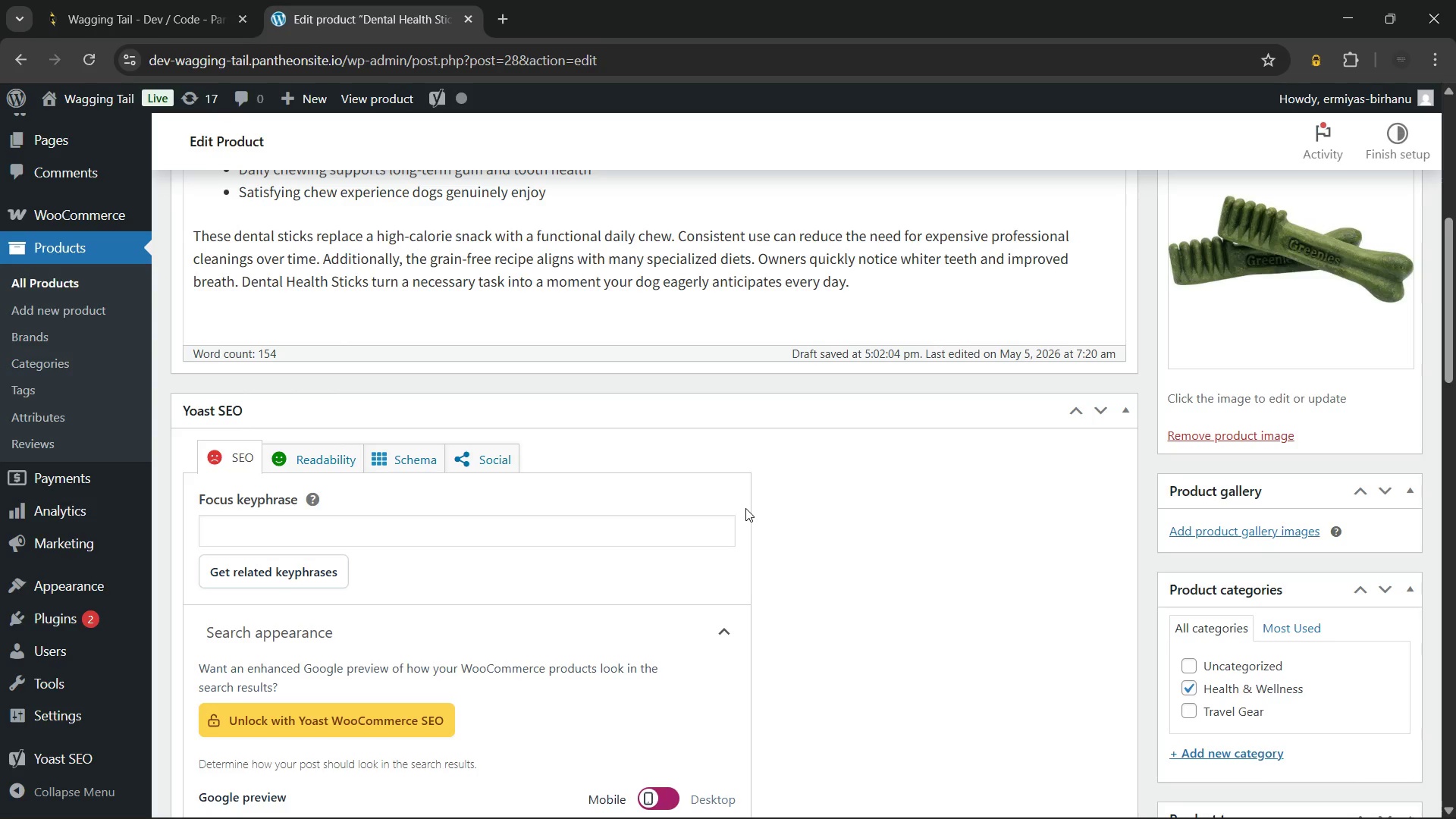 
left_click([463, 532])
 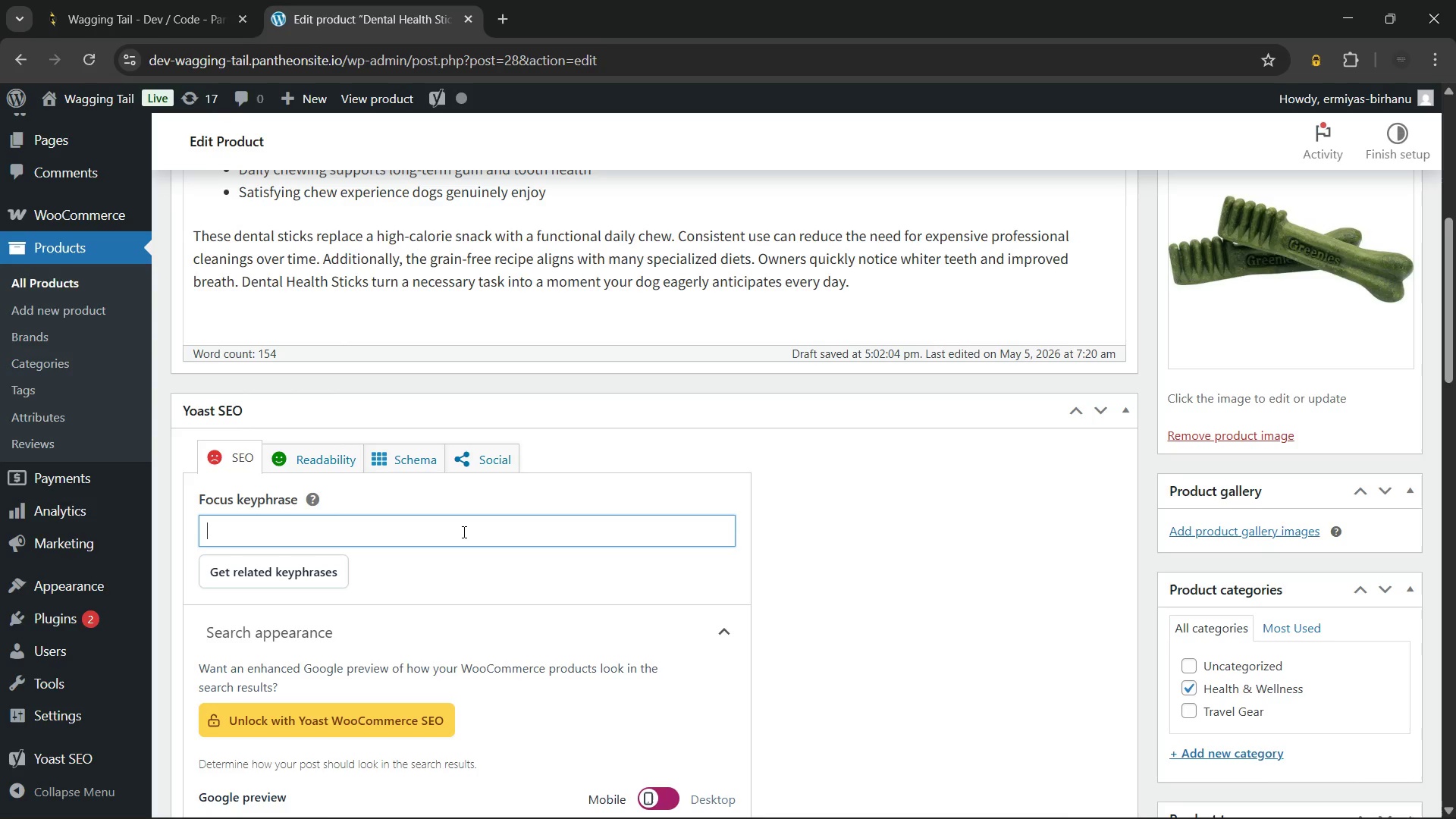 
type(Dental health sticks for dogs)
 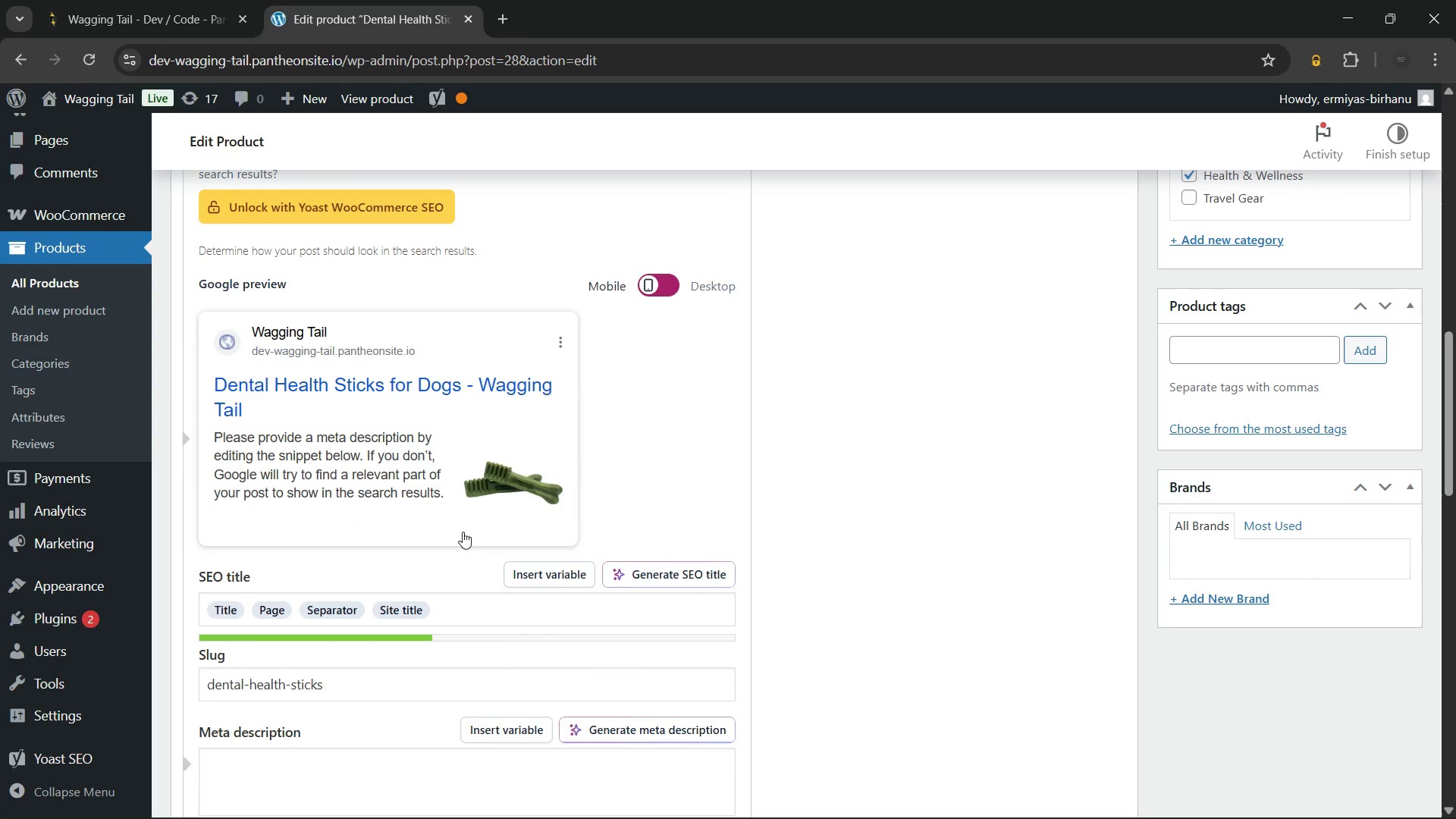 
left_click([447, 610])
 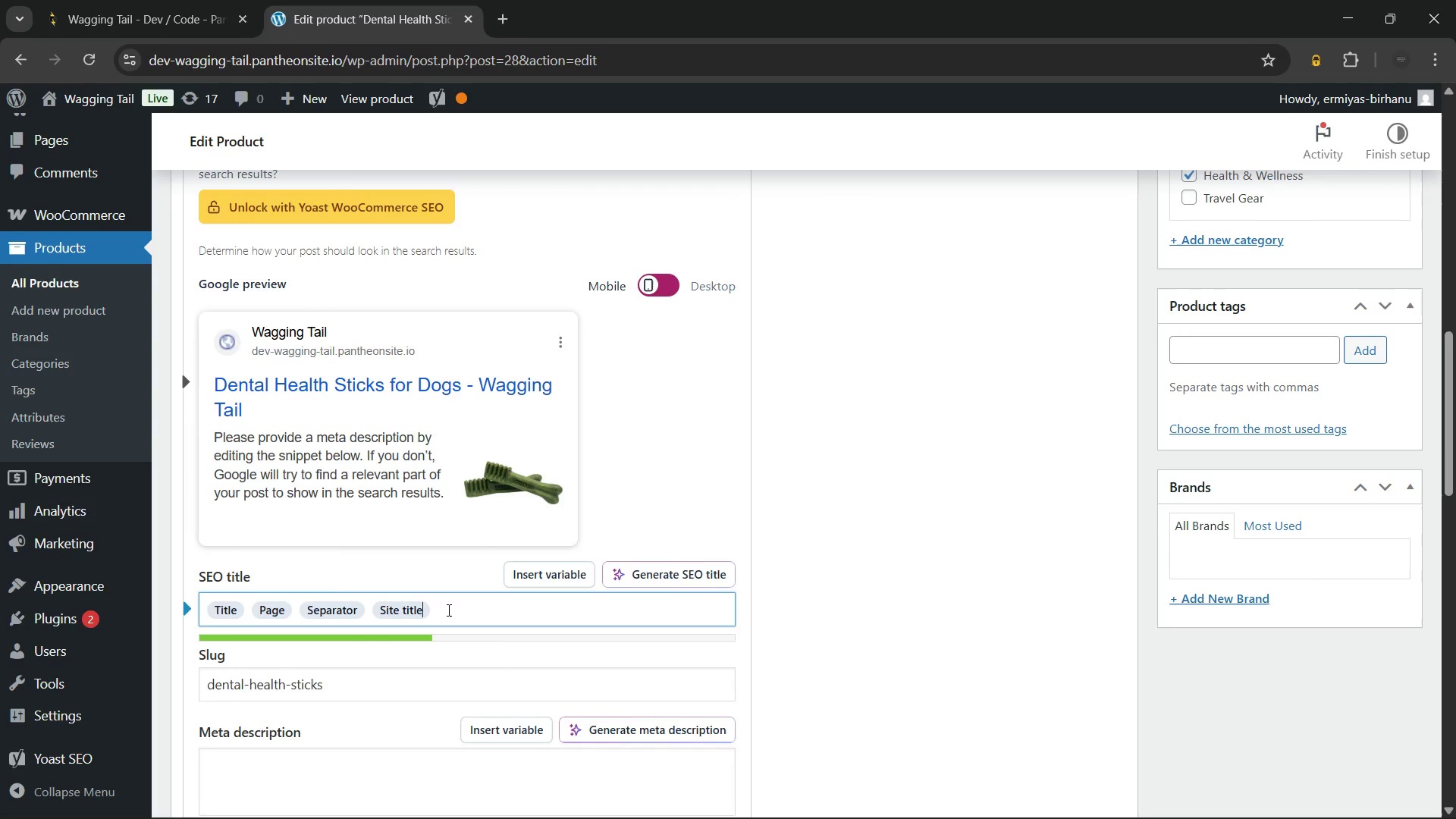 
key(Backspace)
 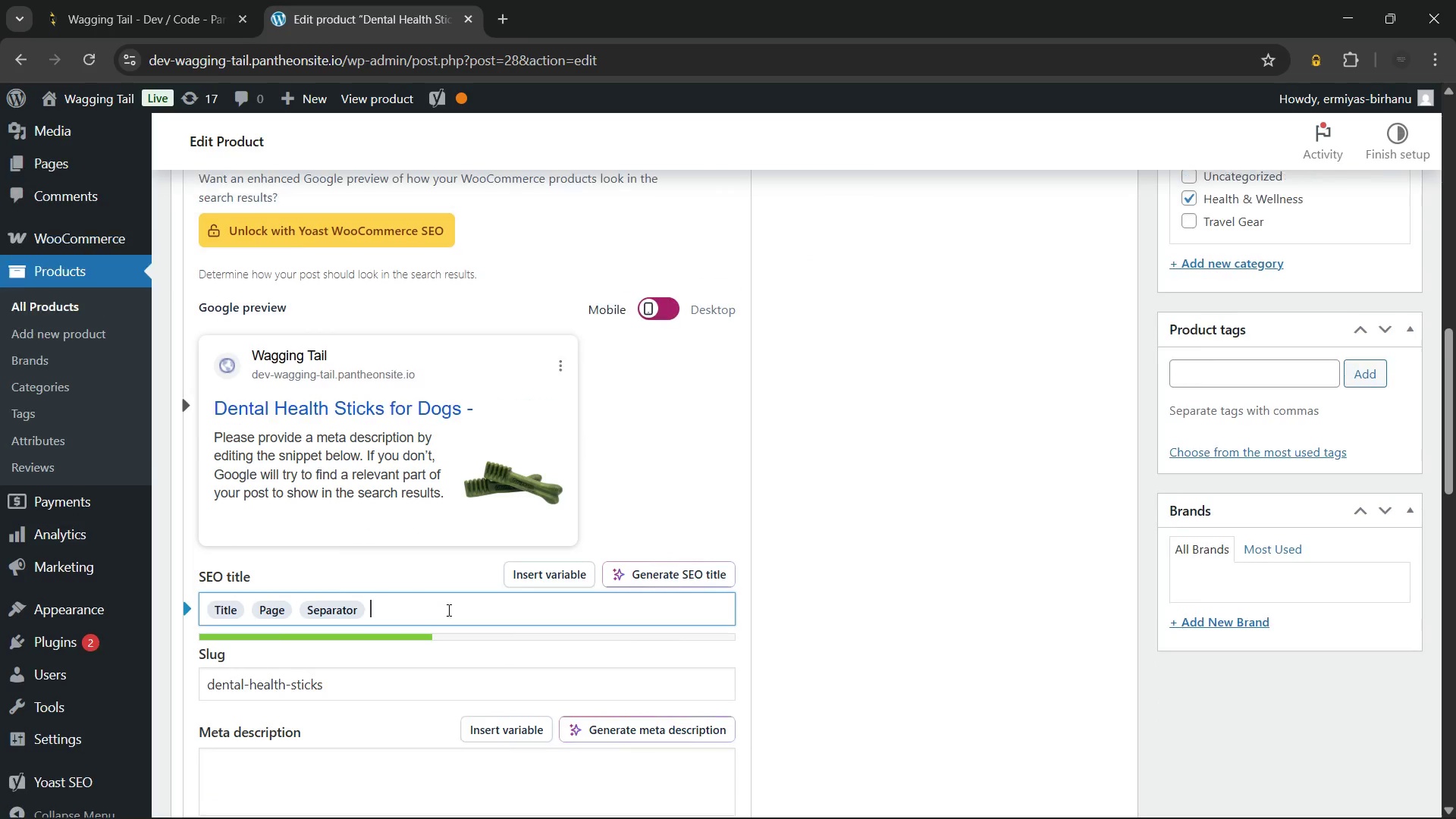 
key(Backspace)
 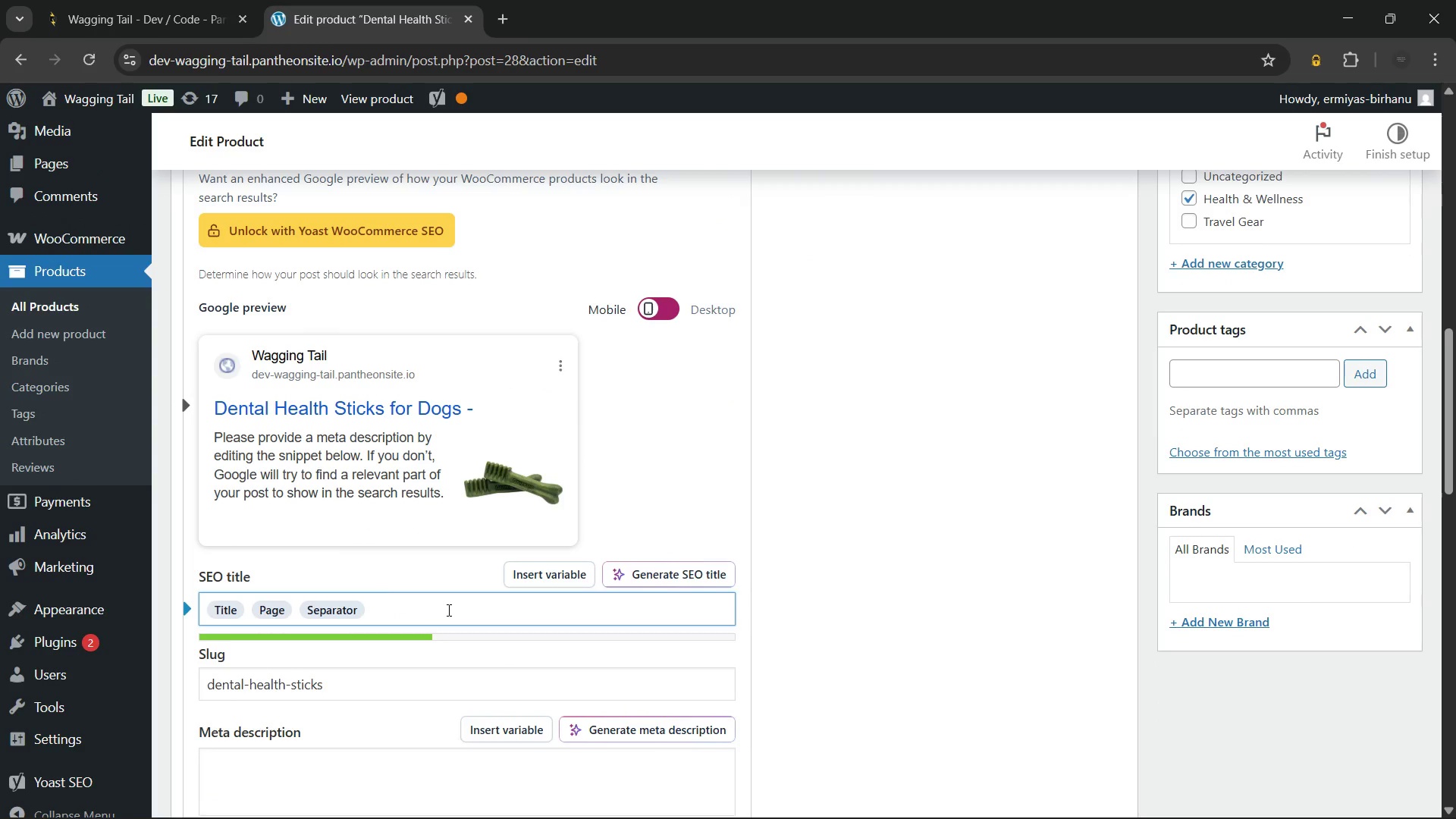 
key(Backspace)
 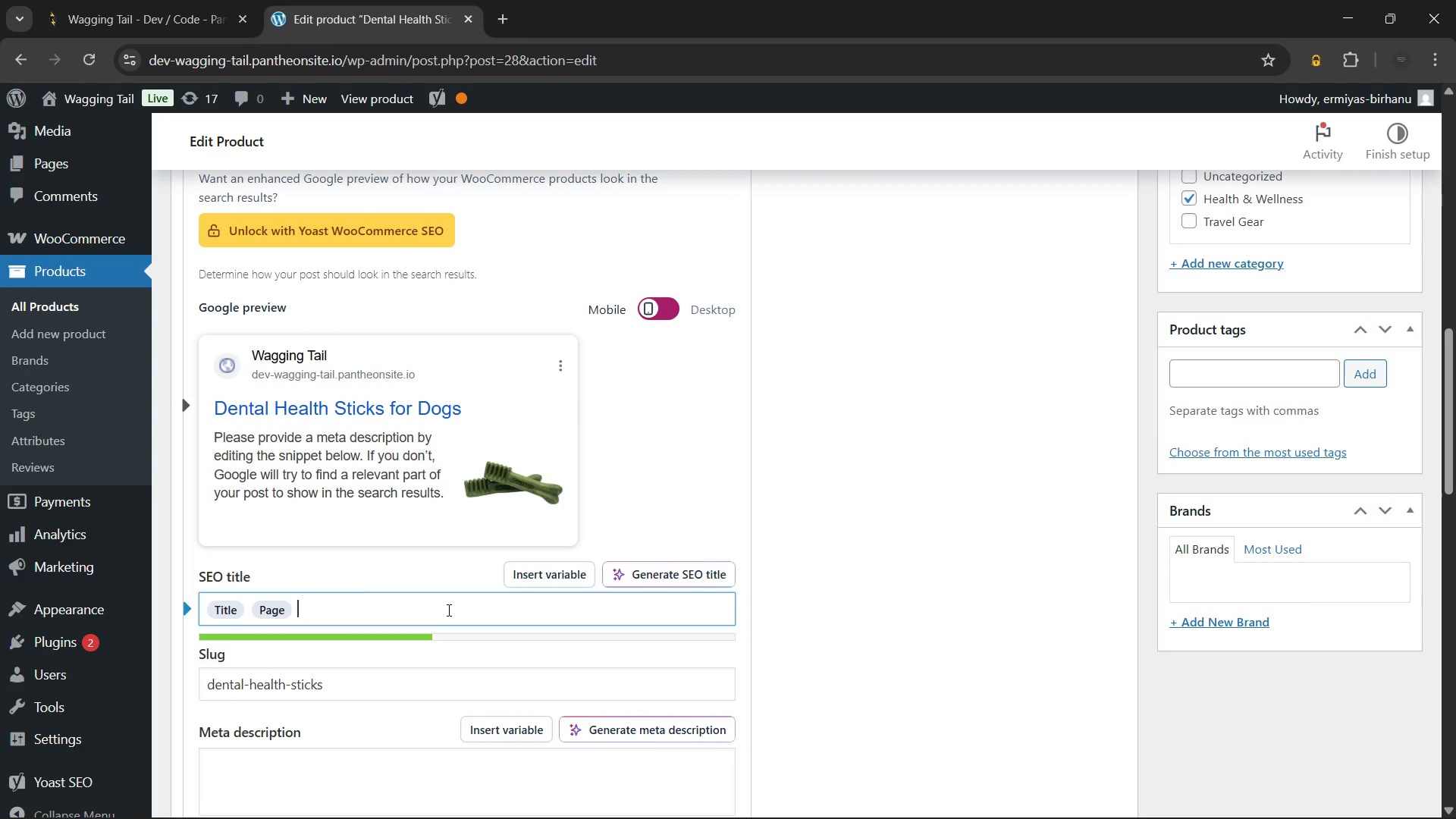 
key(Backspace)
 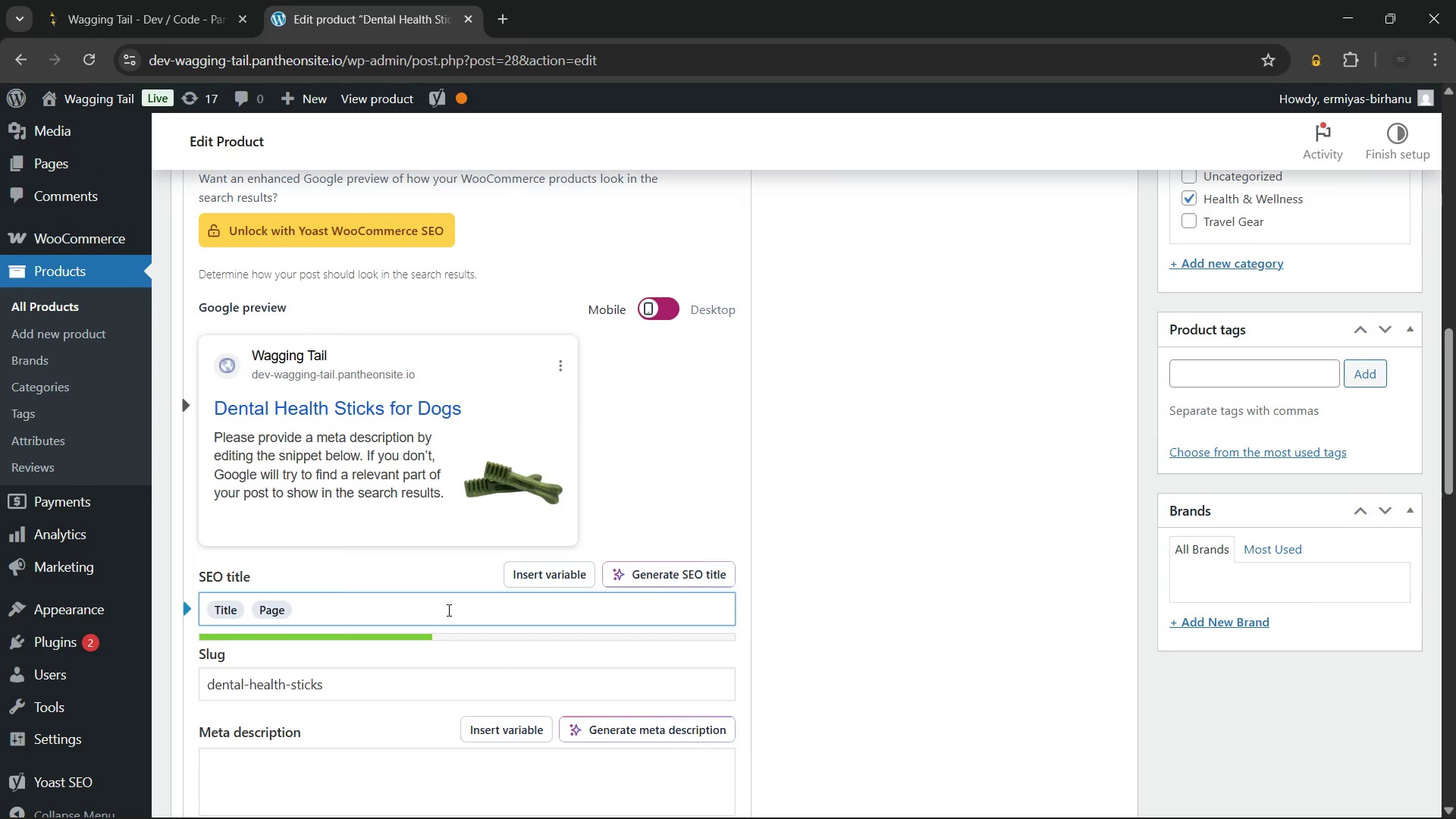 
key(Backspace)
 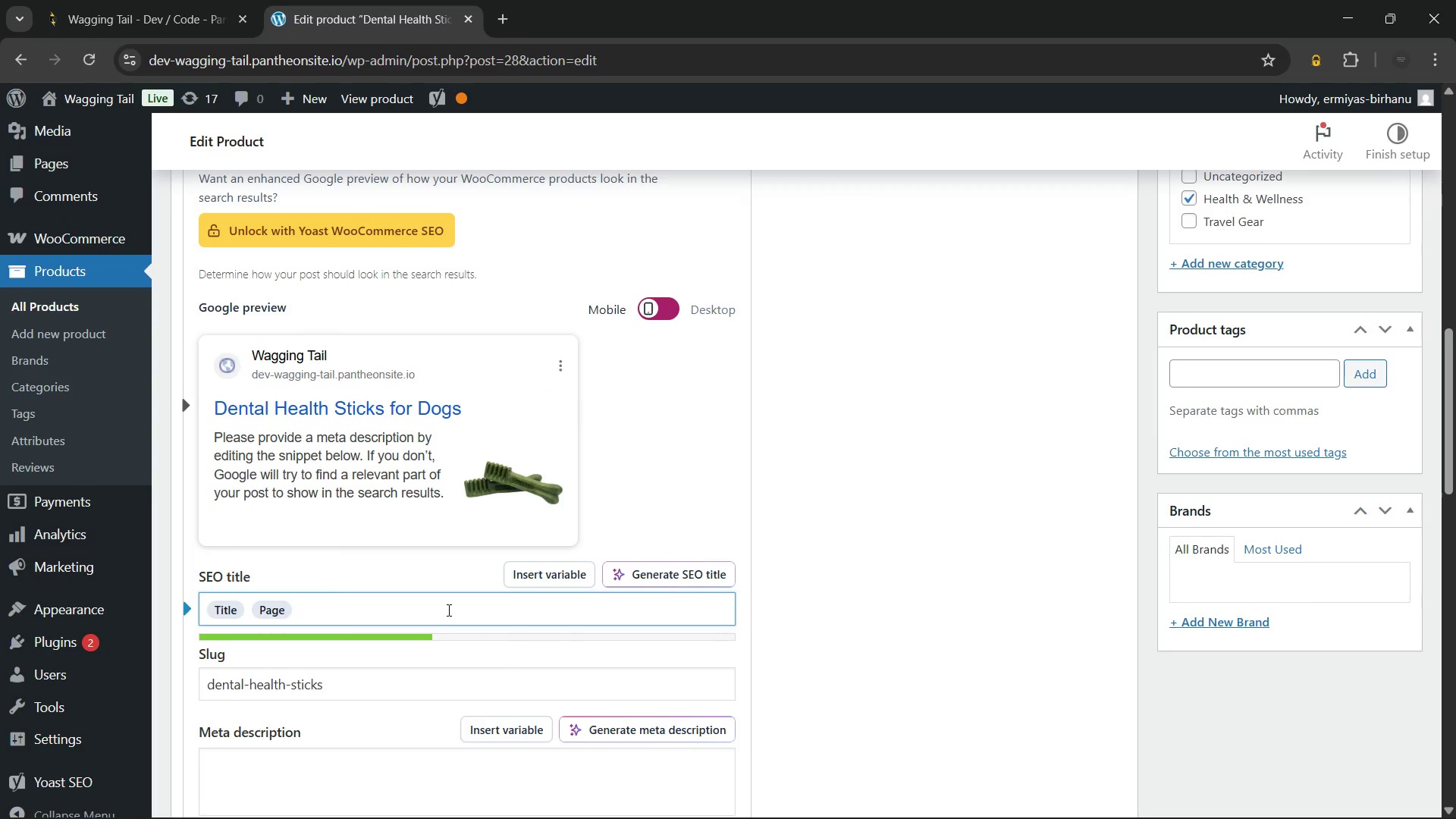 
key(Backspace)
 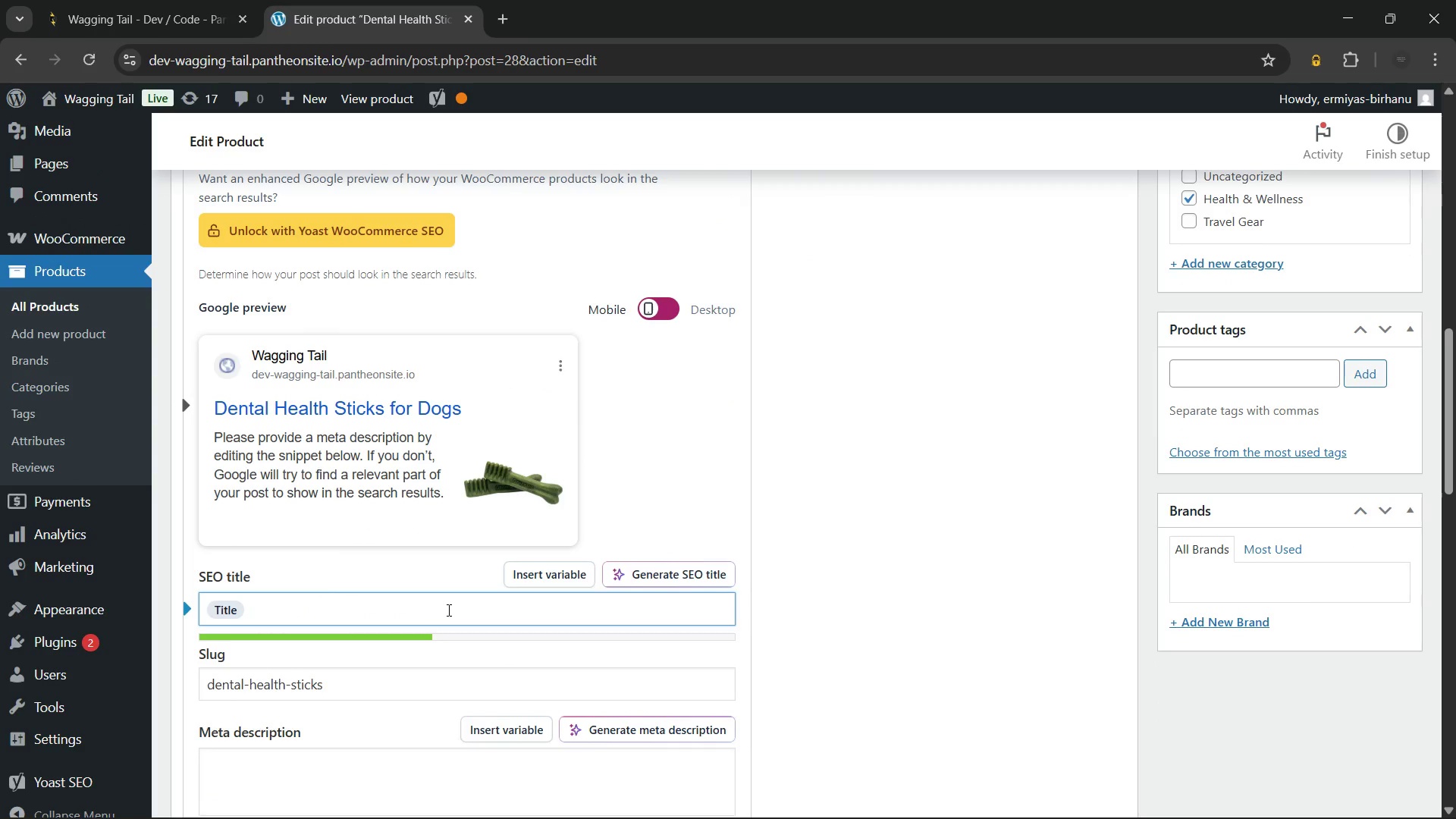 
key(Backspace)
 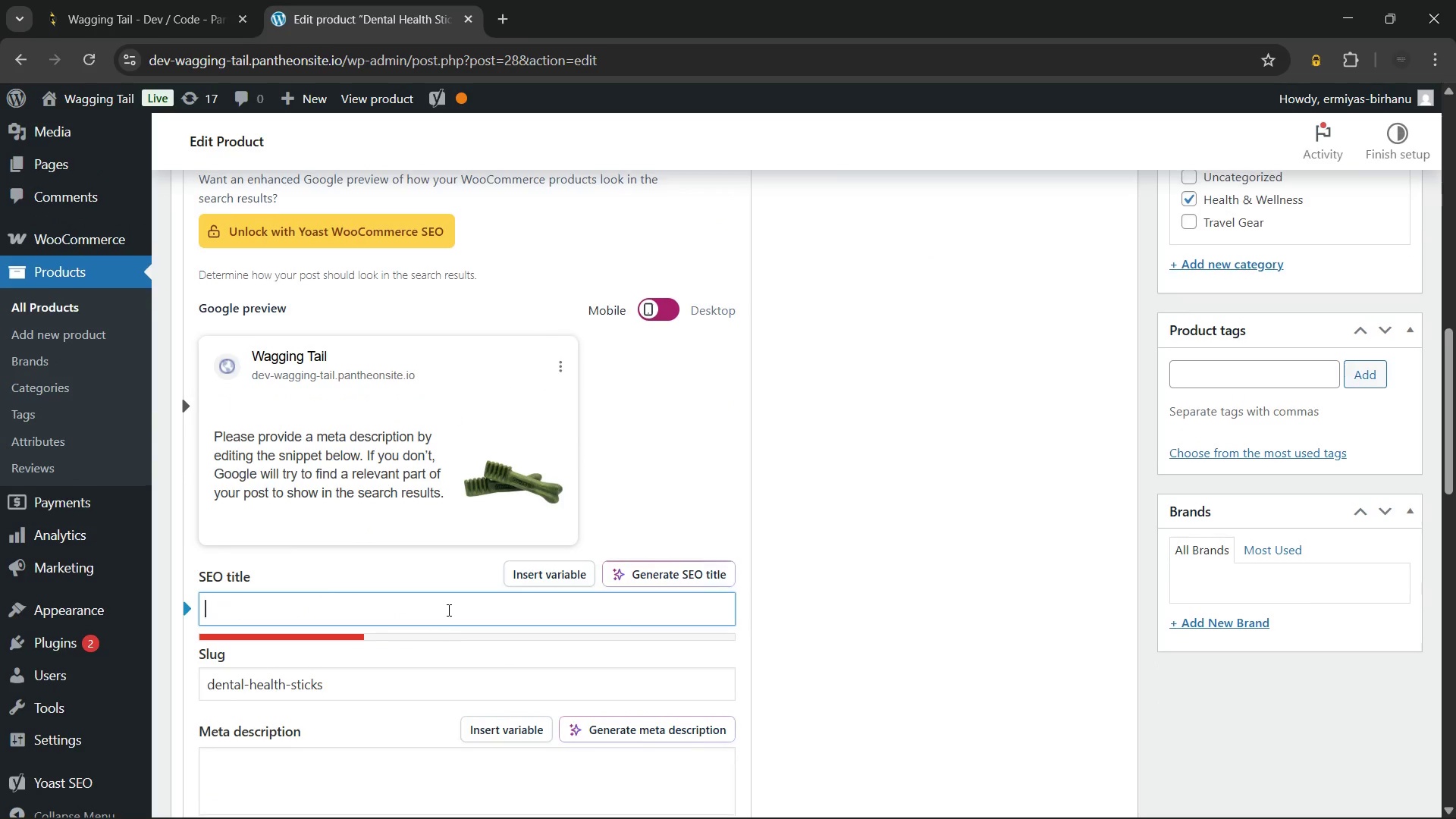 
key(Backspace)
 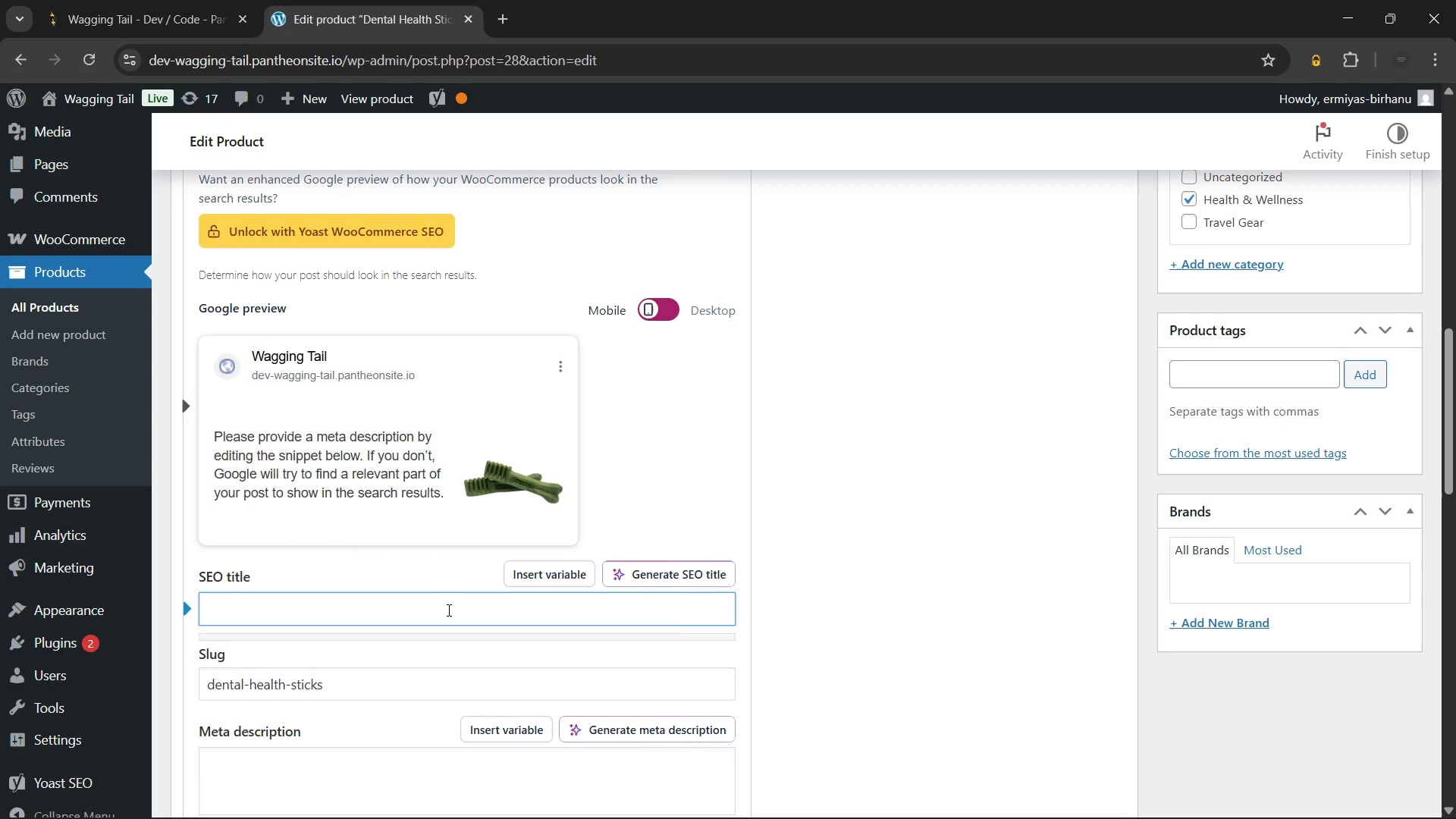 
type(Dental Health Sticks for Dogs - Grain-Free Oral Care Treats)
 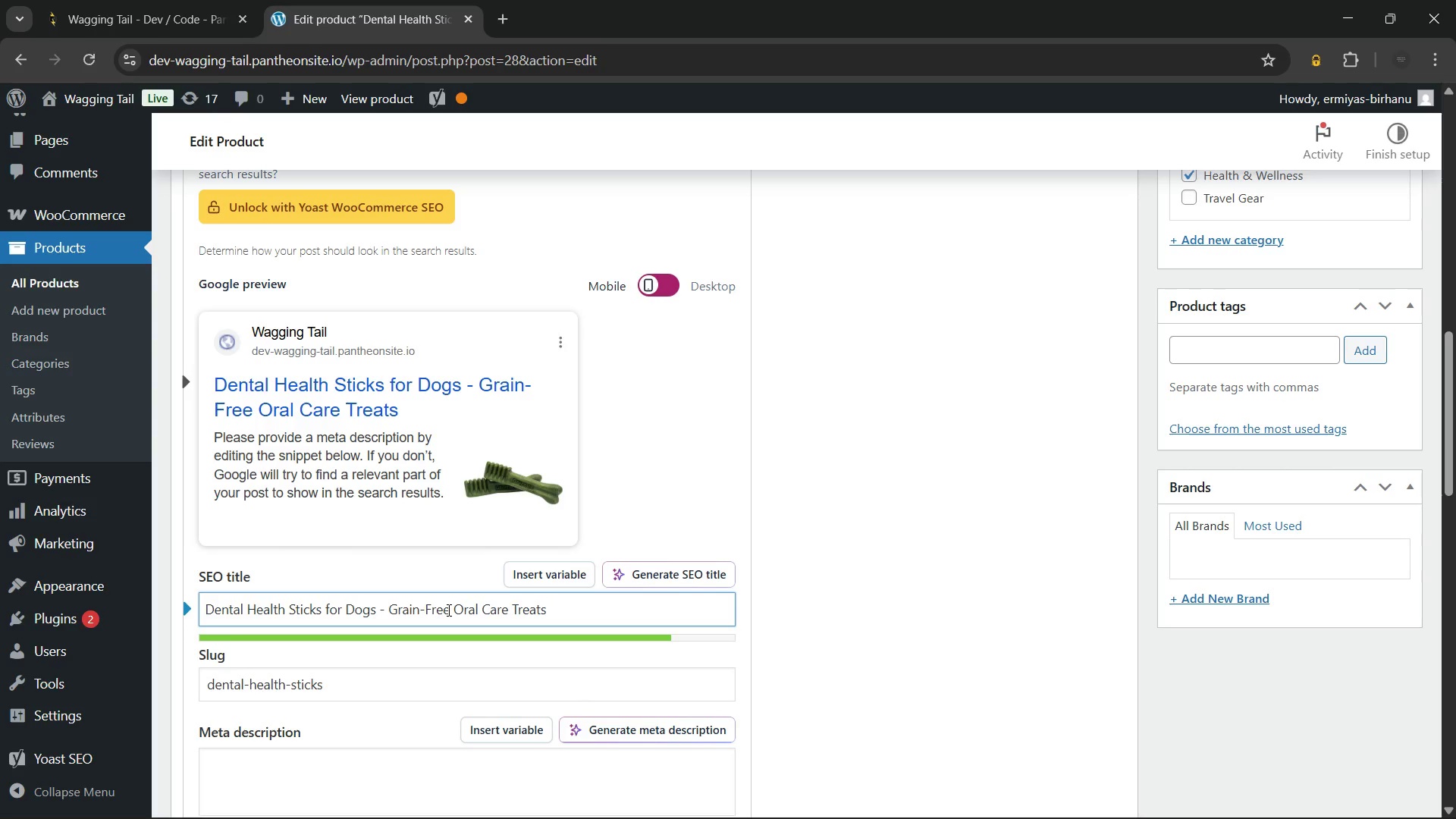 
left_click([393, 541])
 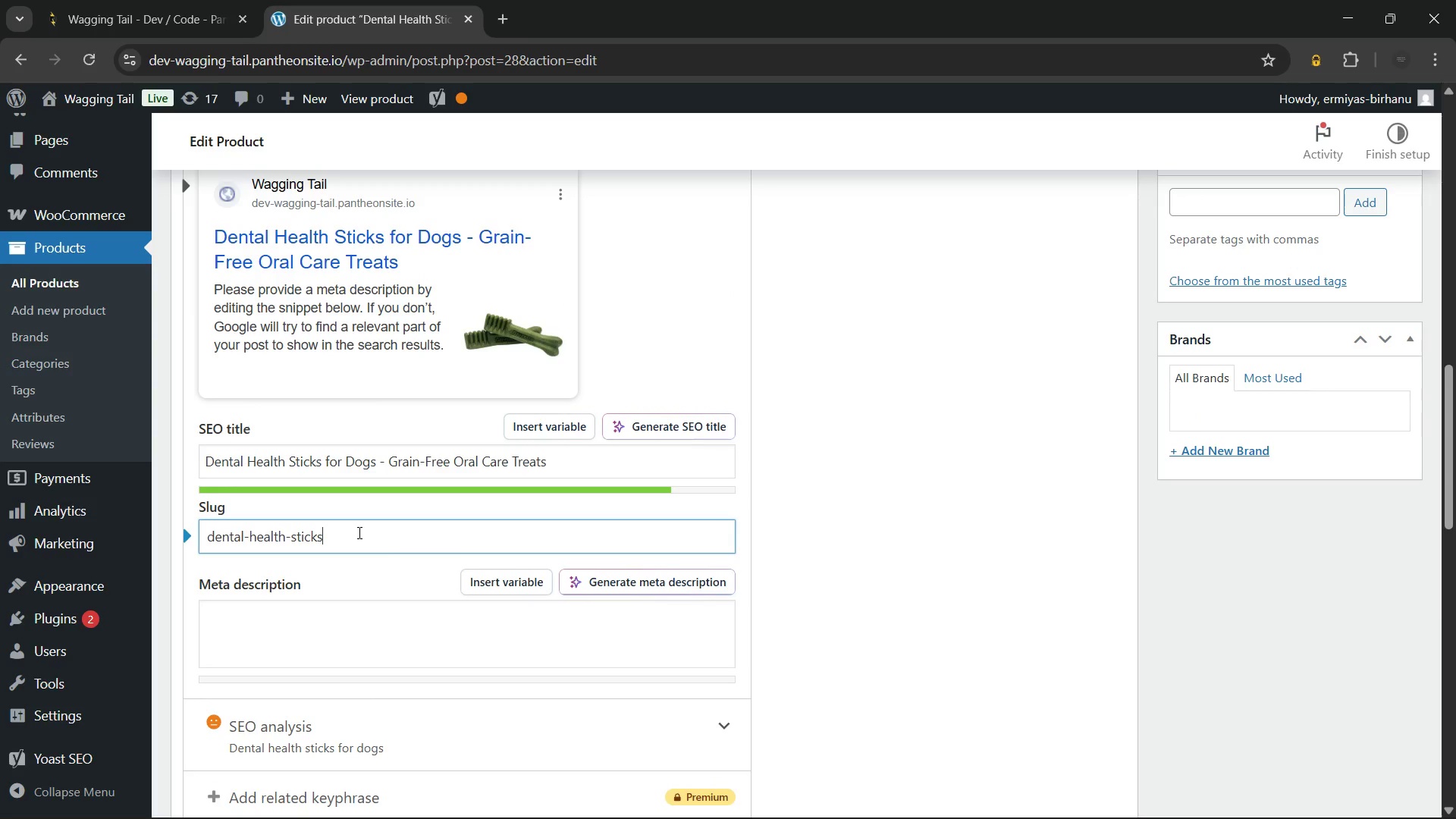 
type(-for-dogs)
 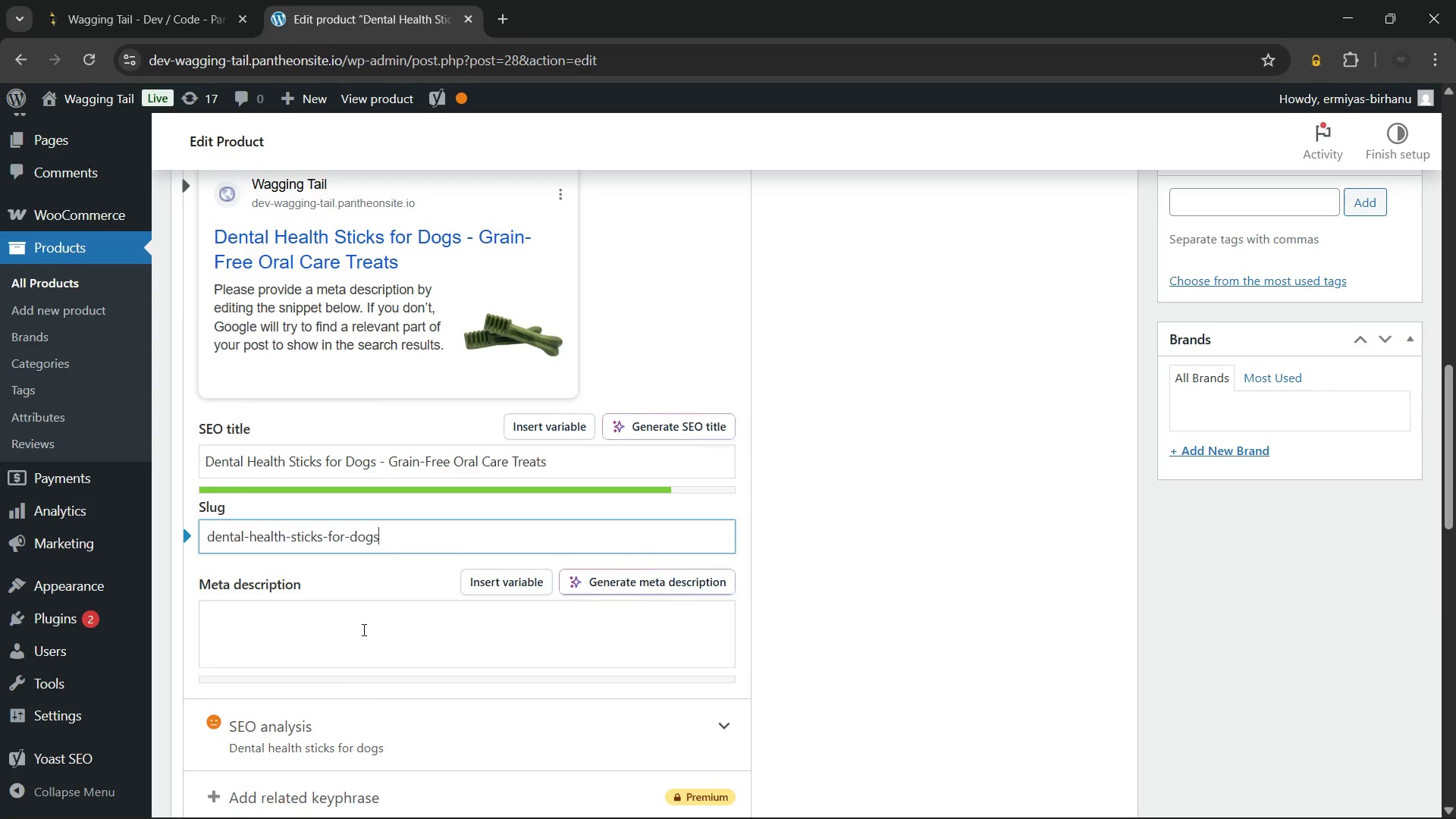 
left_click([362, 629])
 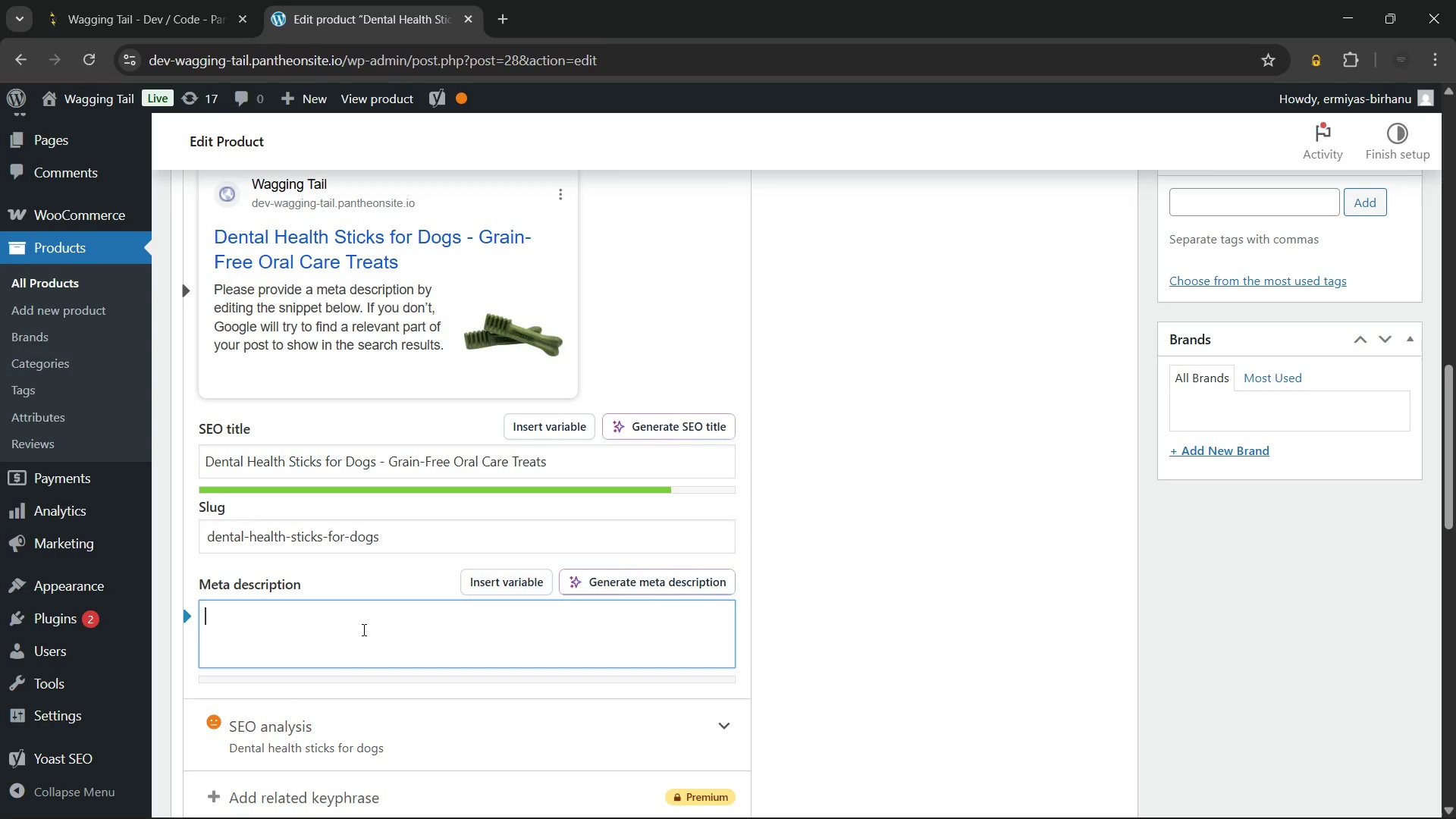 
wait(111.34)
 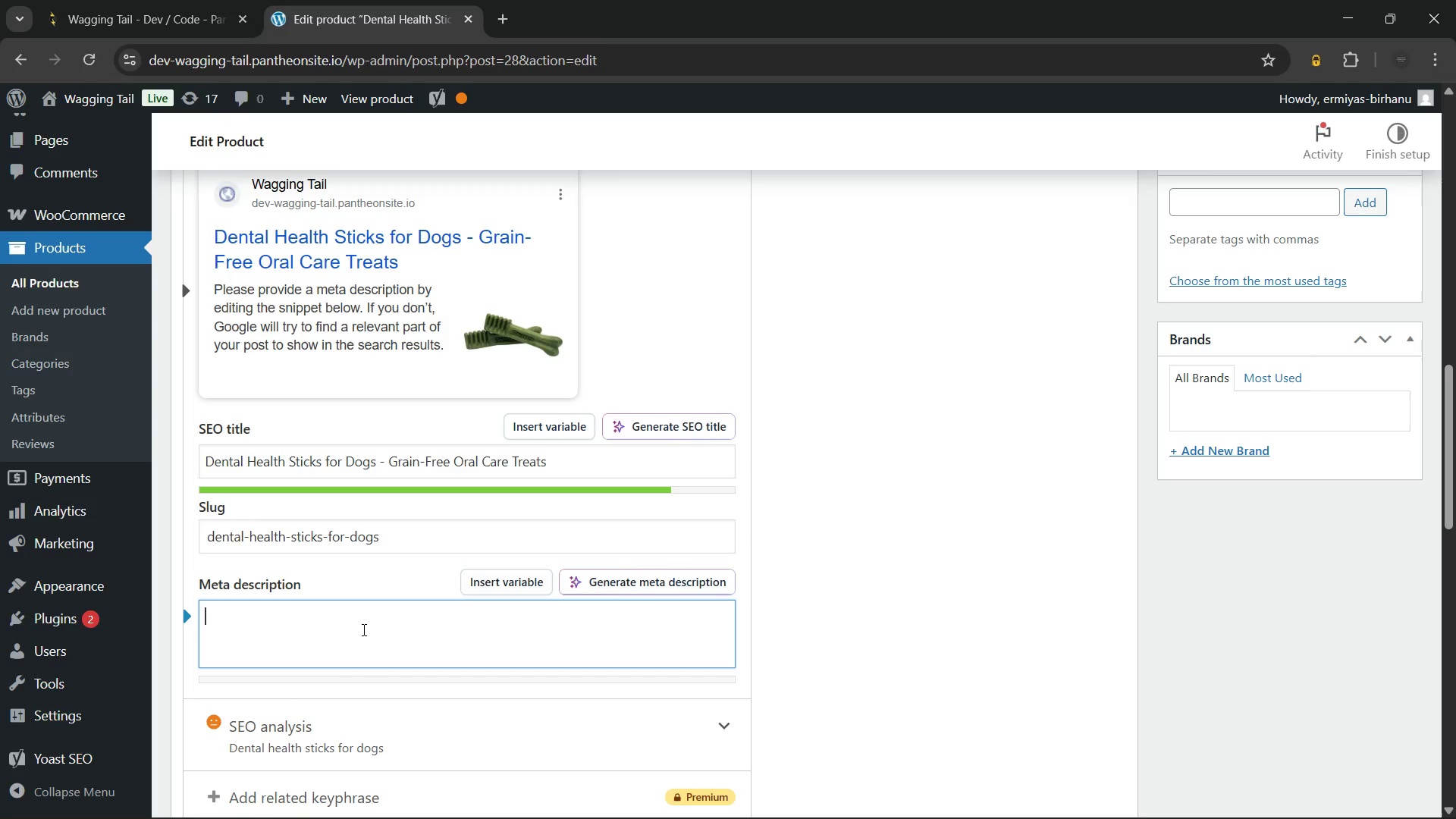 
type(Clean teeth with dental health sticks for dogs.)
 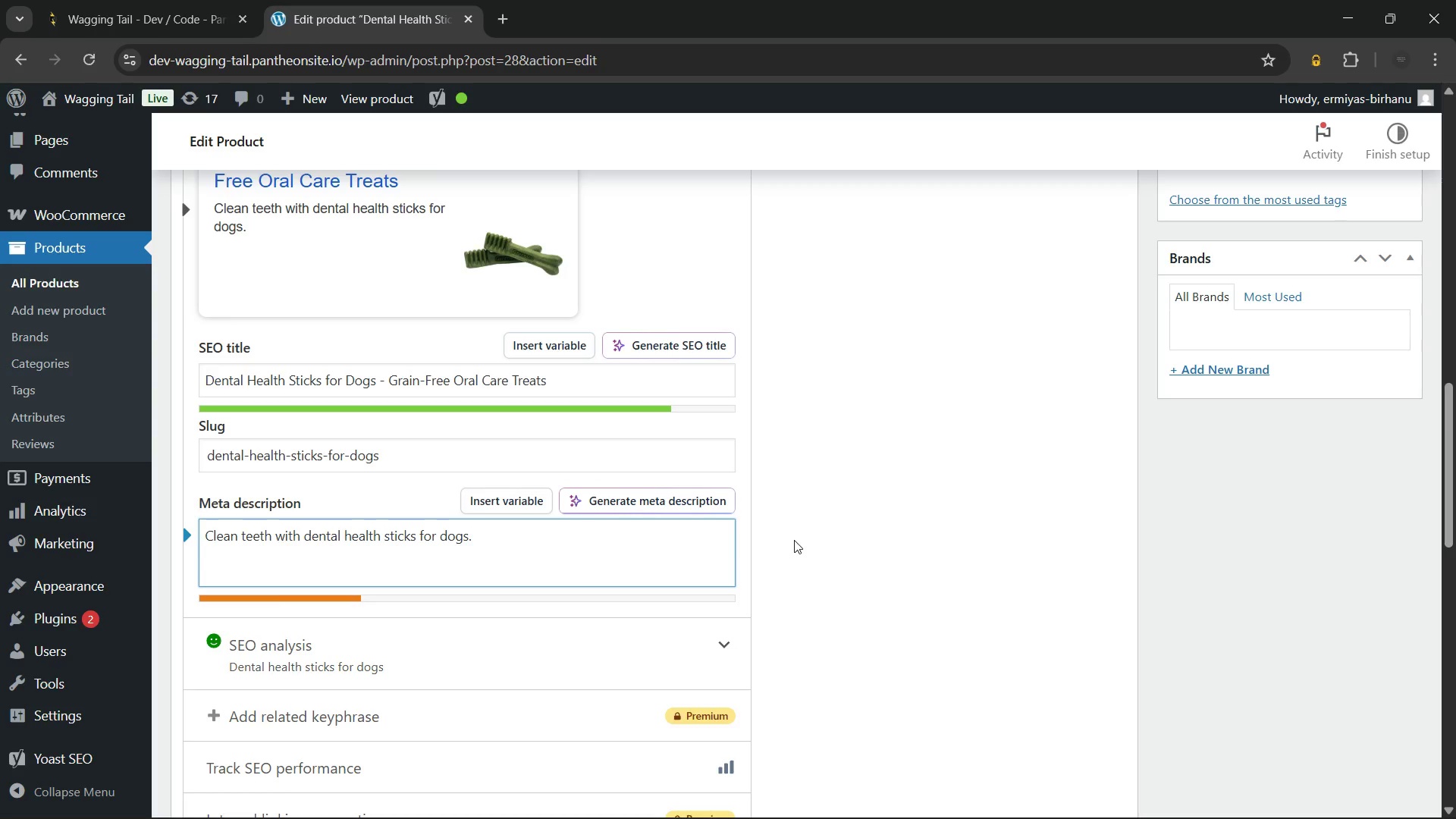 
left_click([673, 653])
 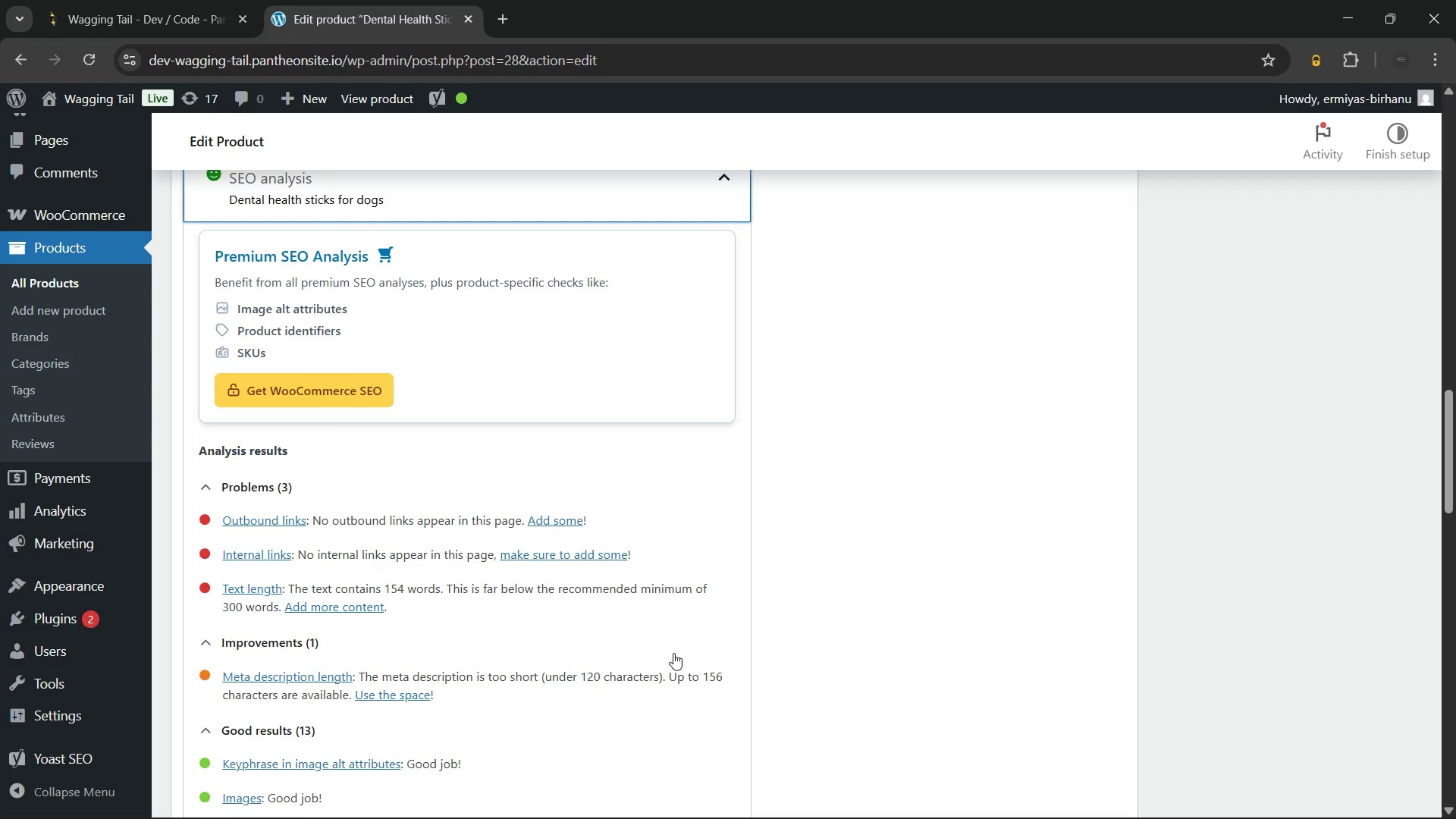 
wait(8.72)
 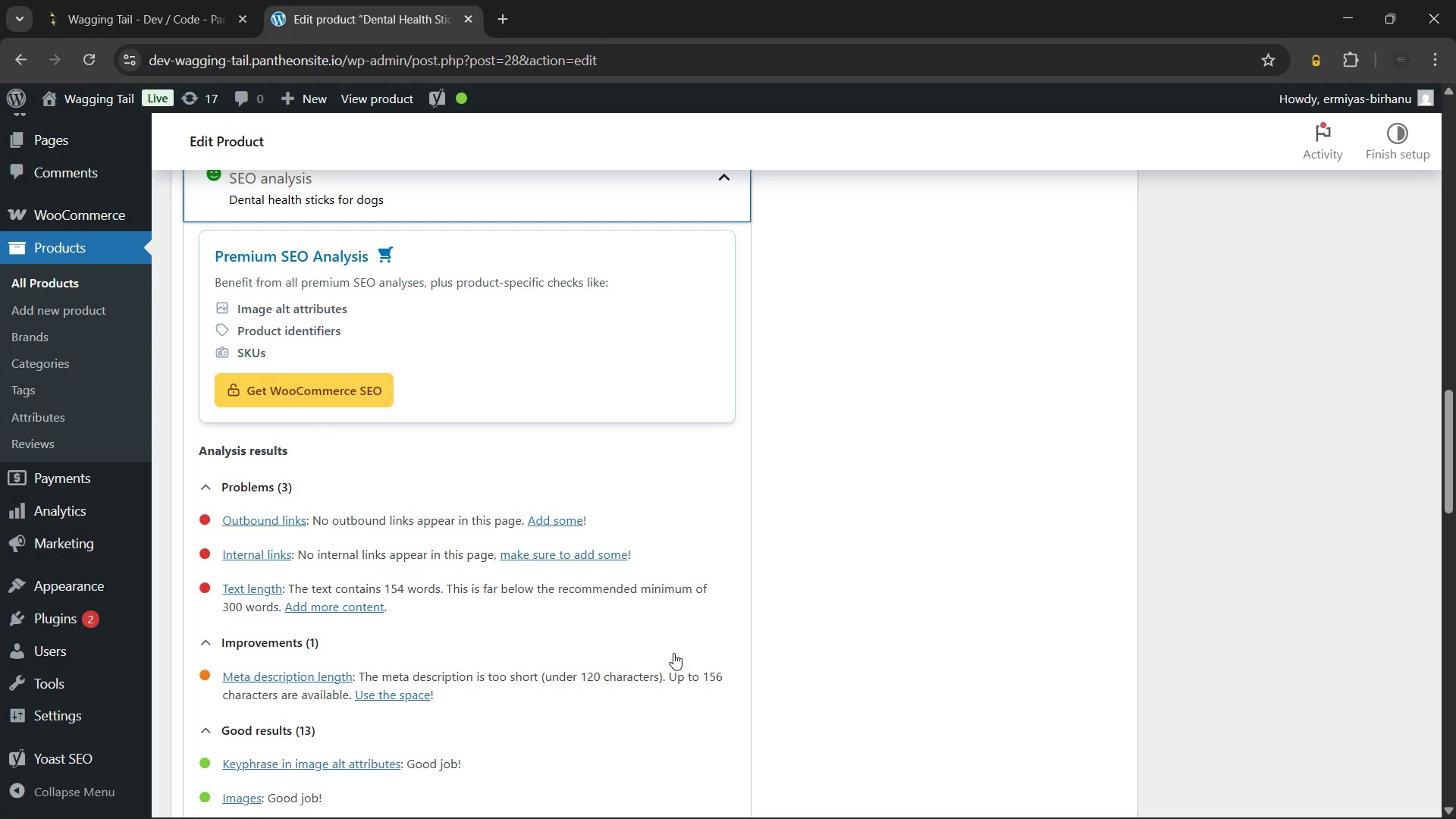 
left_click([521, 723])
 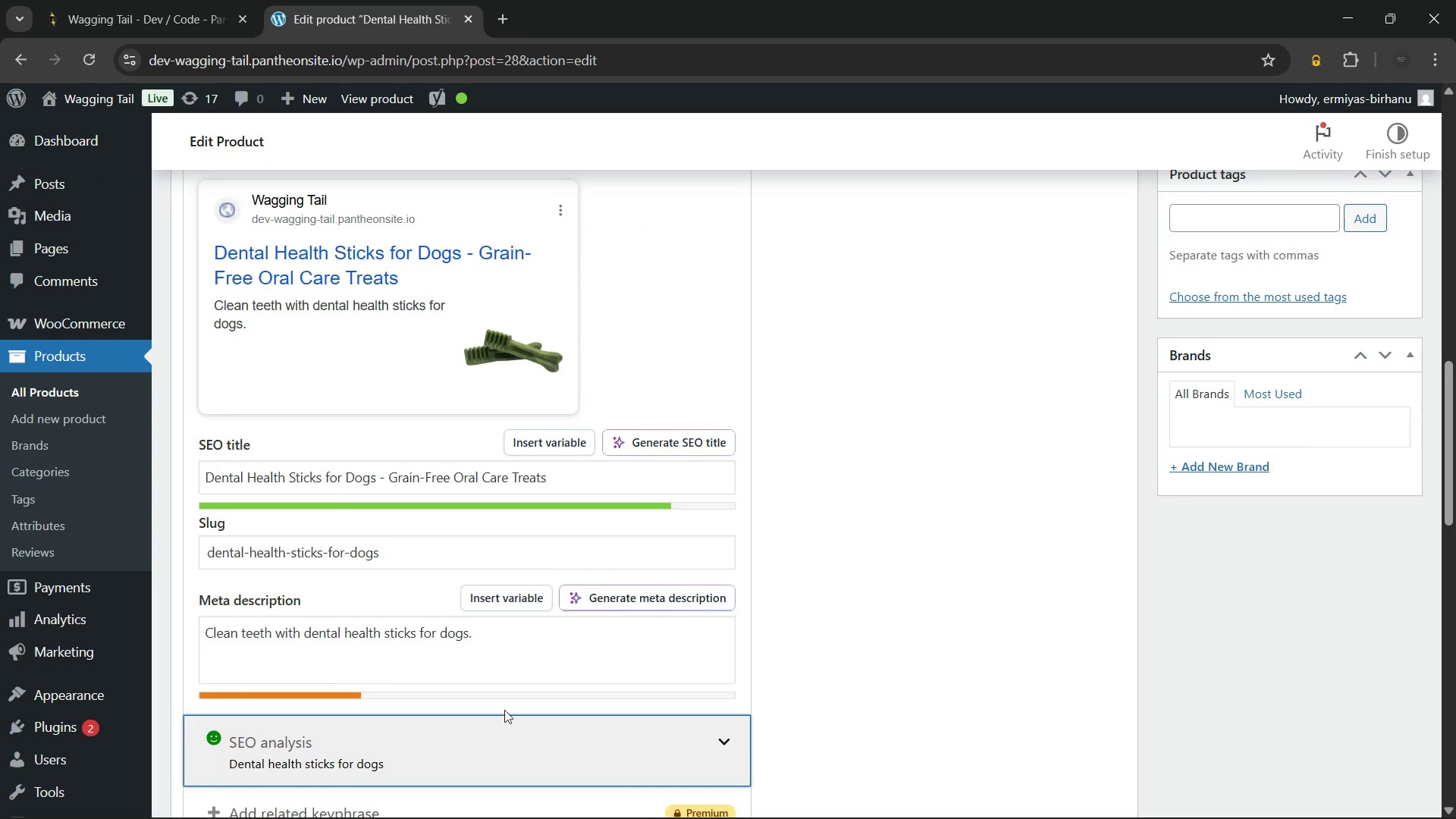 
left_click([523, 651])
 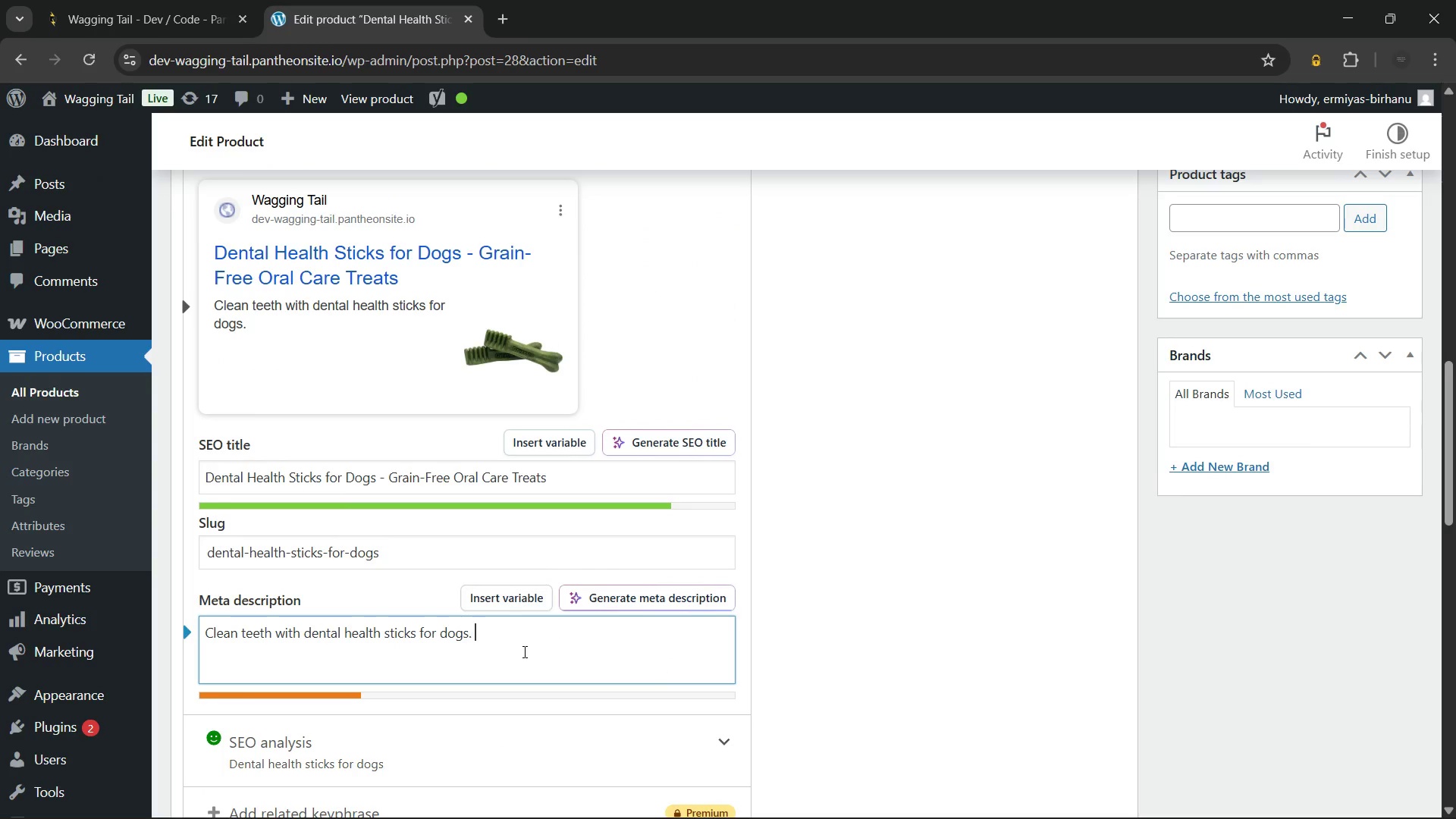 
type( Grain-free, ridged, )
key(Backspace)
key(Backspace)
type( texture with peppermint. Shop fresh breath treats now.)
 